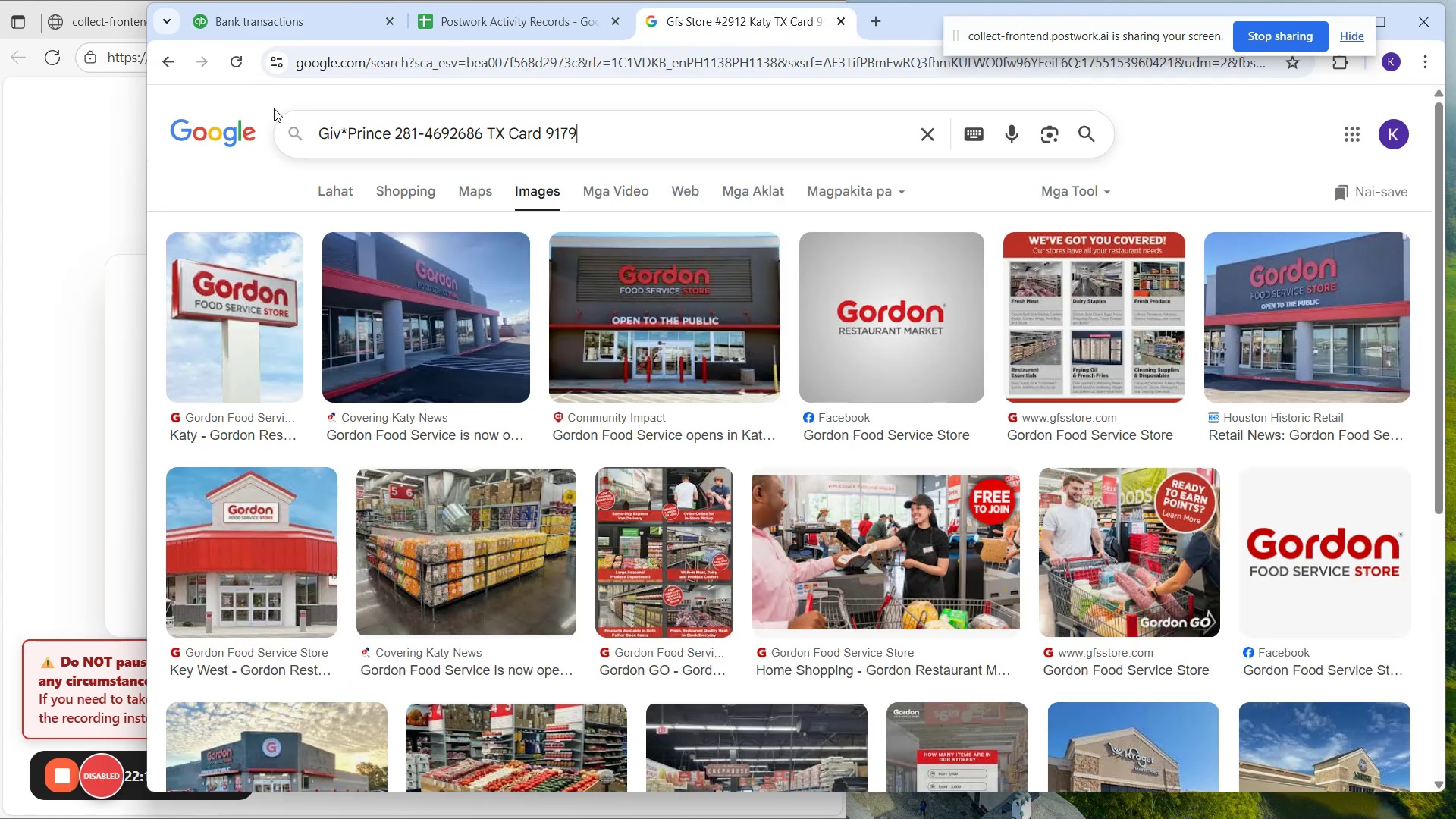 
key(Control+V)
 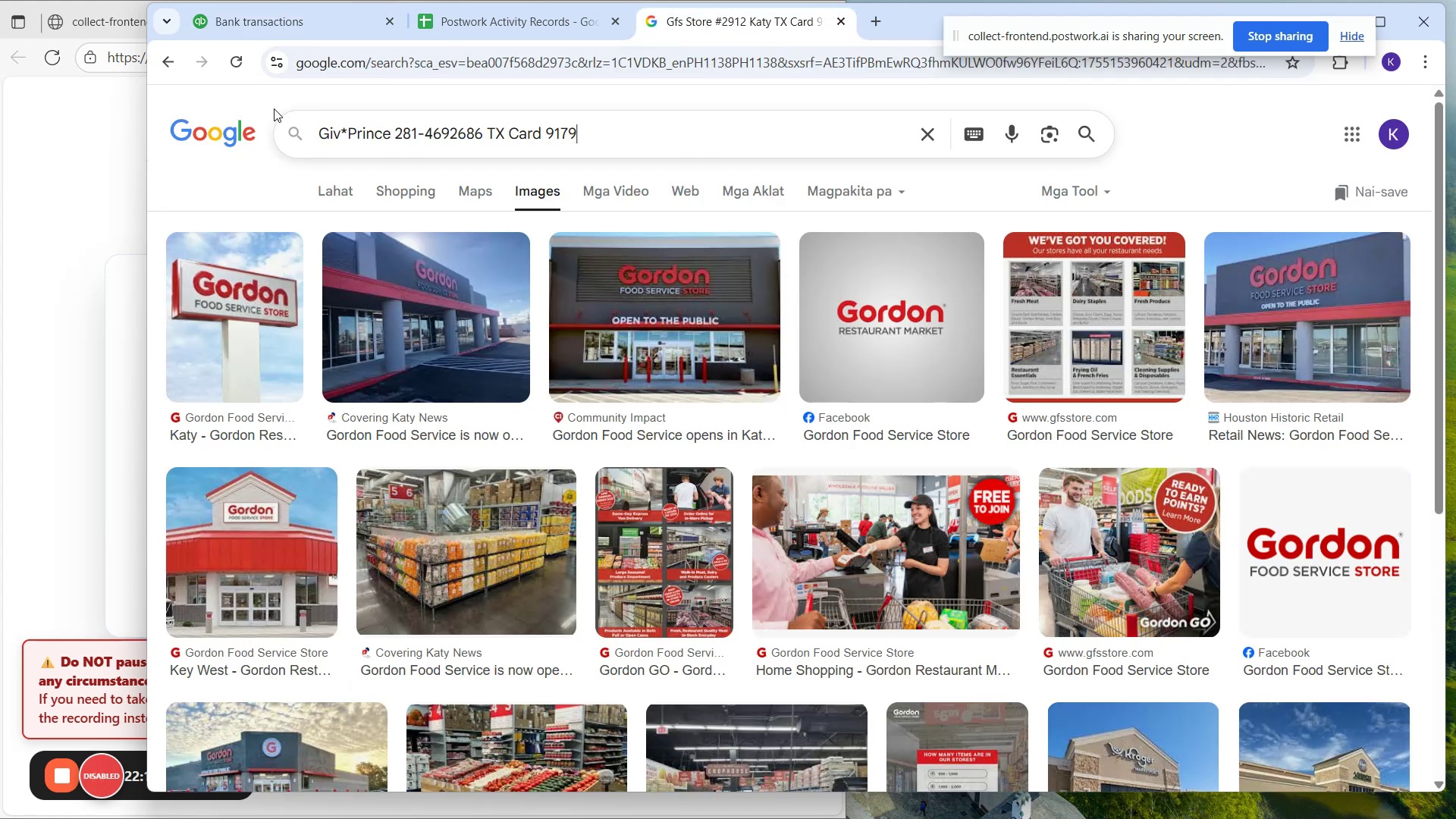 
key(Enter)
 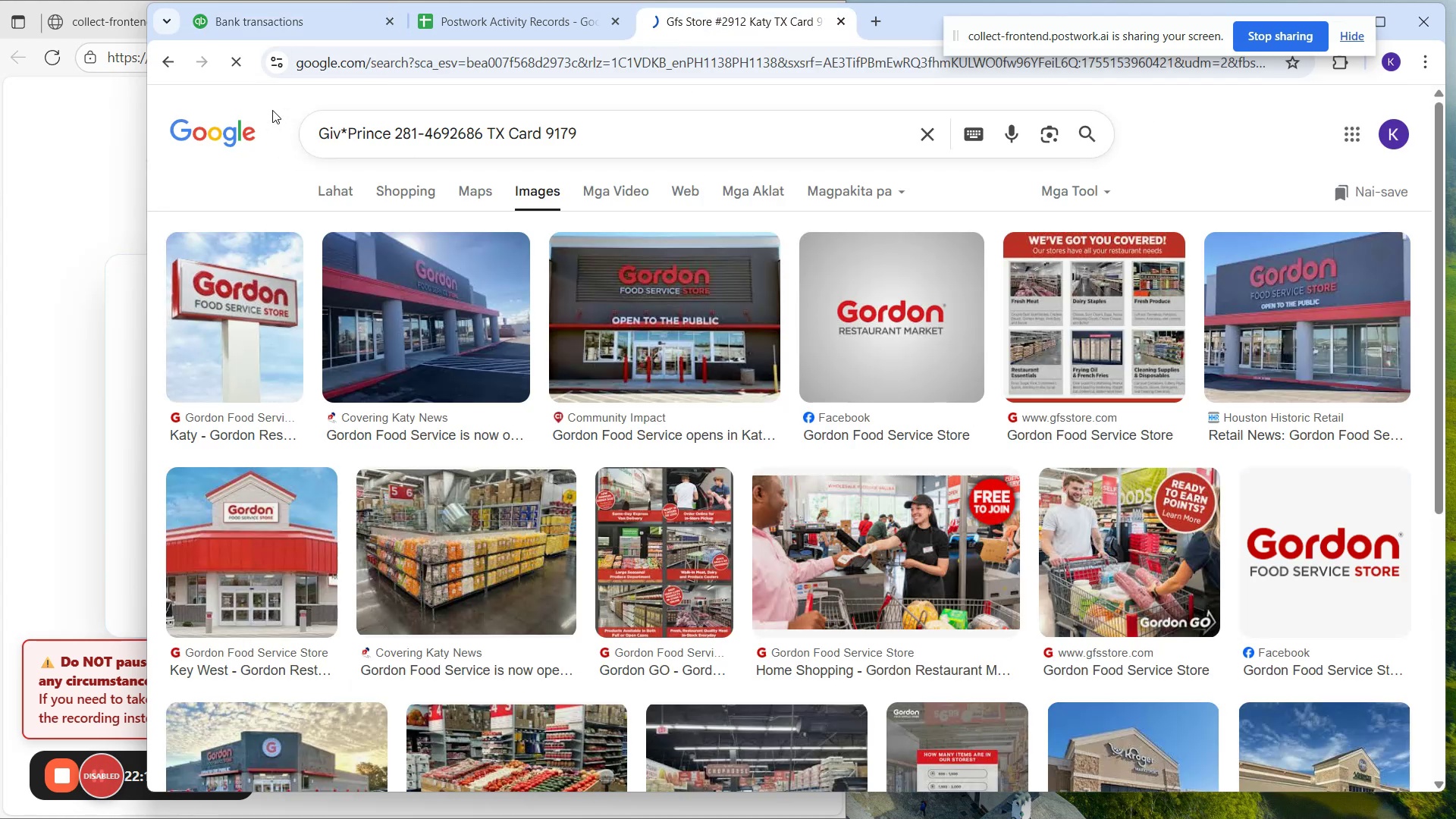 
mouse_move([350, 220])
 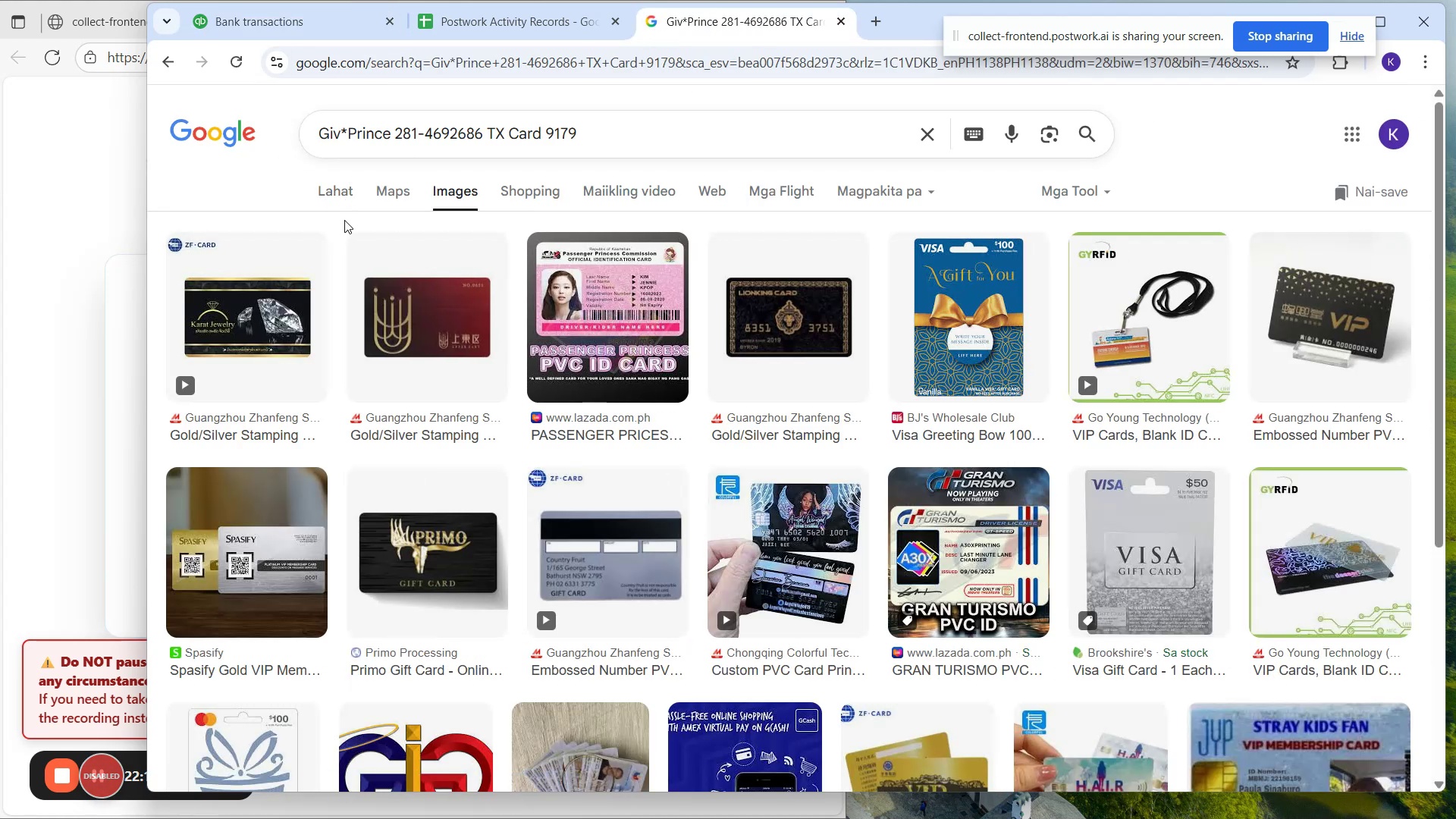 
mouse_move([334, 212])
 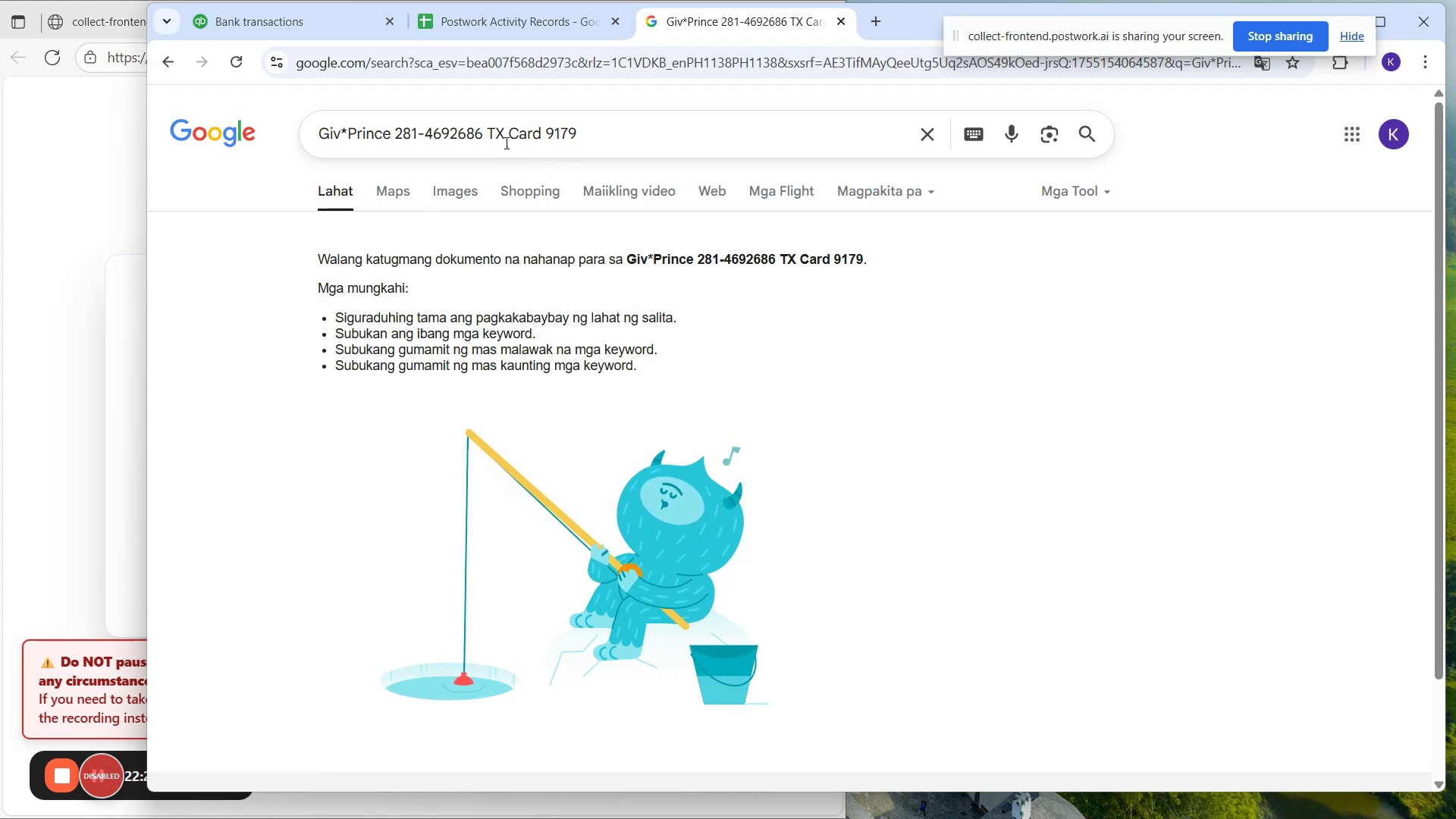 
left_click_drag(start_coordinate=[485, 136], to_coordinate=[670, 147])
 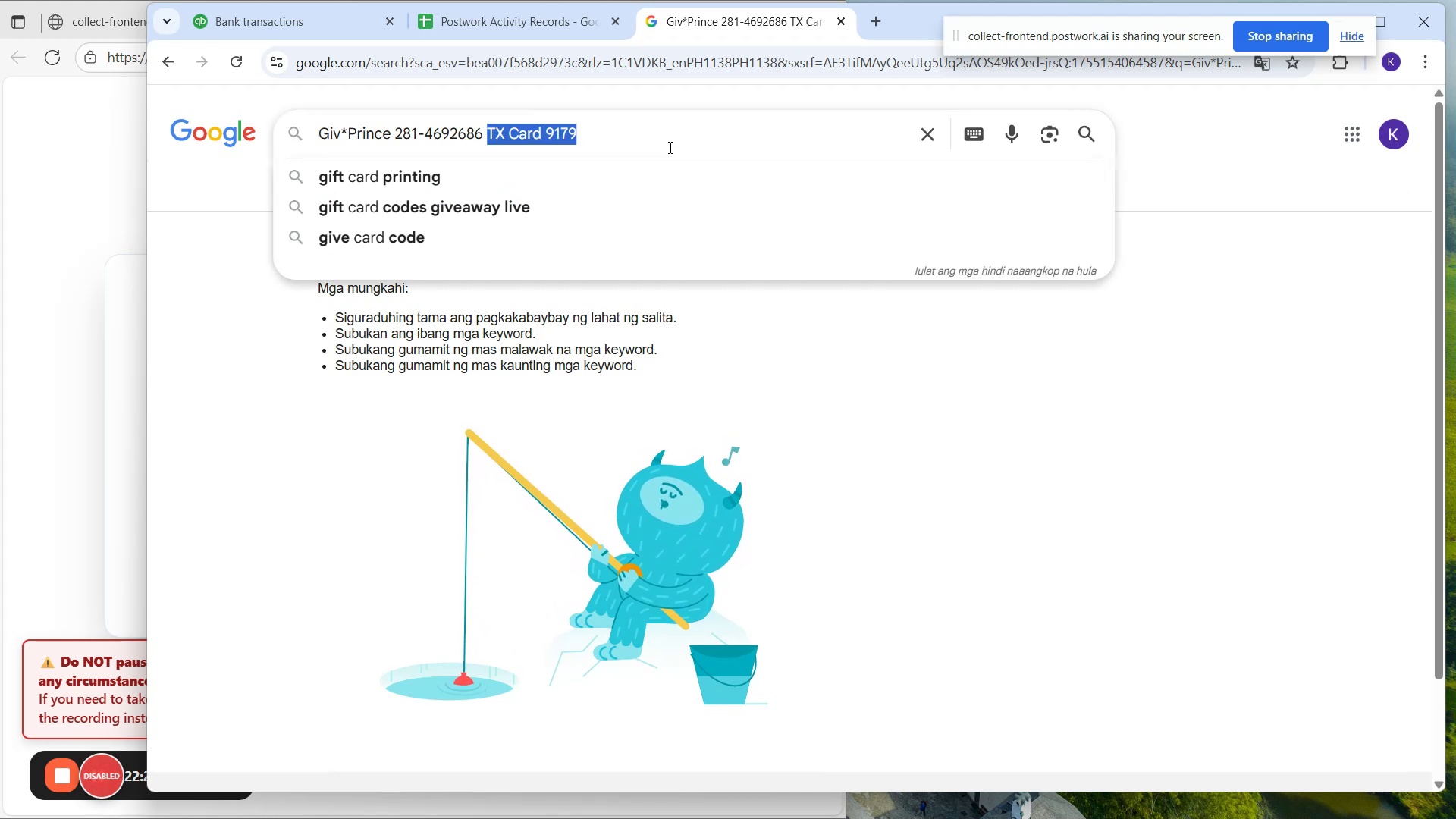 
key(Backspace)
 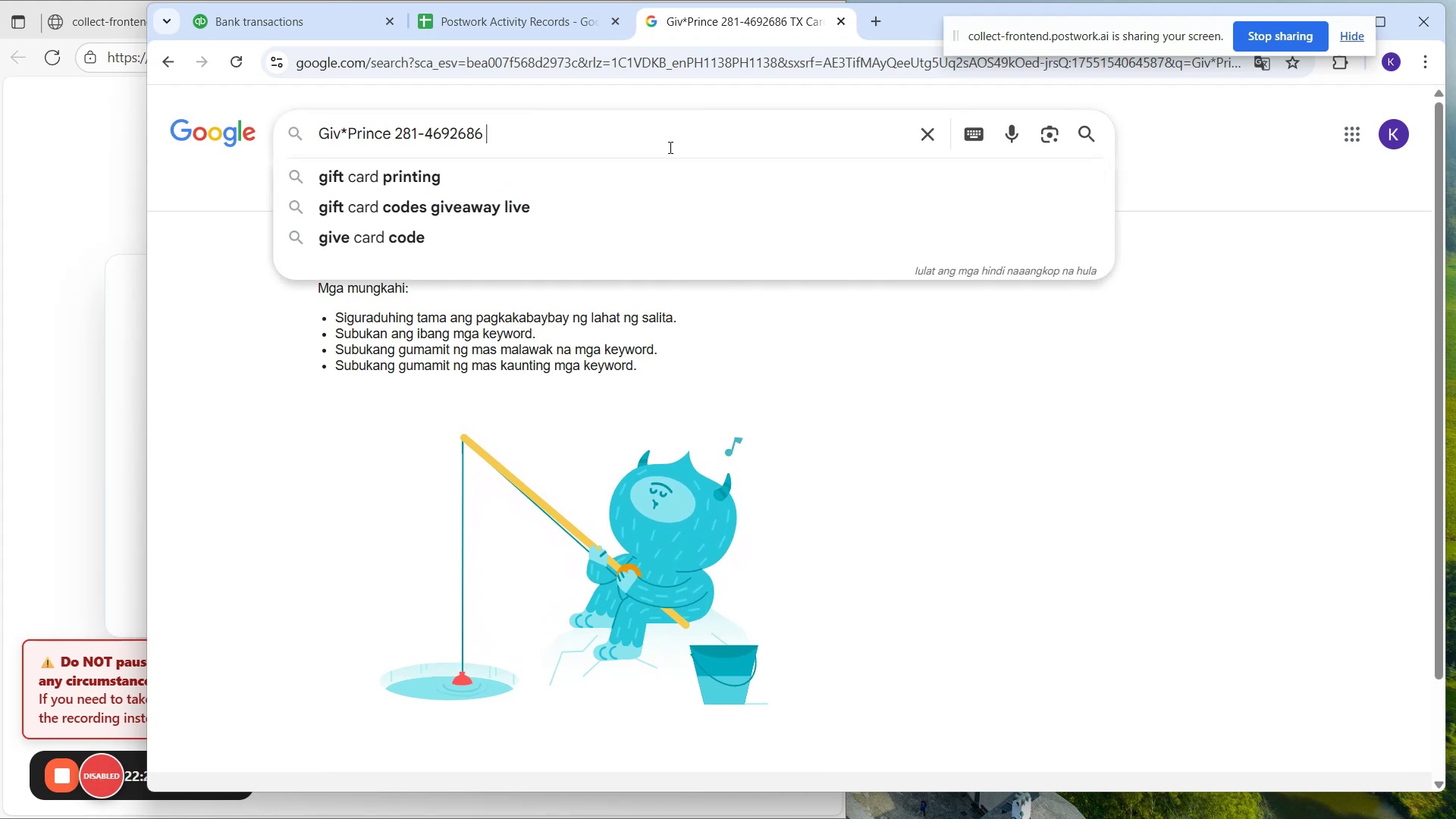 
key(Enter)
 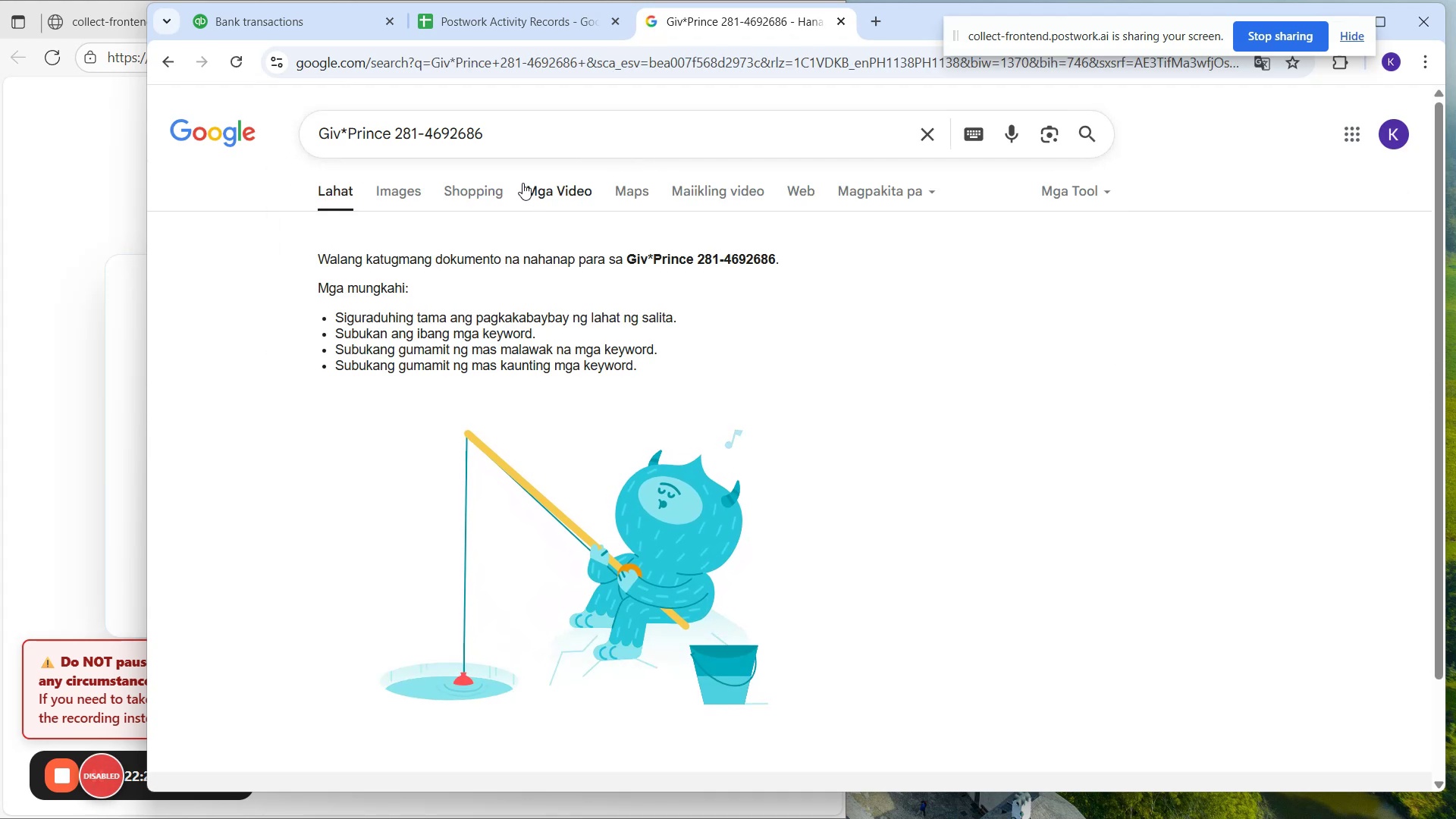 
left_click_drag(start_coordinate=[501, 140], to_coordinate=[390, 152])
 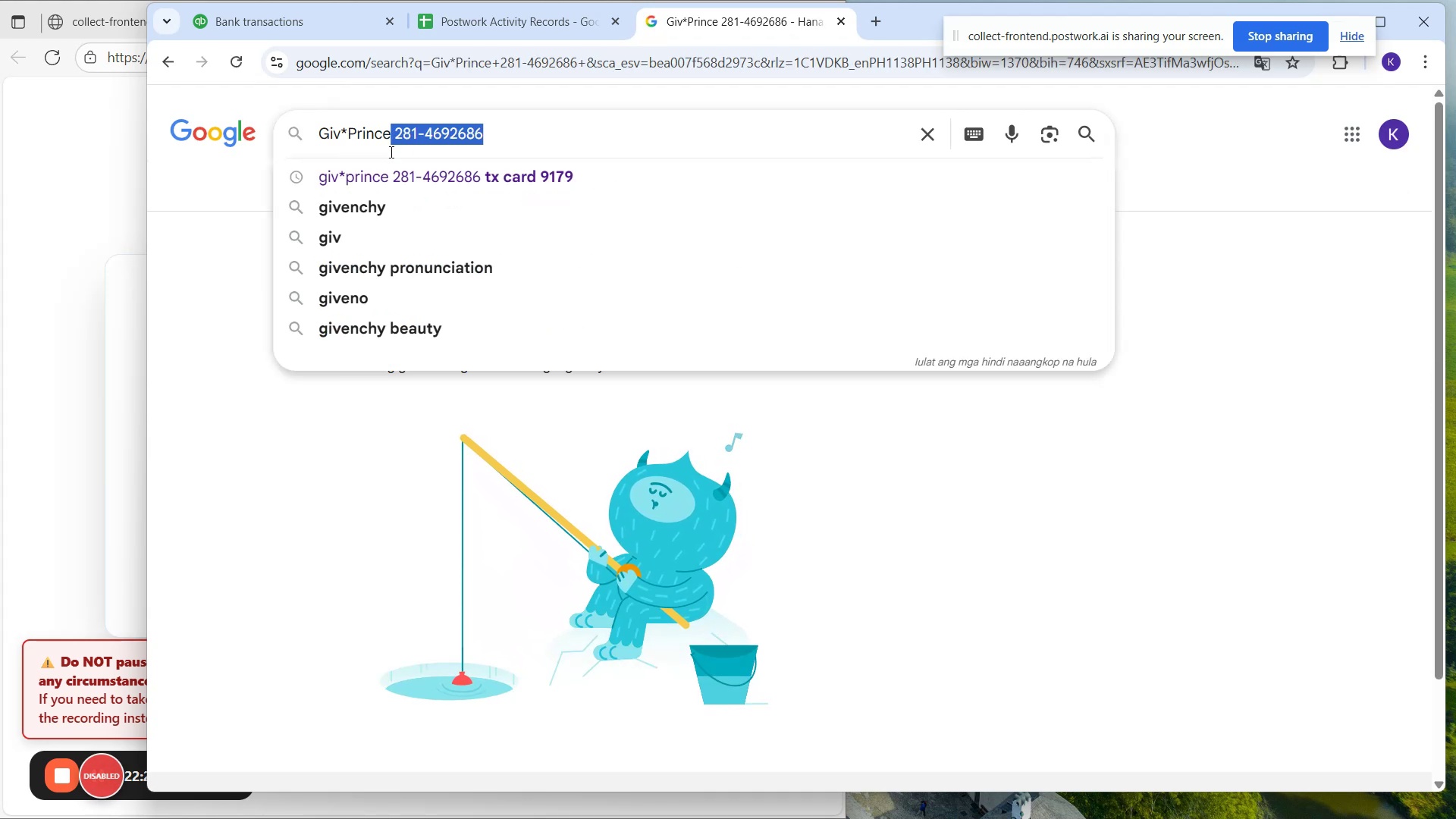 
key(Backspace)
 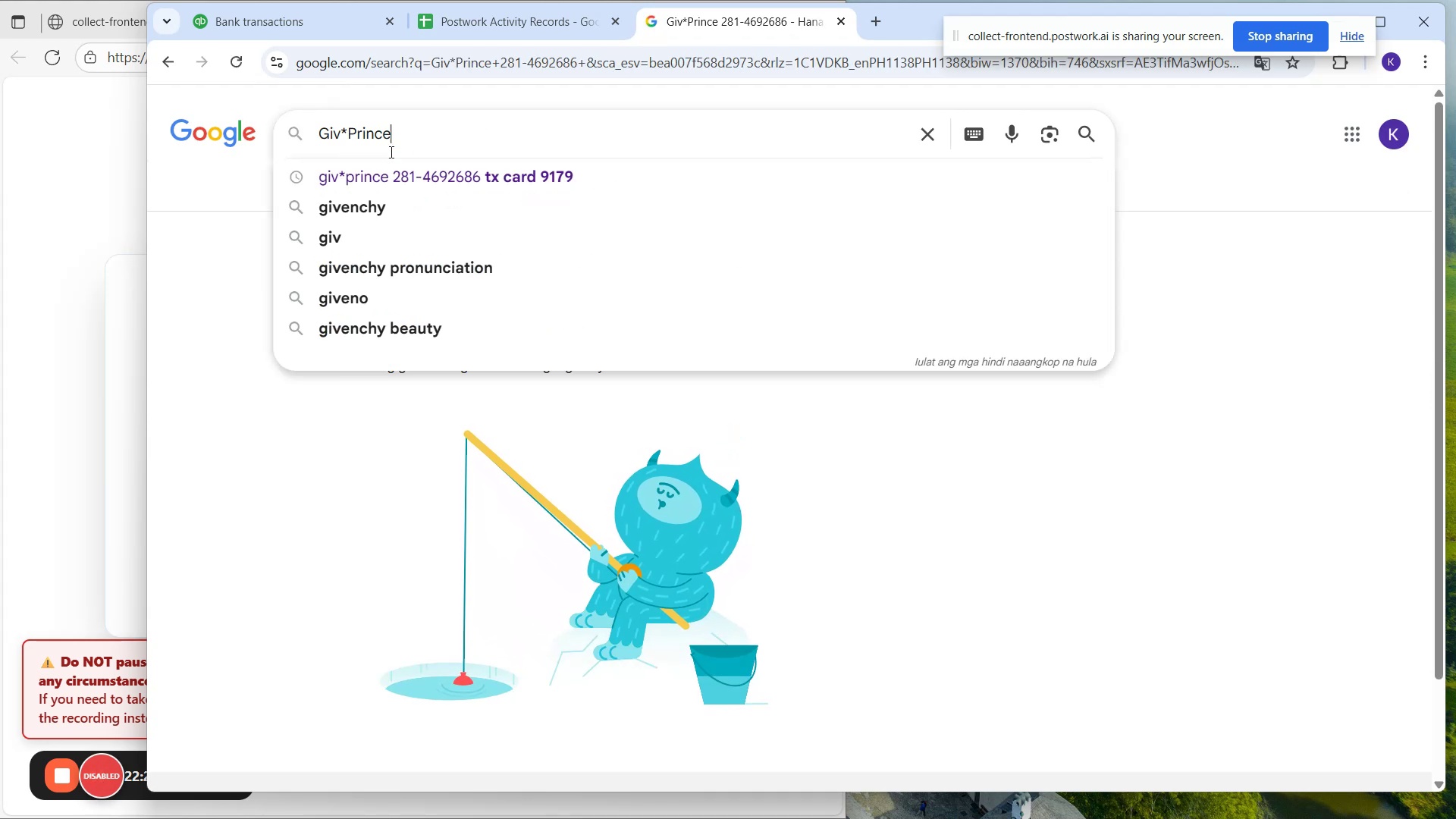 
key(Enter)
 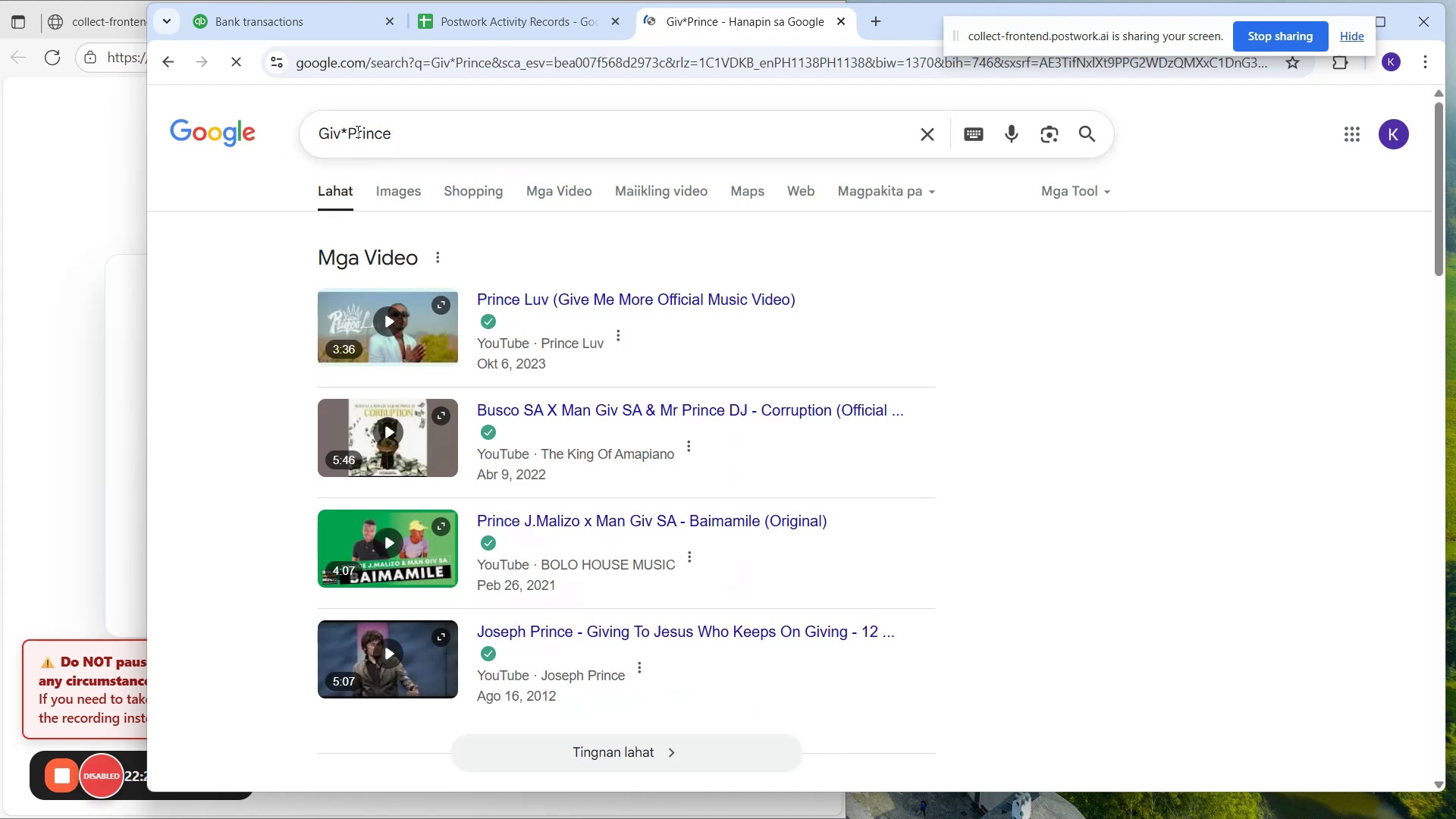 
left_click([329, 33])
 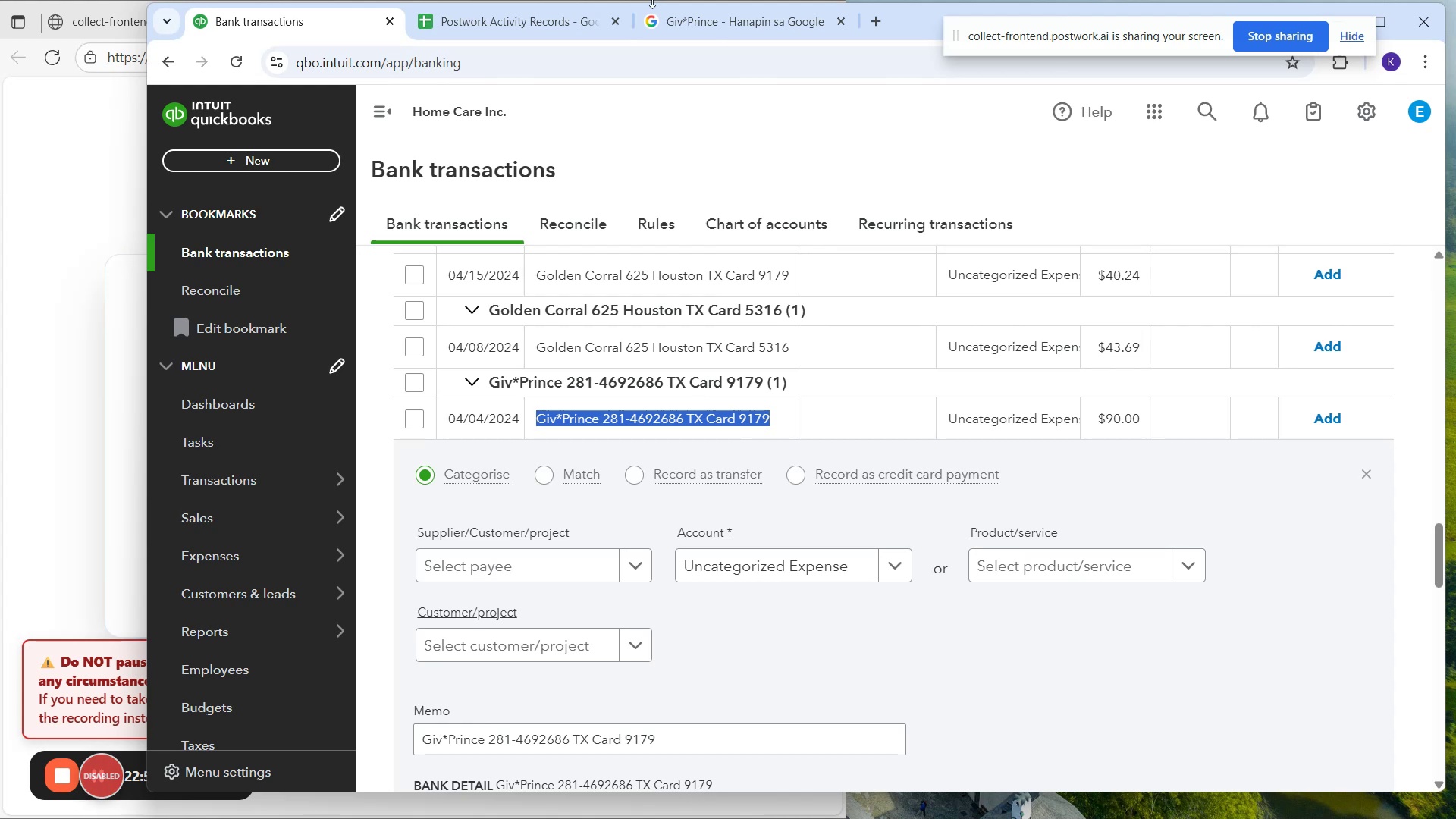 
wait(27.62)
 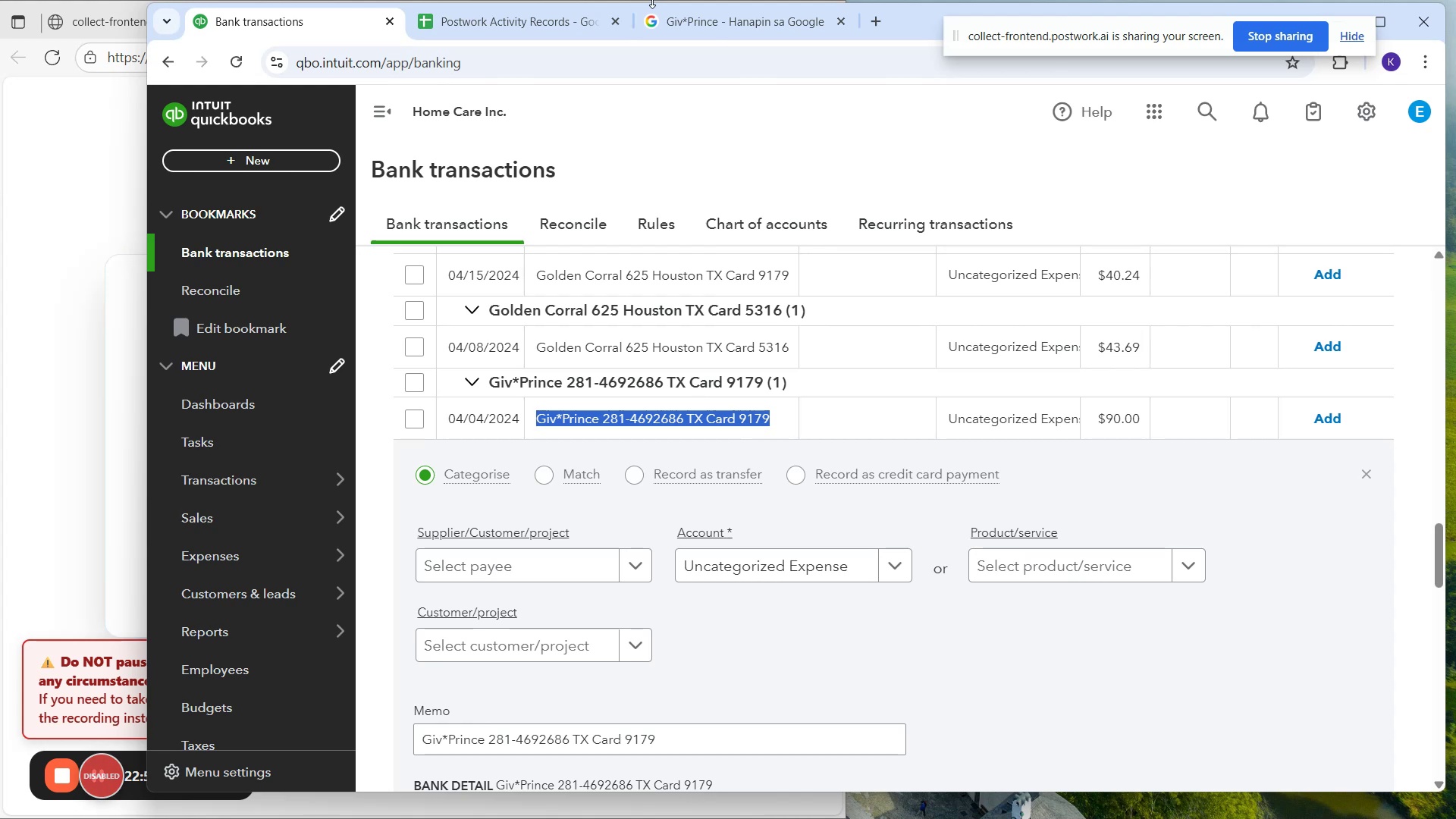 
scroll: coordinate [652, 415], scroll_direction: up, amount: 3.0
 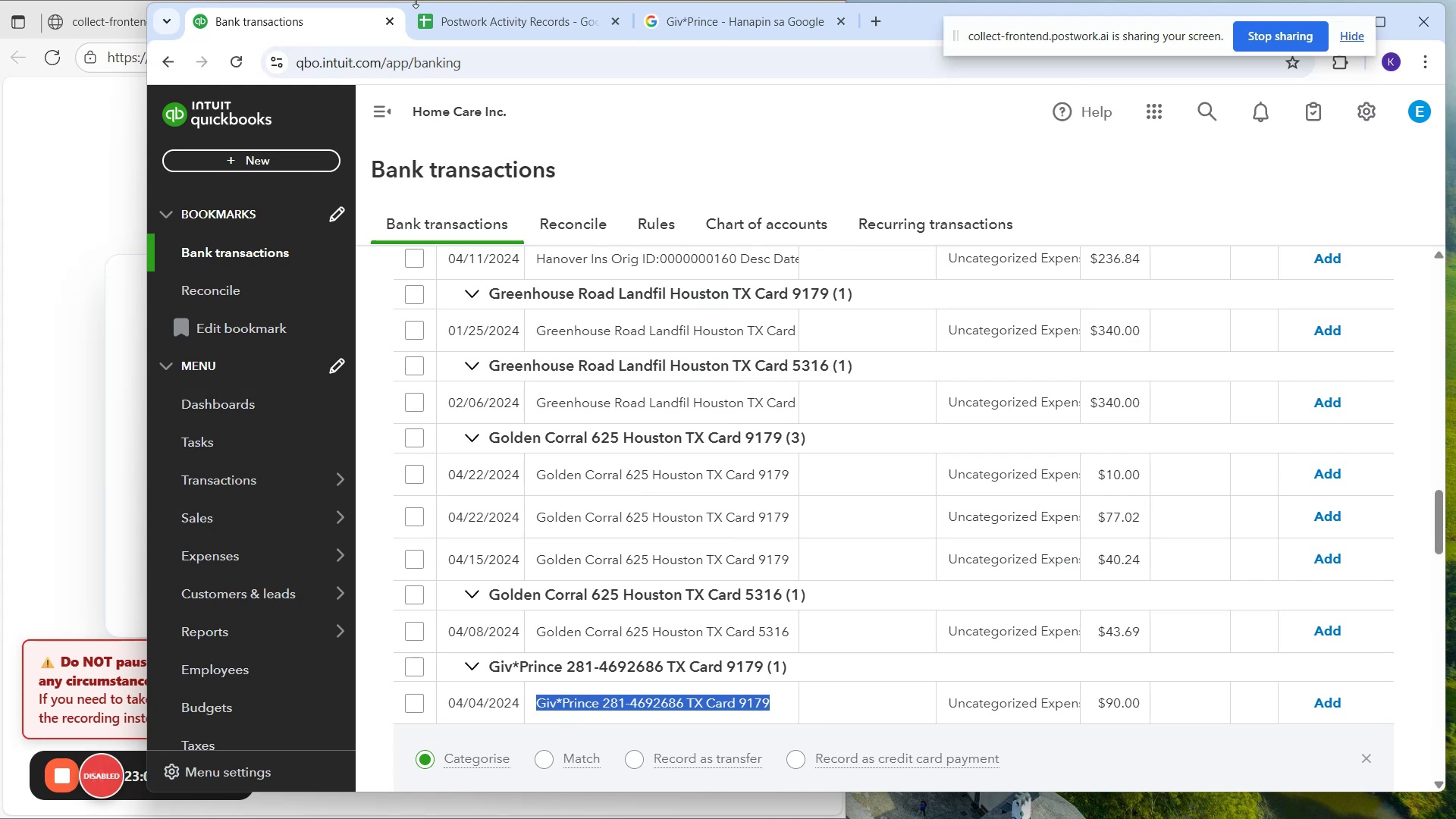 
wait(6.51)
 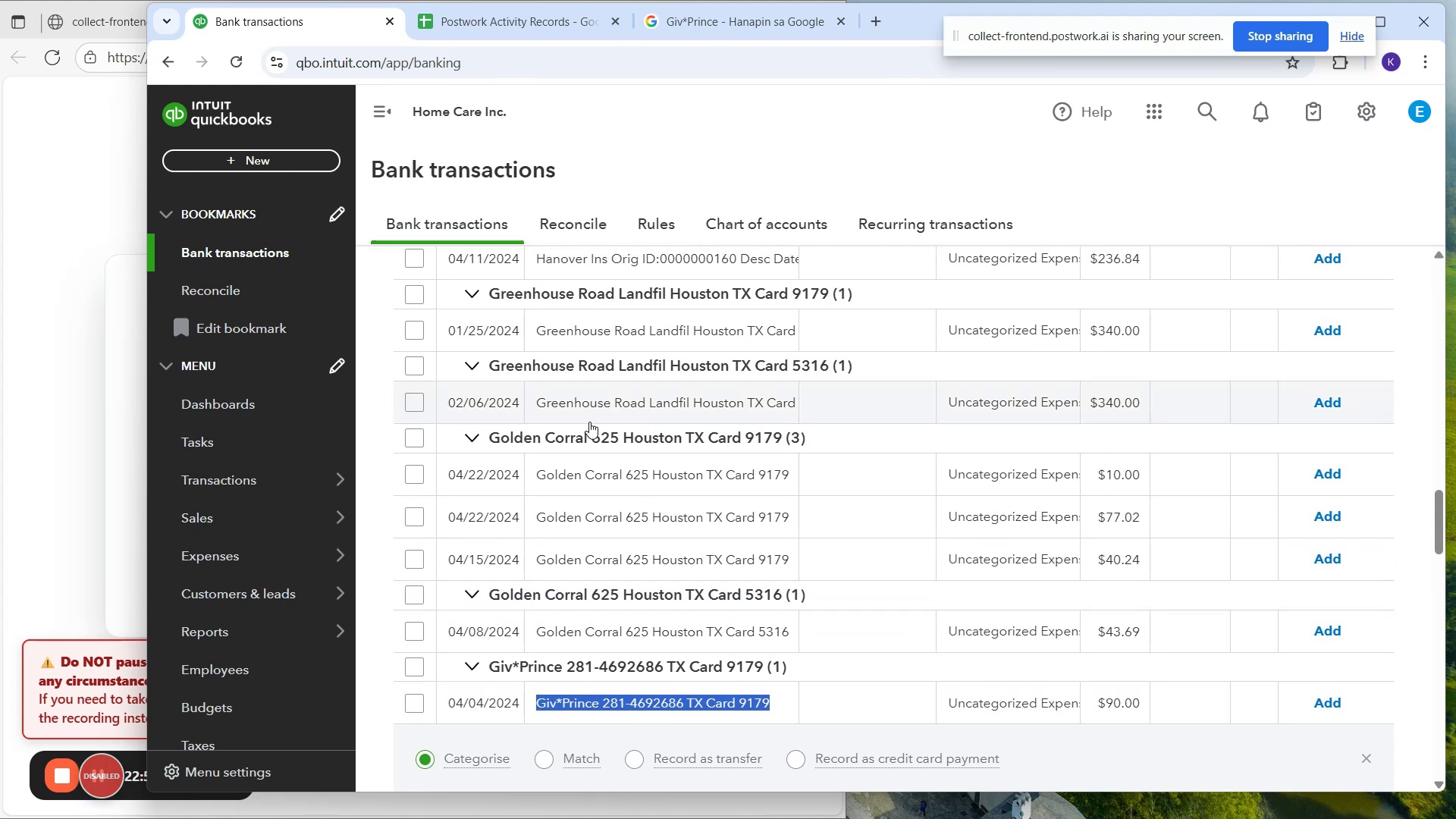 
scroll: coordinate [1135, 489], scroll_direction: up, amount: 5.0
 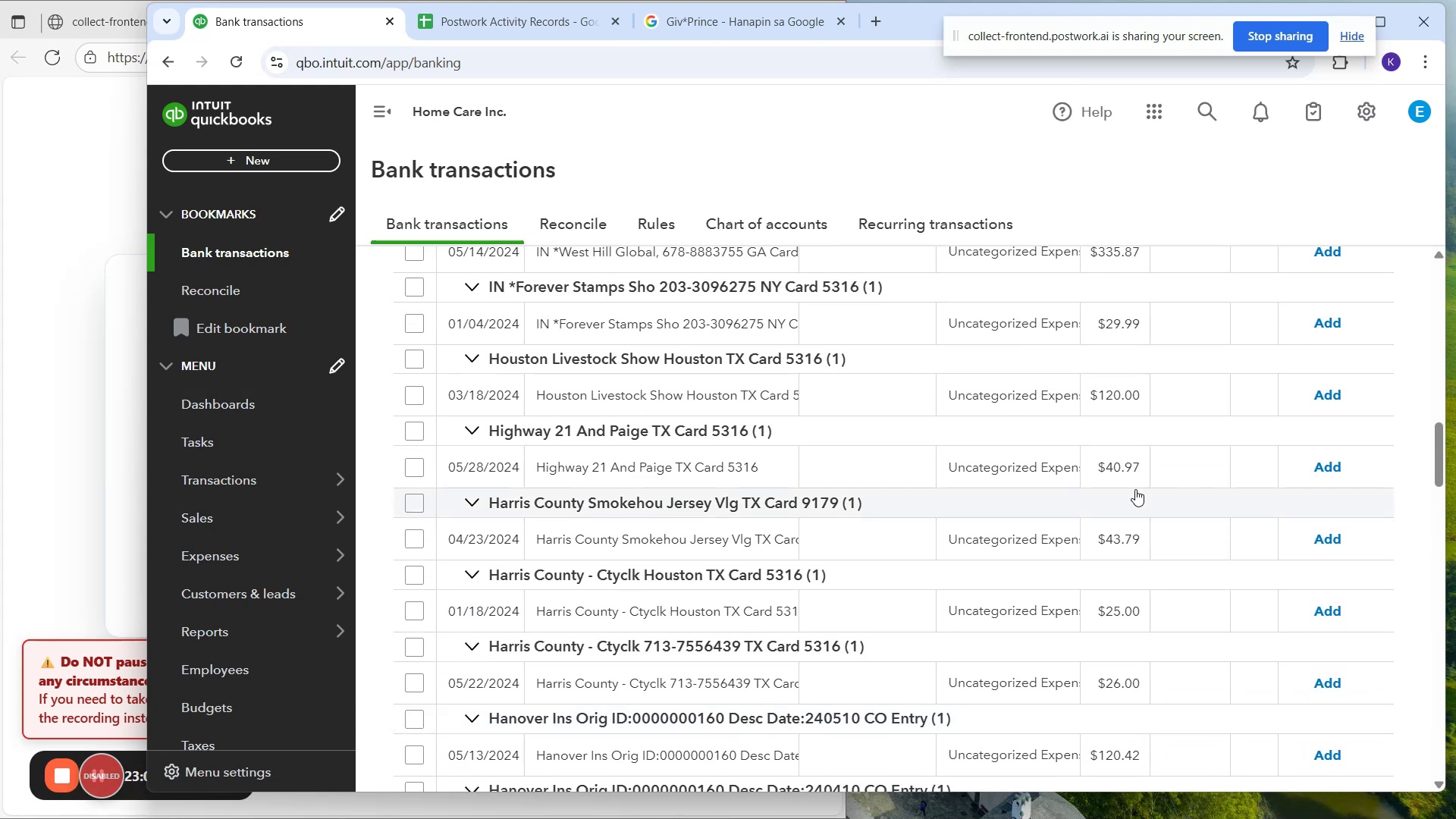 
scroll: coordinate [858, 561], scroll_direction: down, amount: 5.0
 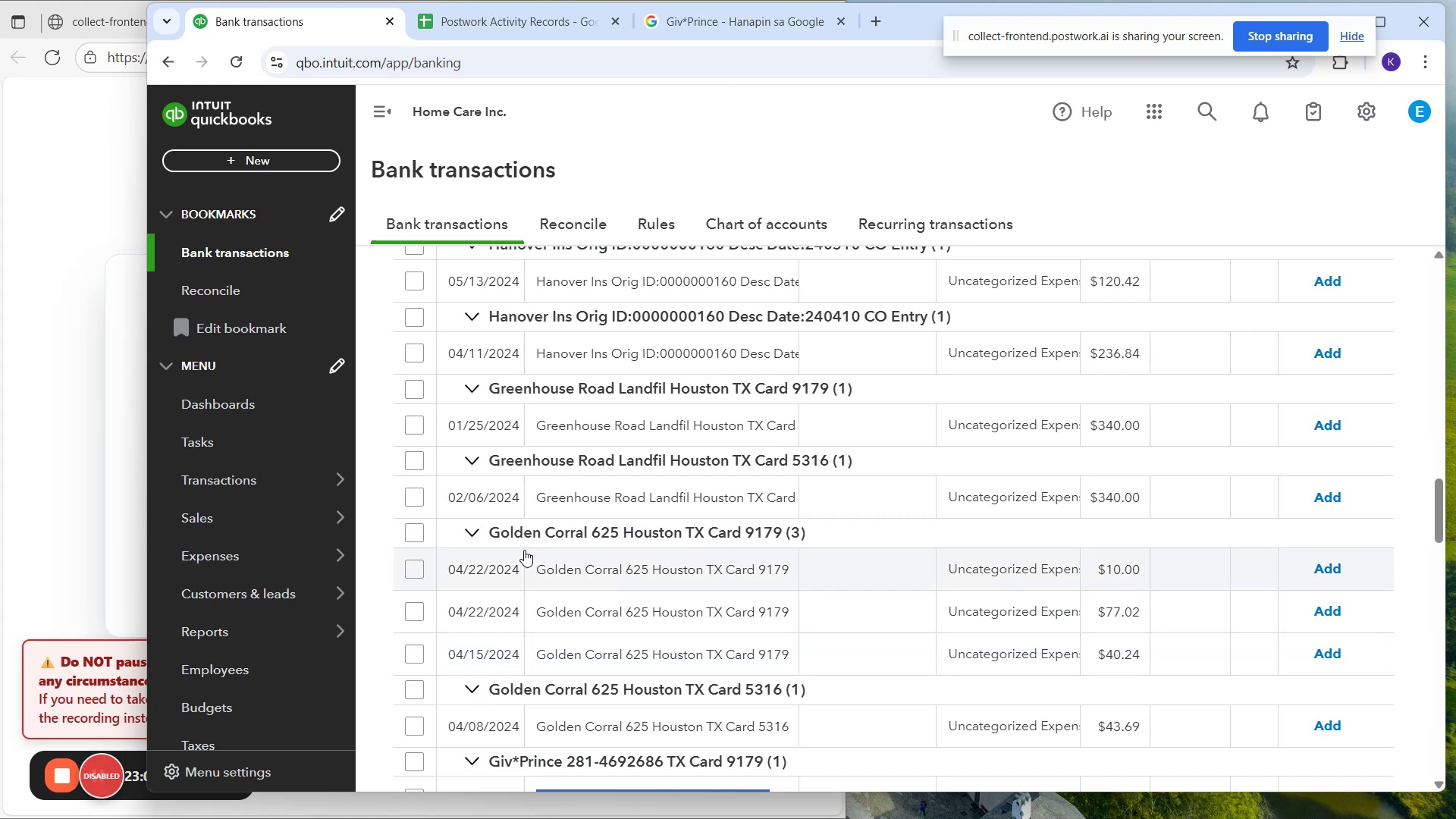 
left_click_drag(start_coordinate=[532, 573], to_coordinate=[799, 576])
 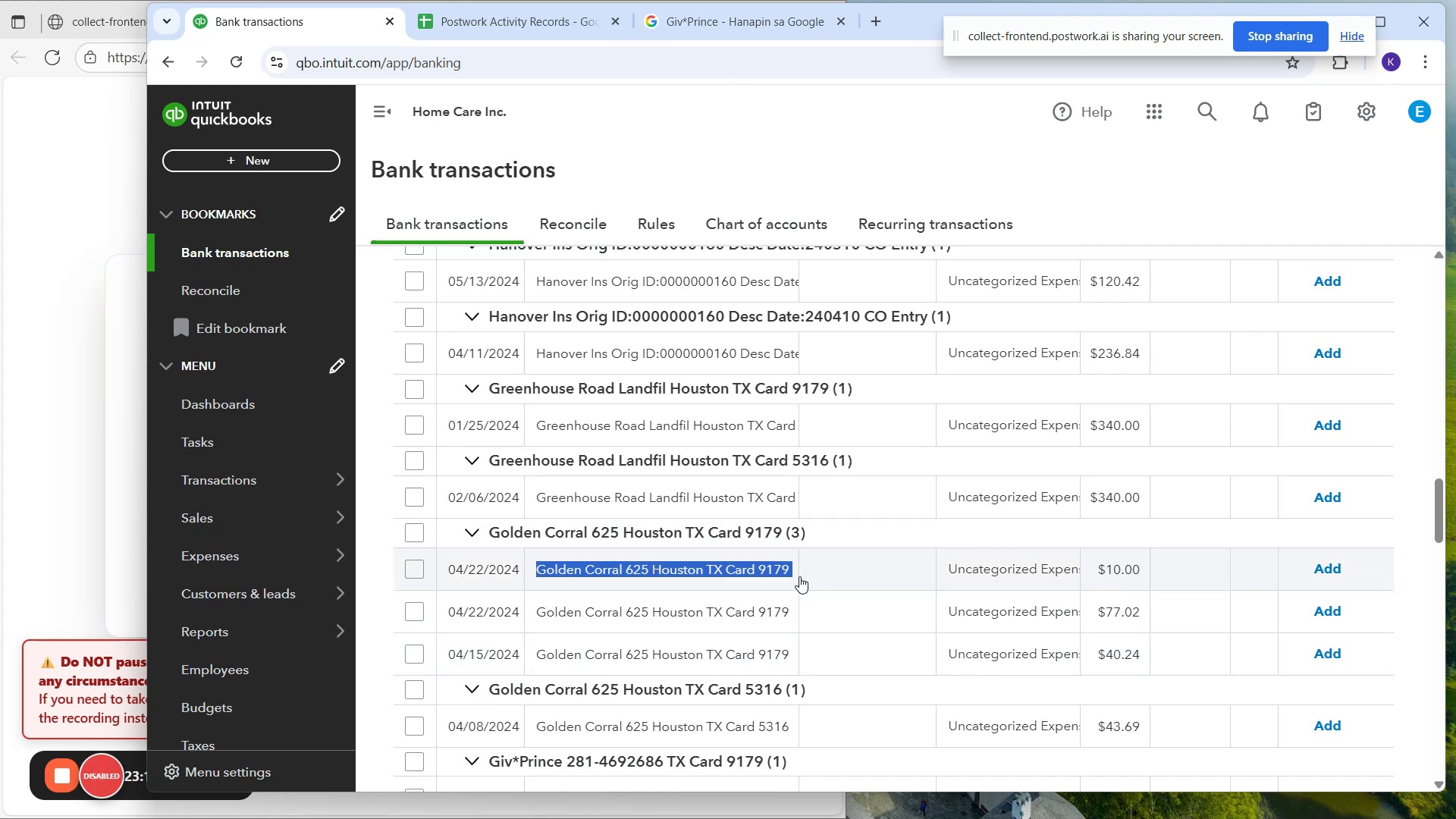 
key(Control+C)
 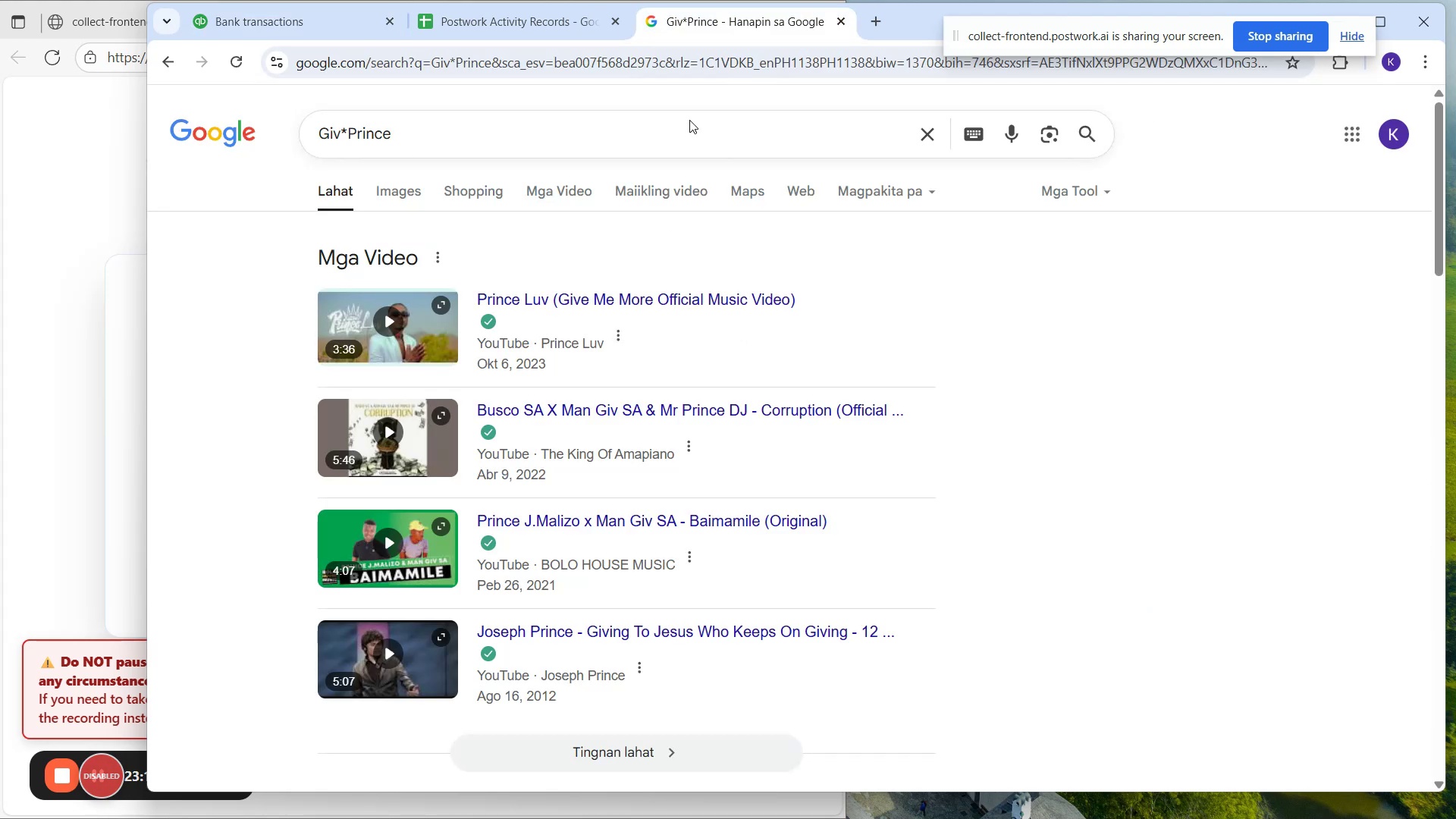 
left_click_drag(start_coordinate=[603, 108], to_coordinate=[220, 143])
 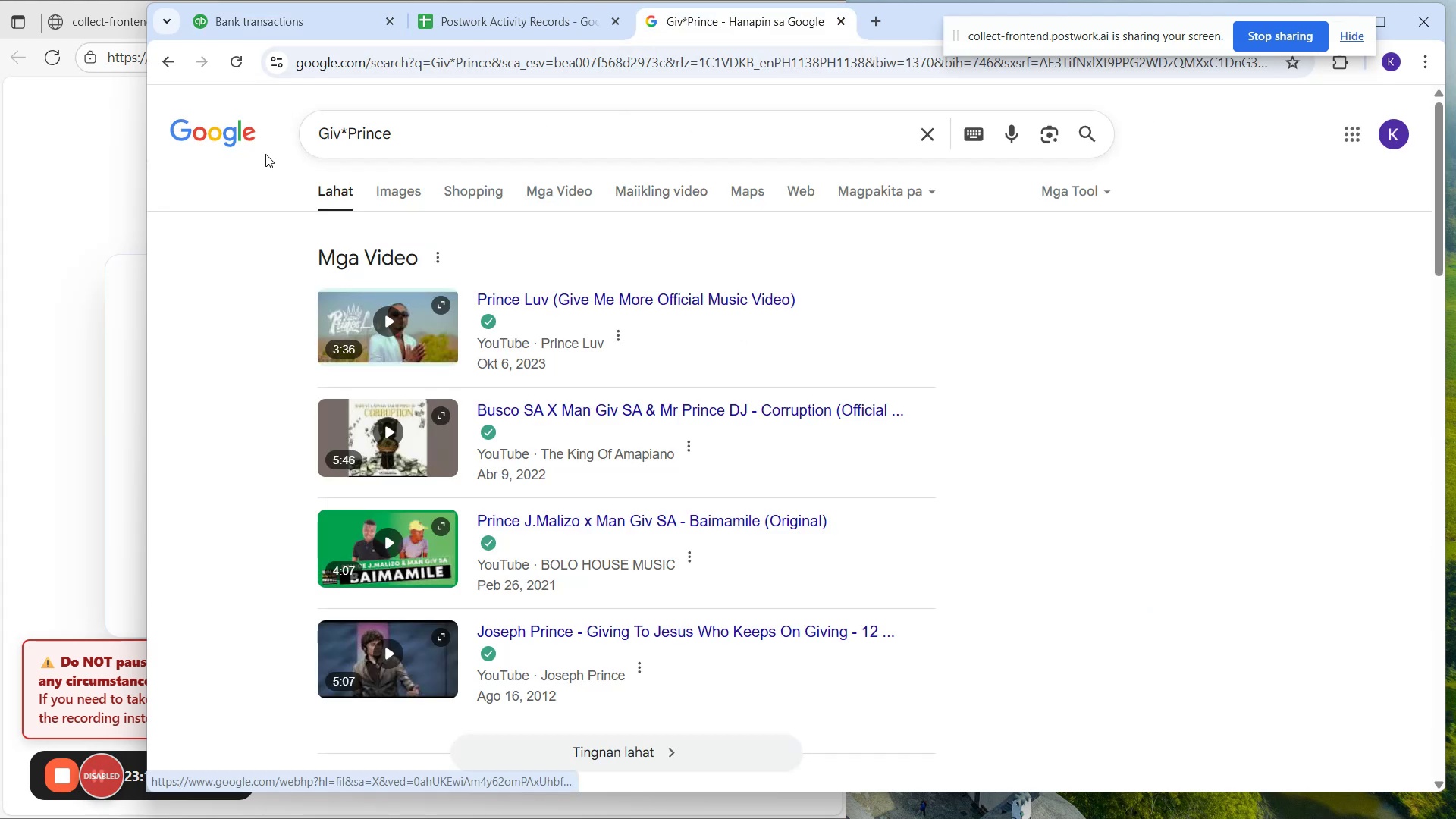 
key(Control+V)
 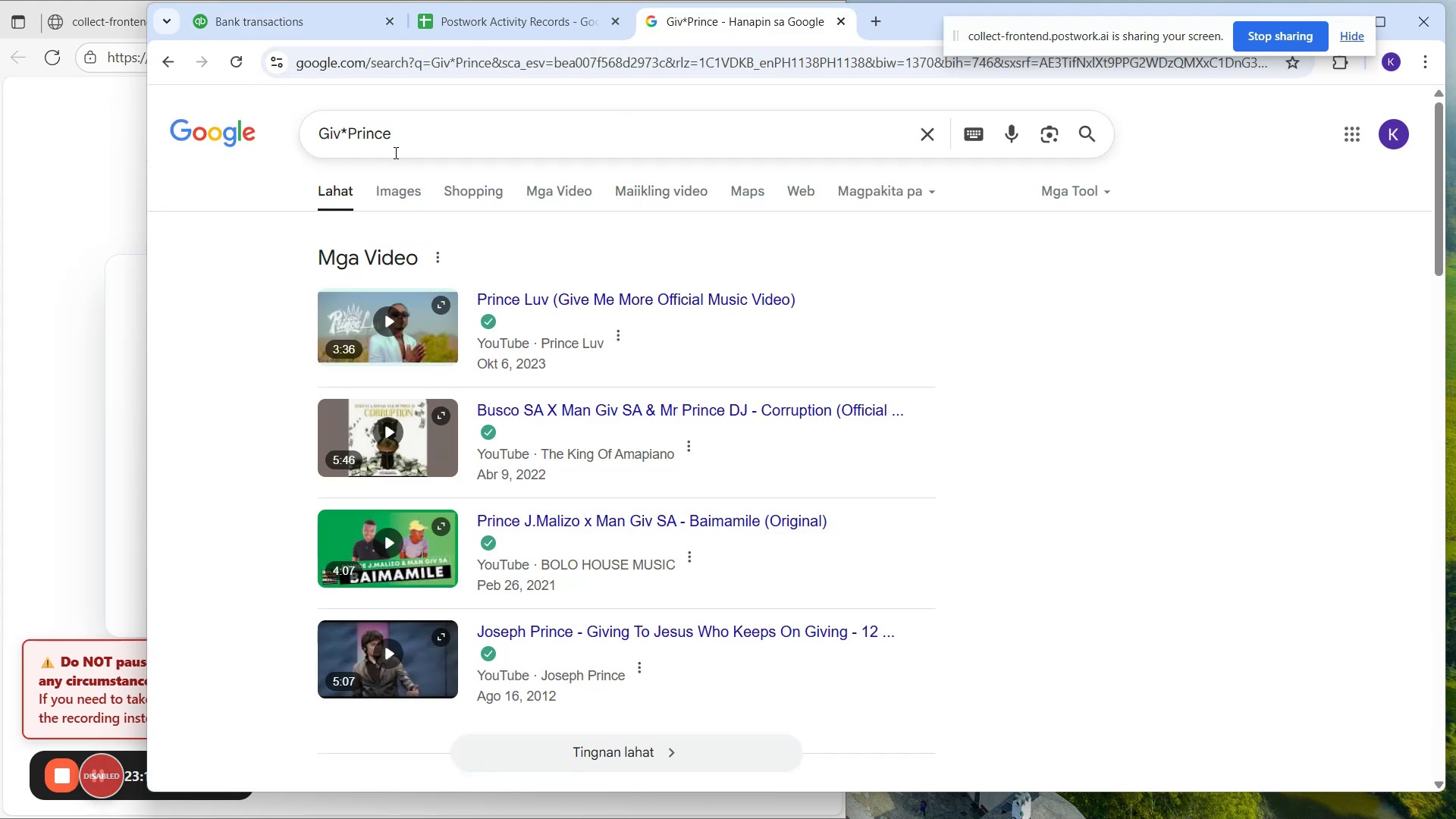 
left_click_drag(start_coordinate=[401, 139], to_coordinate=[214, 151])
 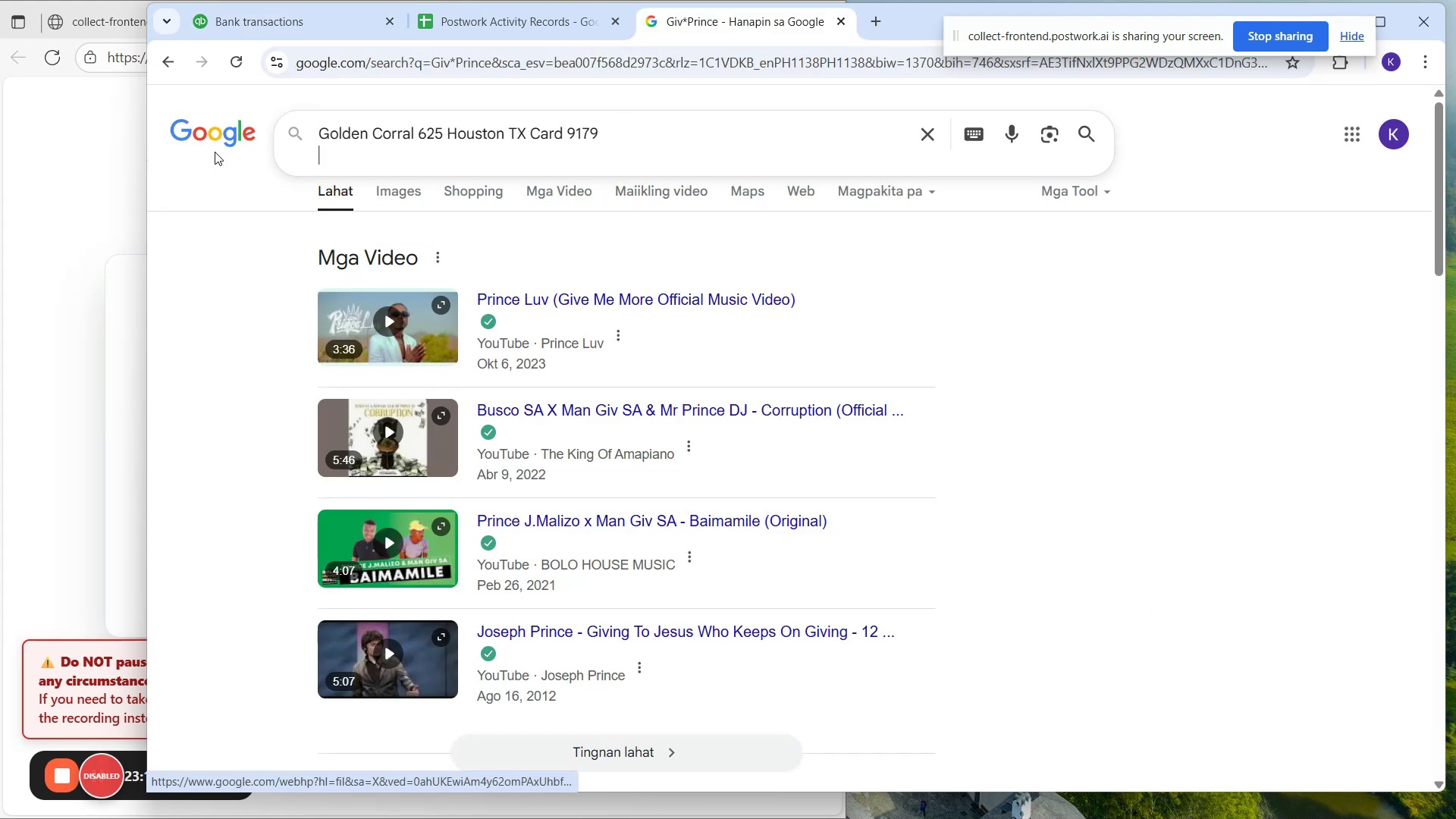 
key(Control+V)
 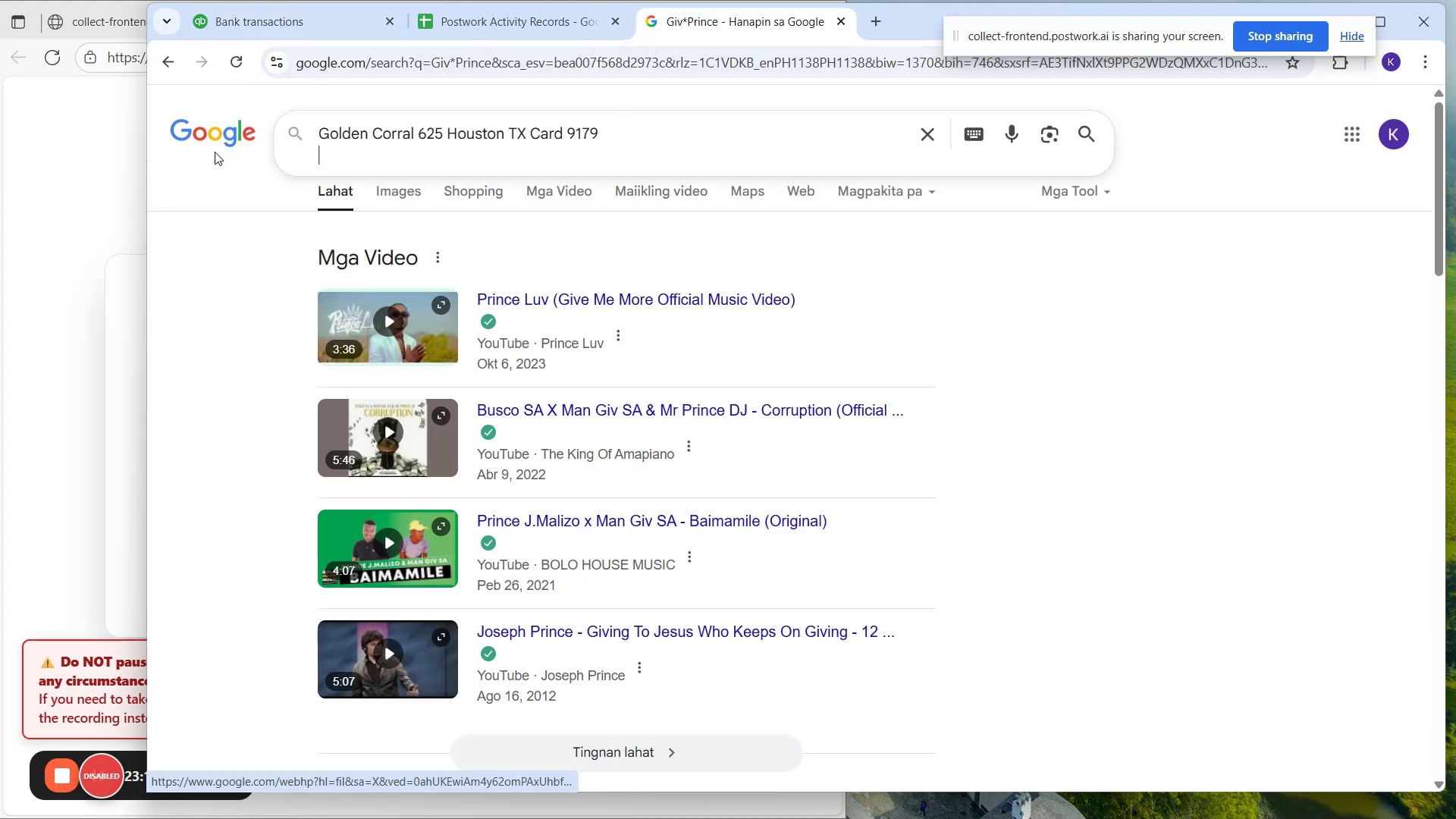 
key(Enter)
 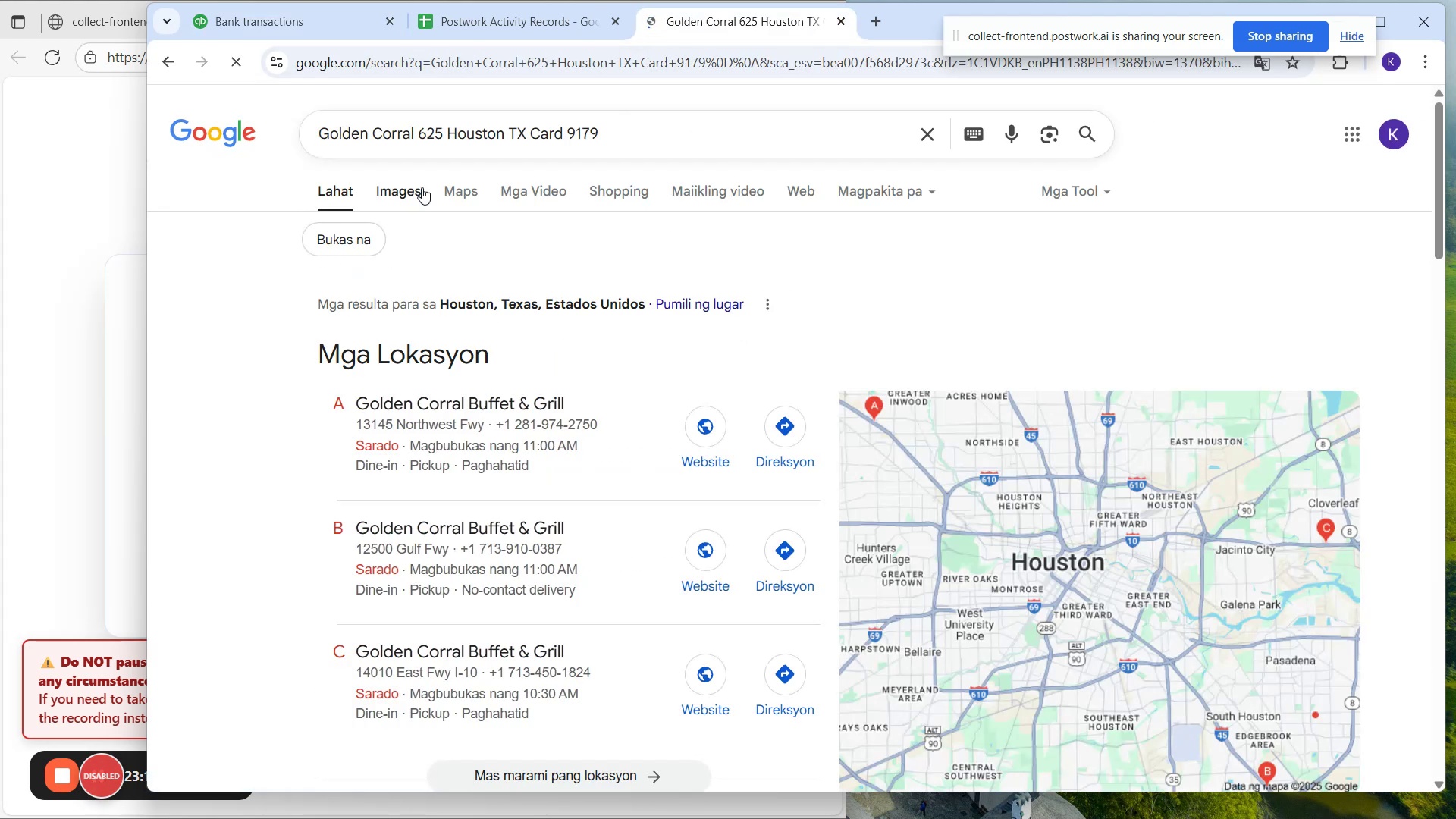 
scroll: coordinate [415, 334], scroll_direction: down, amount: 4.0
 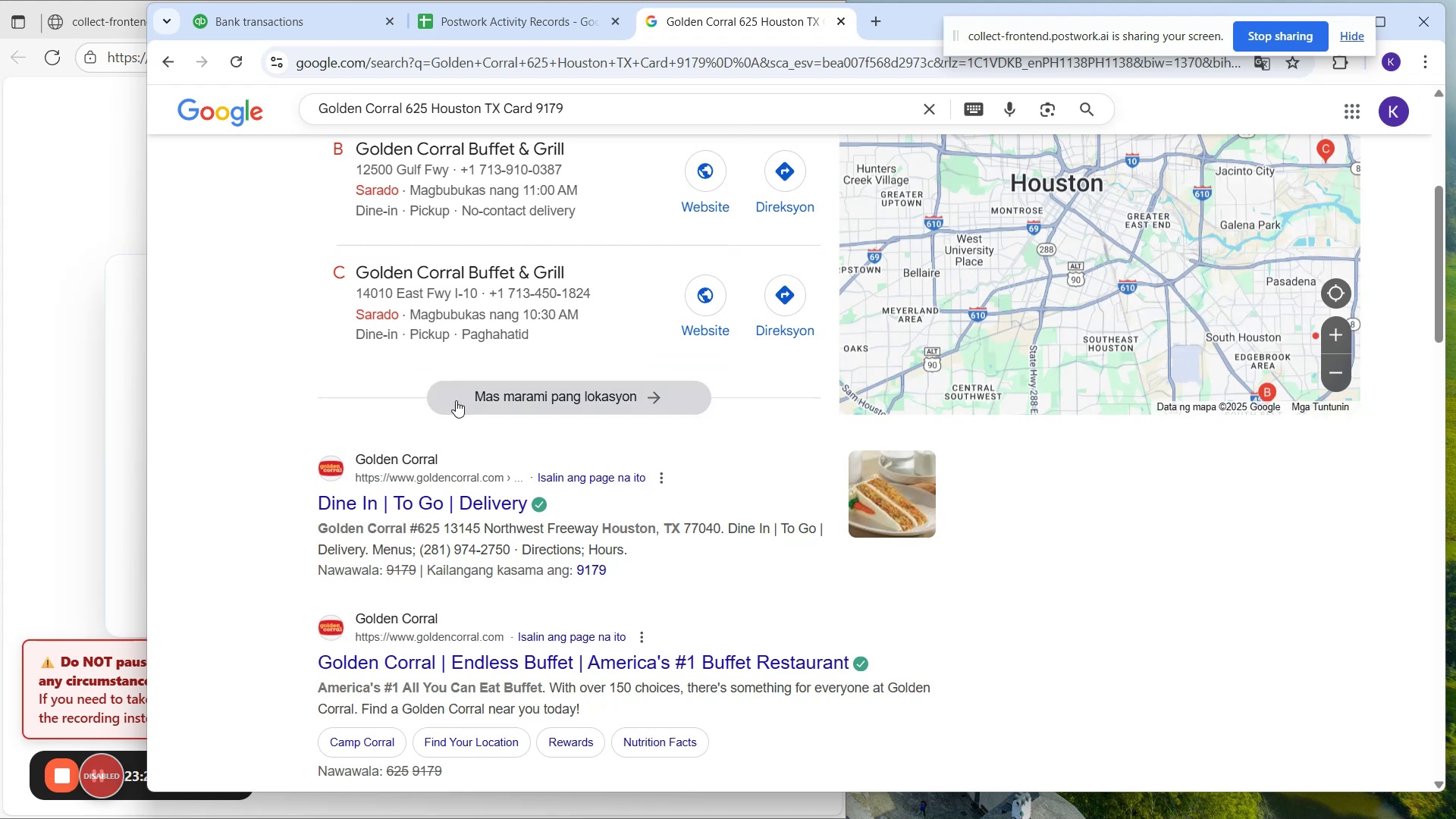 
scroll: coordinate [432, 359], scroll_direction: up, amount: 4.0
 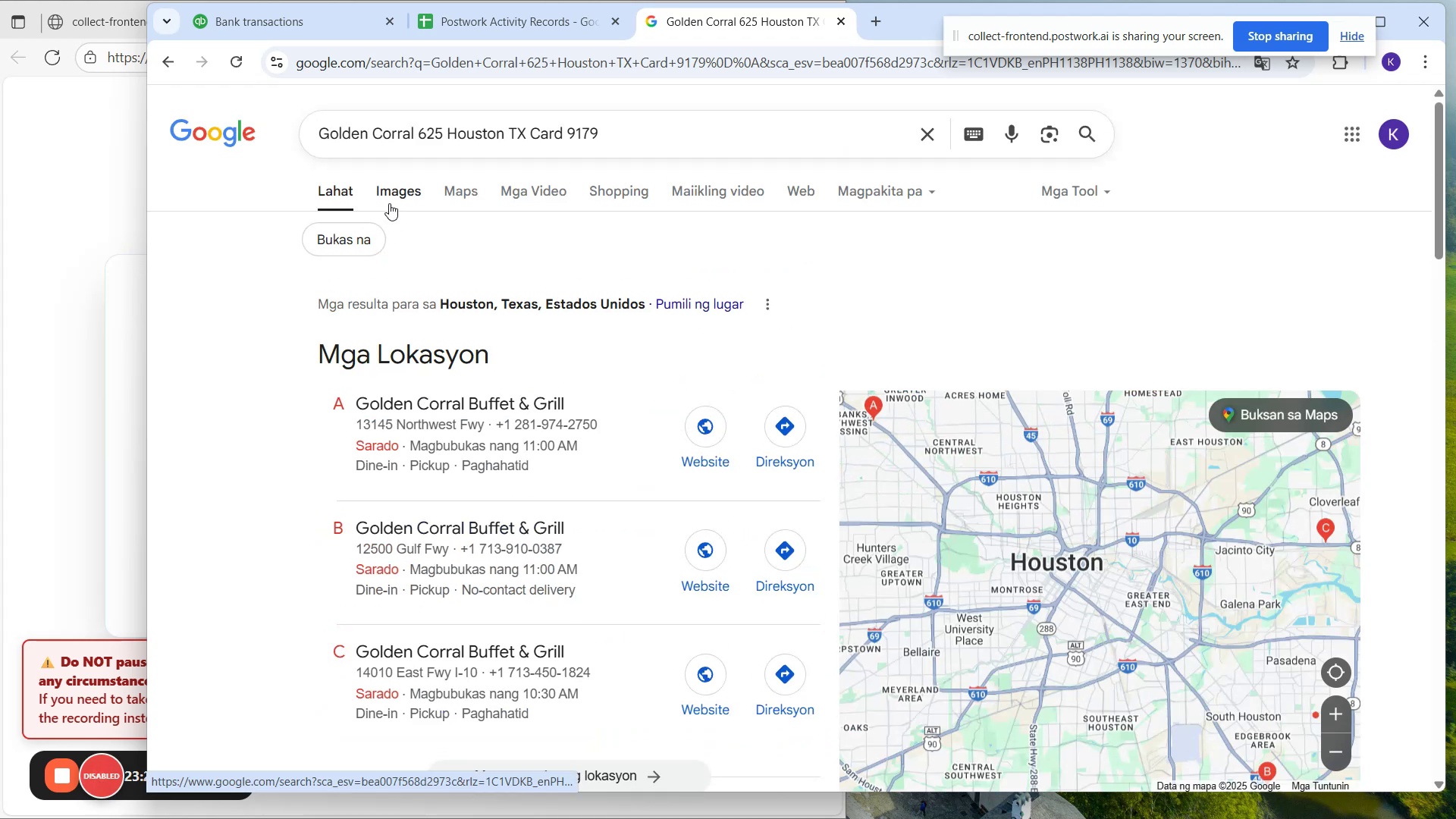 
left_click([389, 203])
 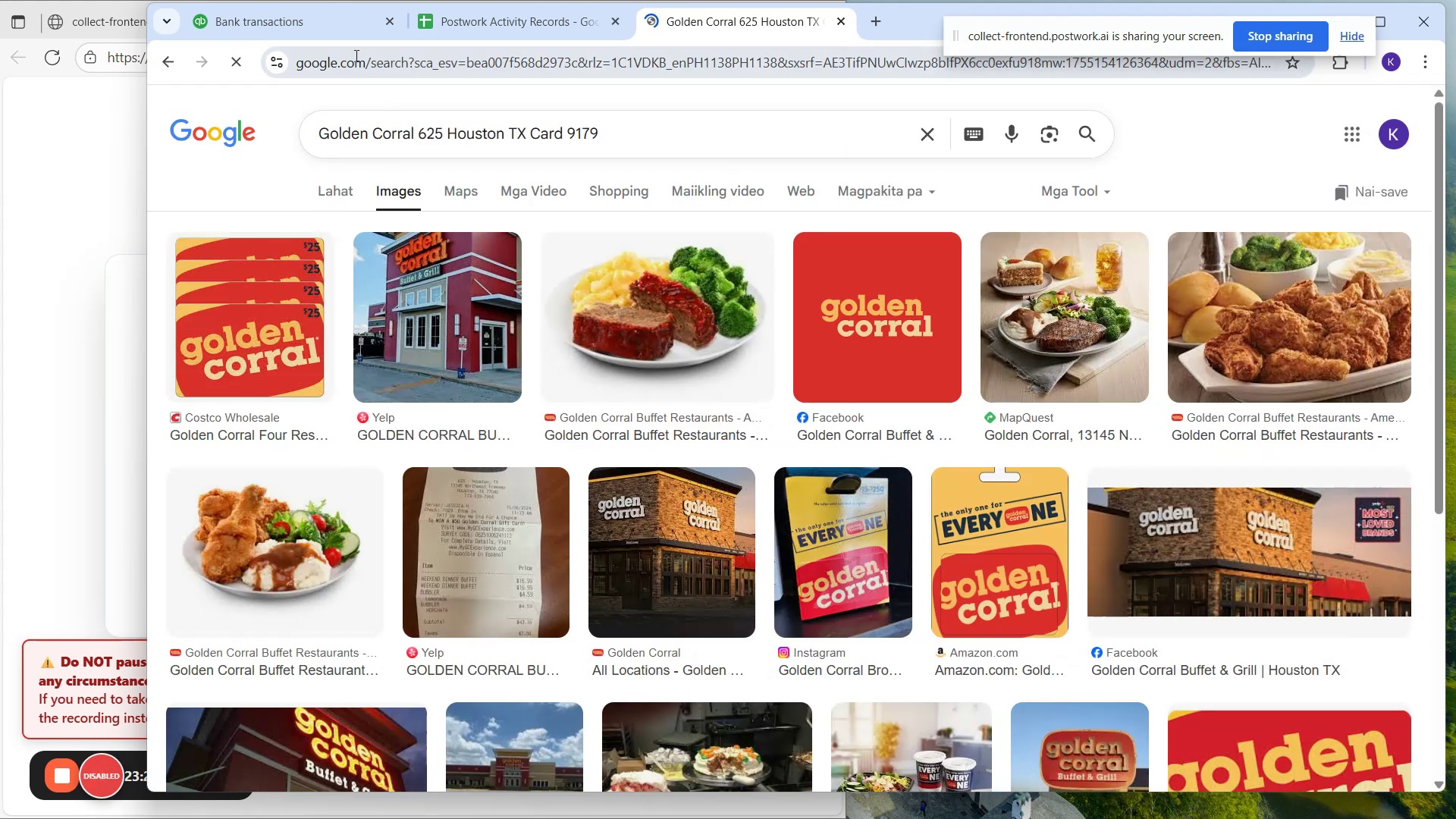 
left_click([327, 24])
 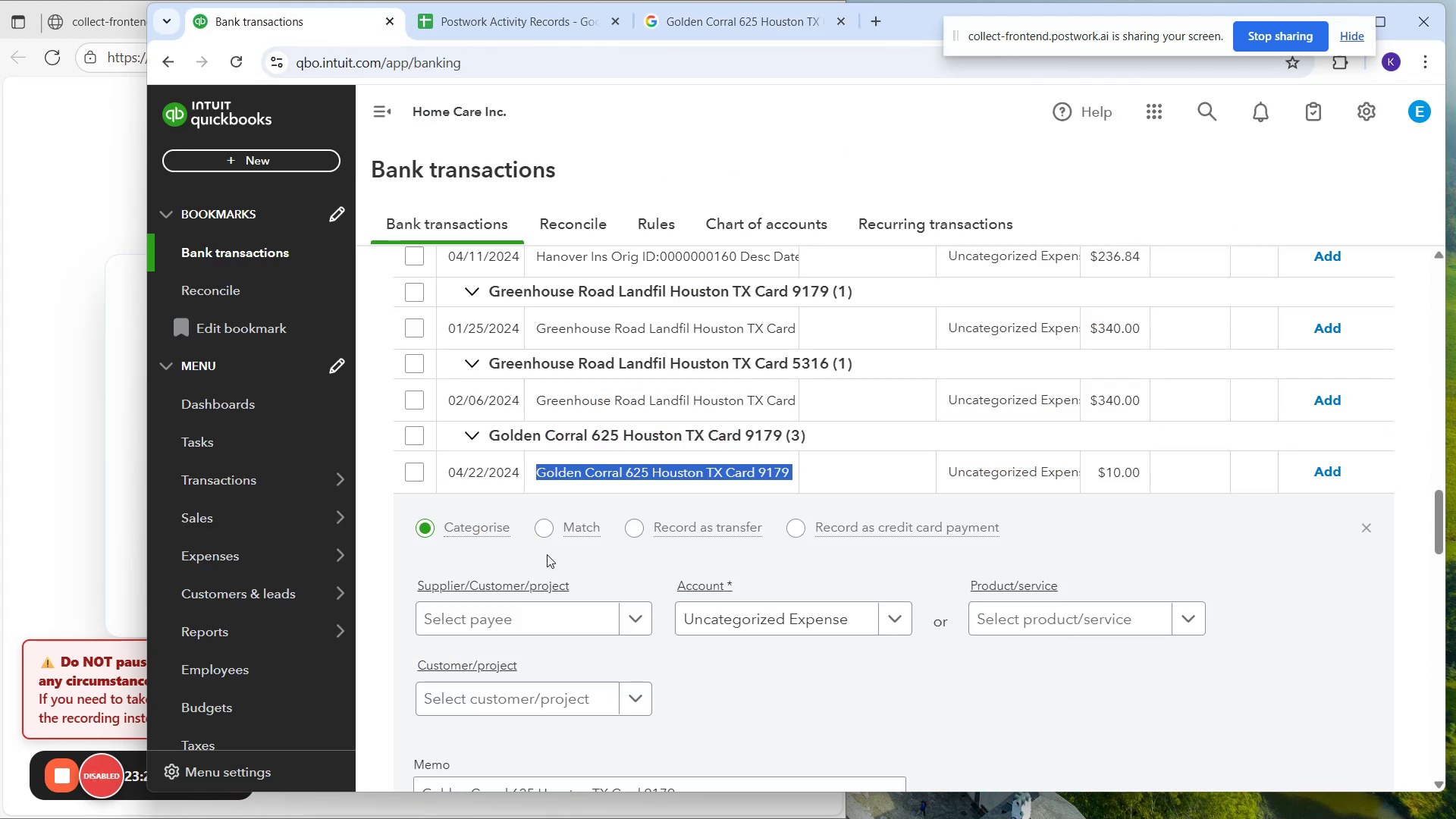 
scroll: coordinate [555, 541], scroll_direction: down, amount: 1.0
 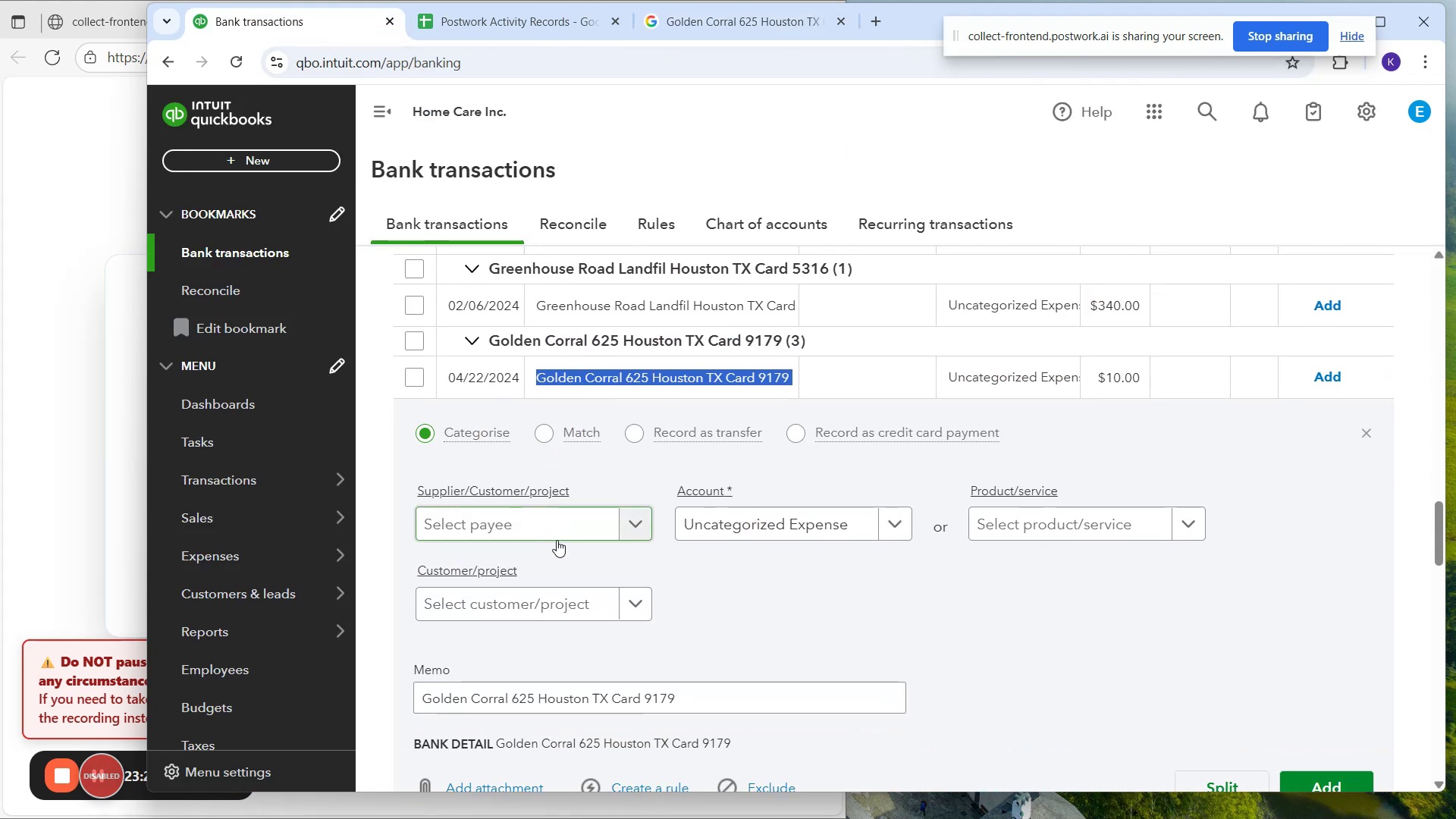 
left_click([554, 526])
 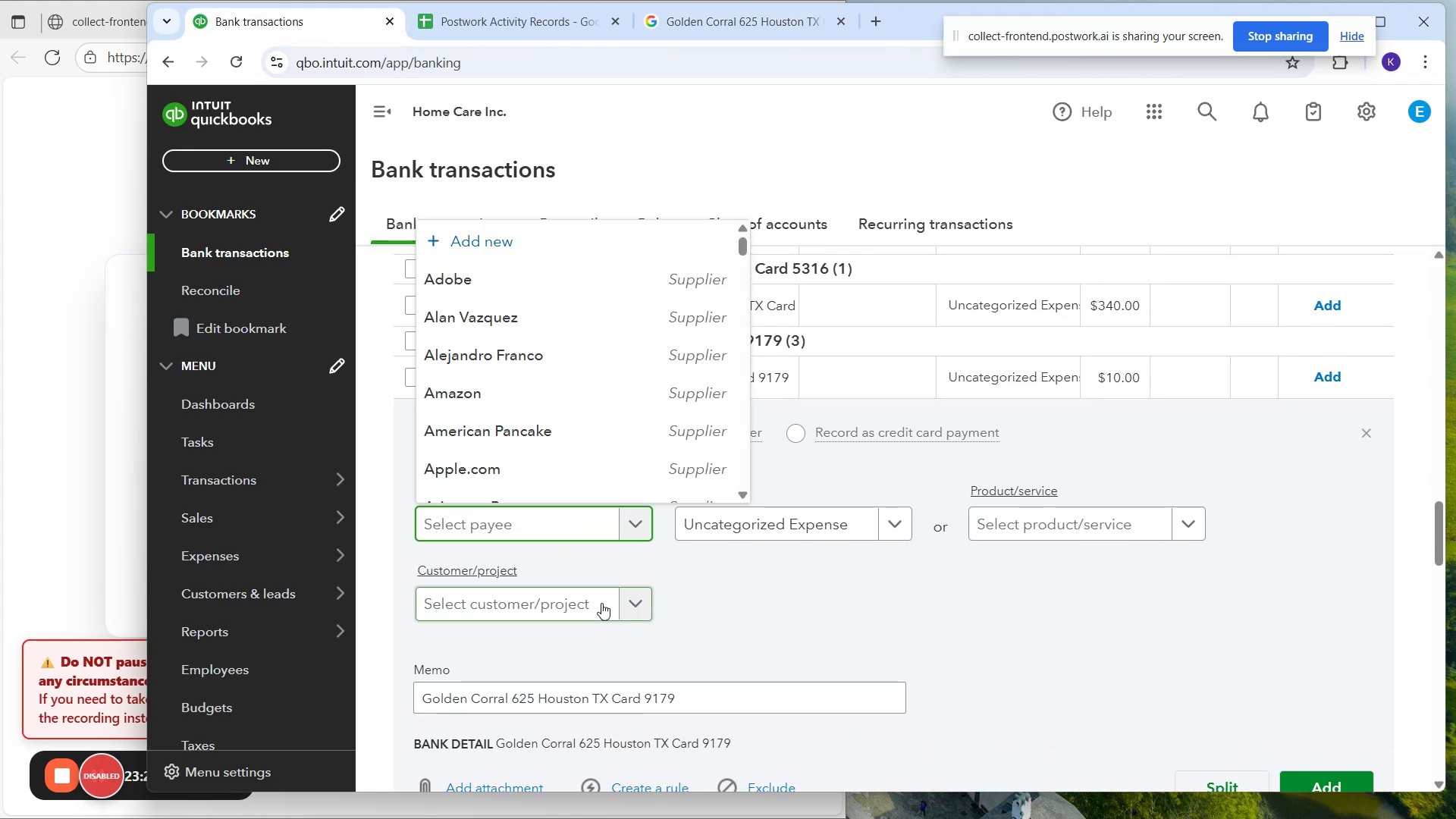 
type(Golde n)
key(Backspace)
key(Backspace)
type(n Corral)
 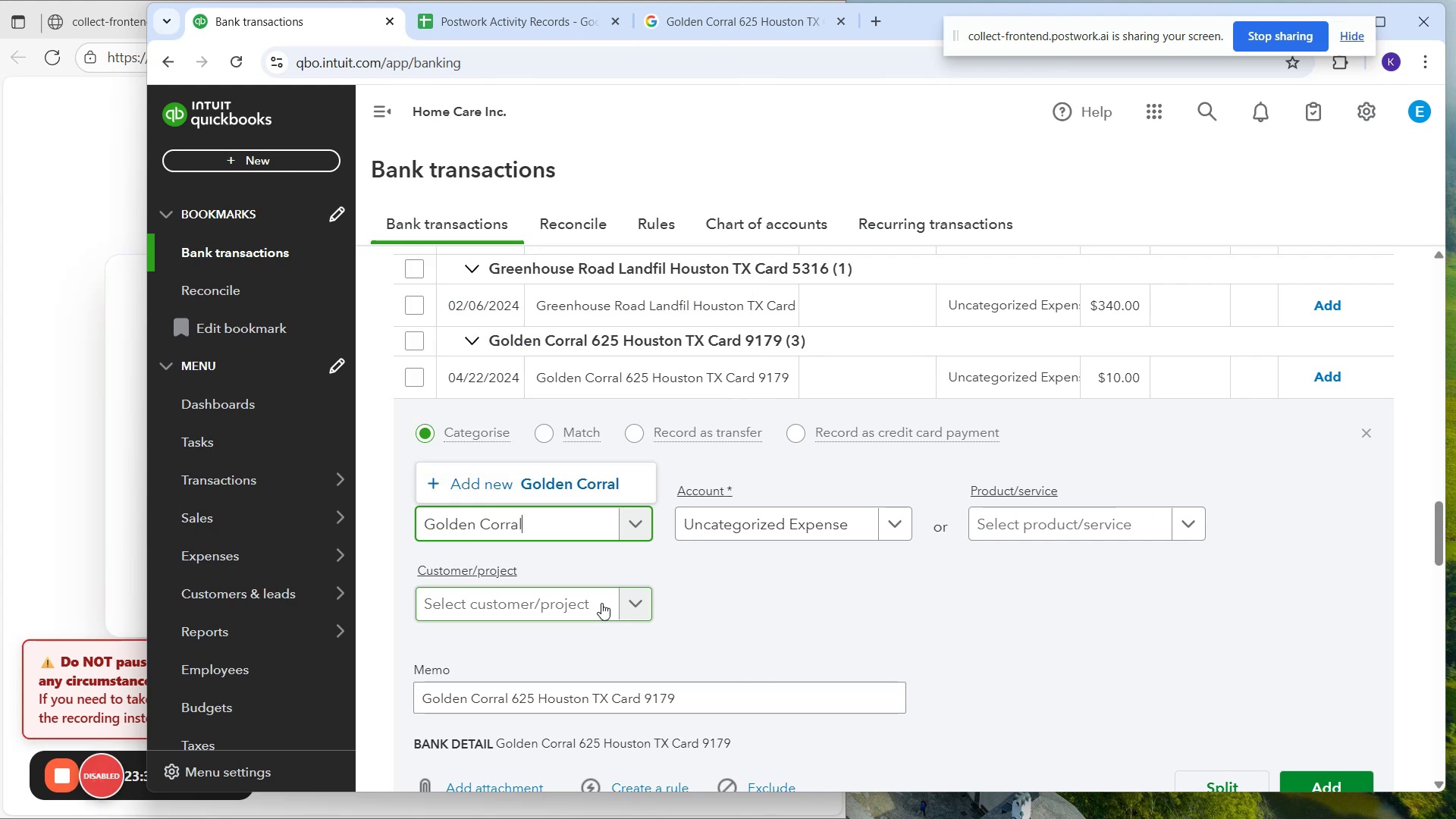 
wait(6.45)
 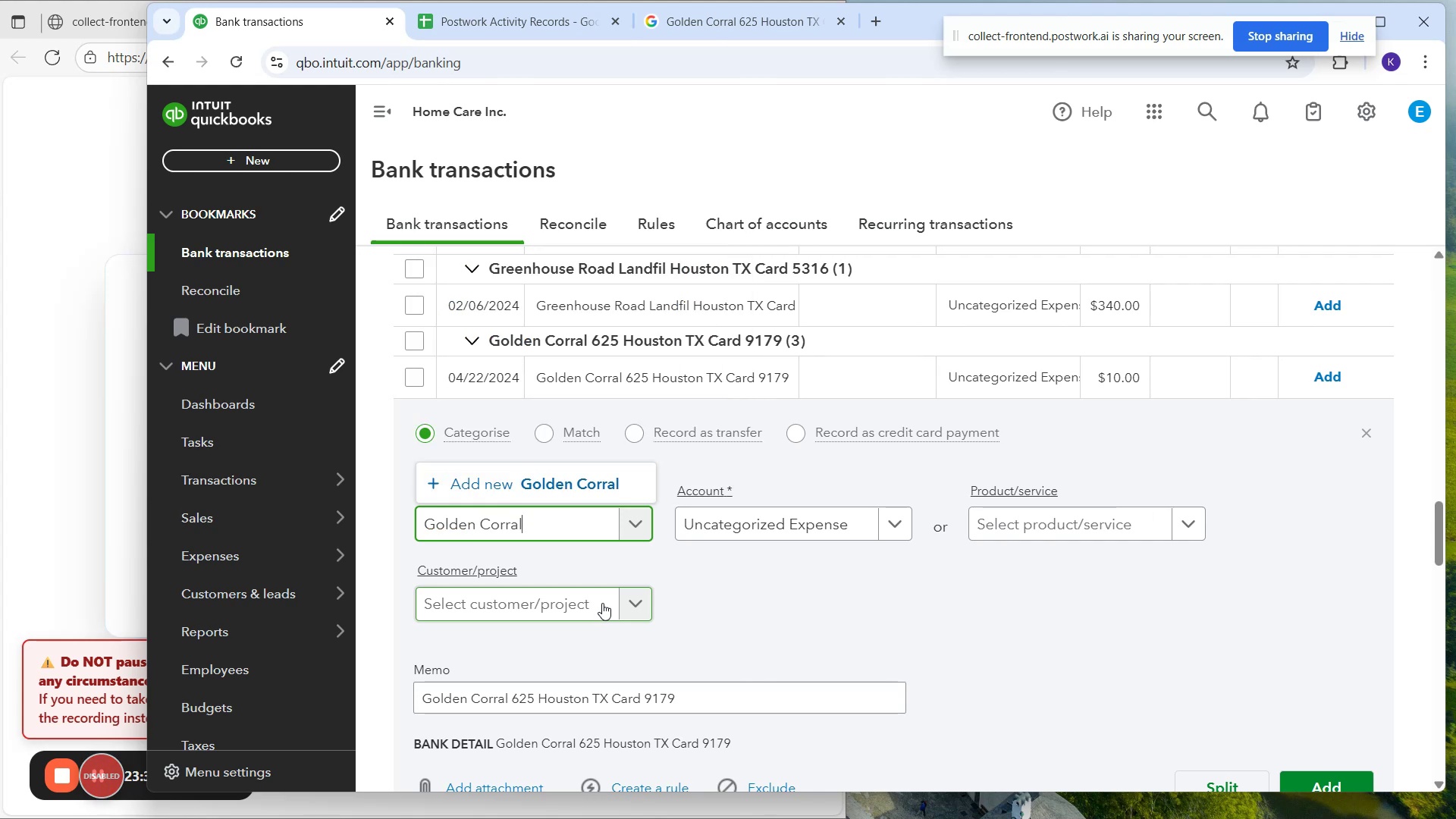 
left_click([516, 489])
 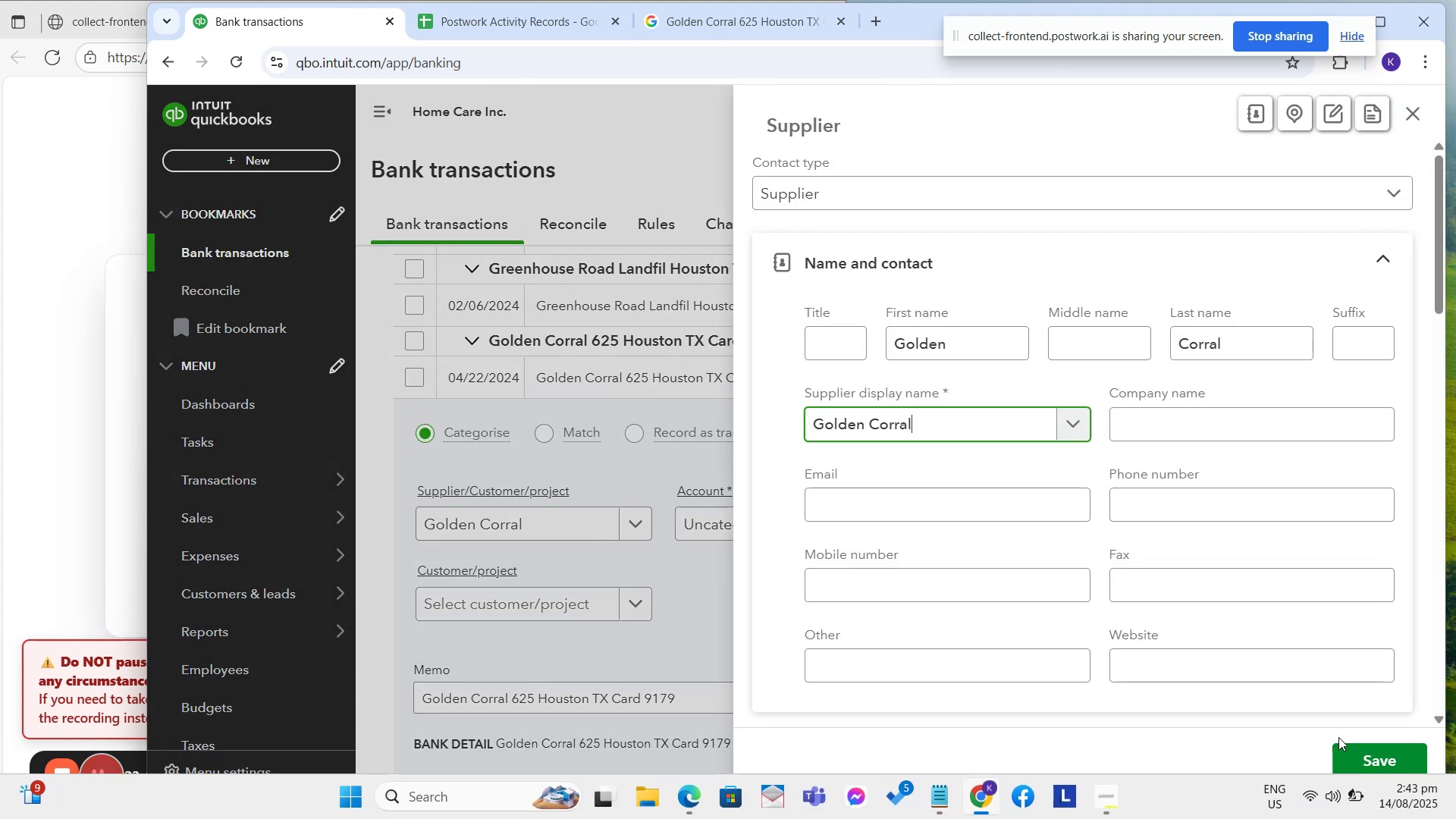 
left_click([1345, 748])
 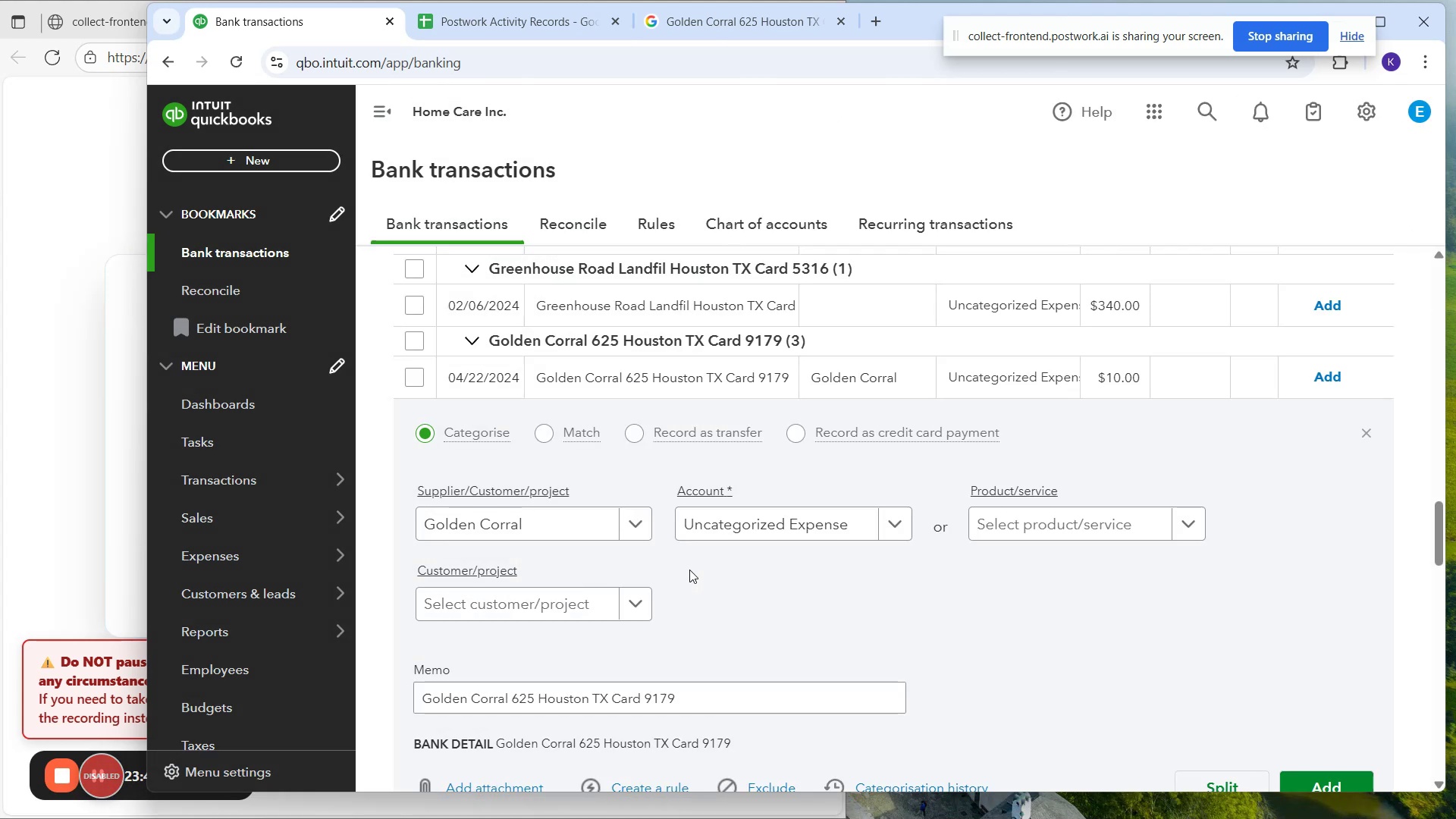 
left_click([711, 529])
 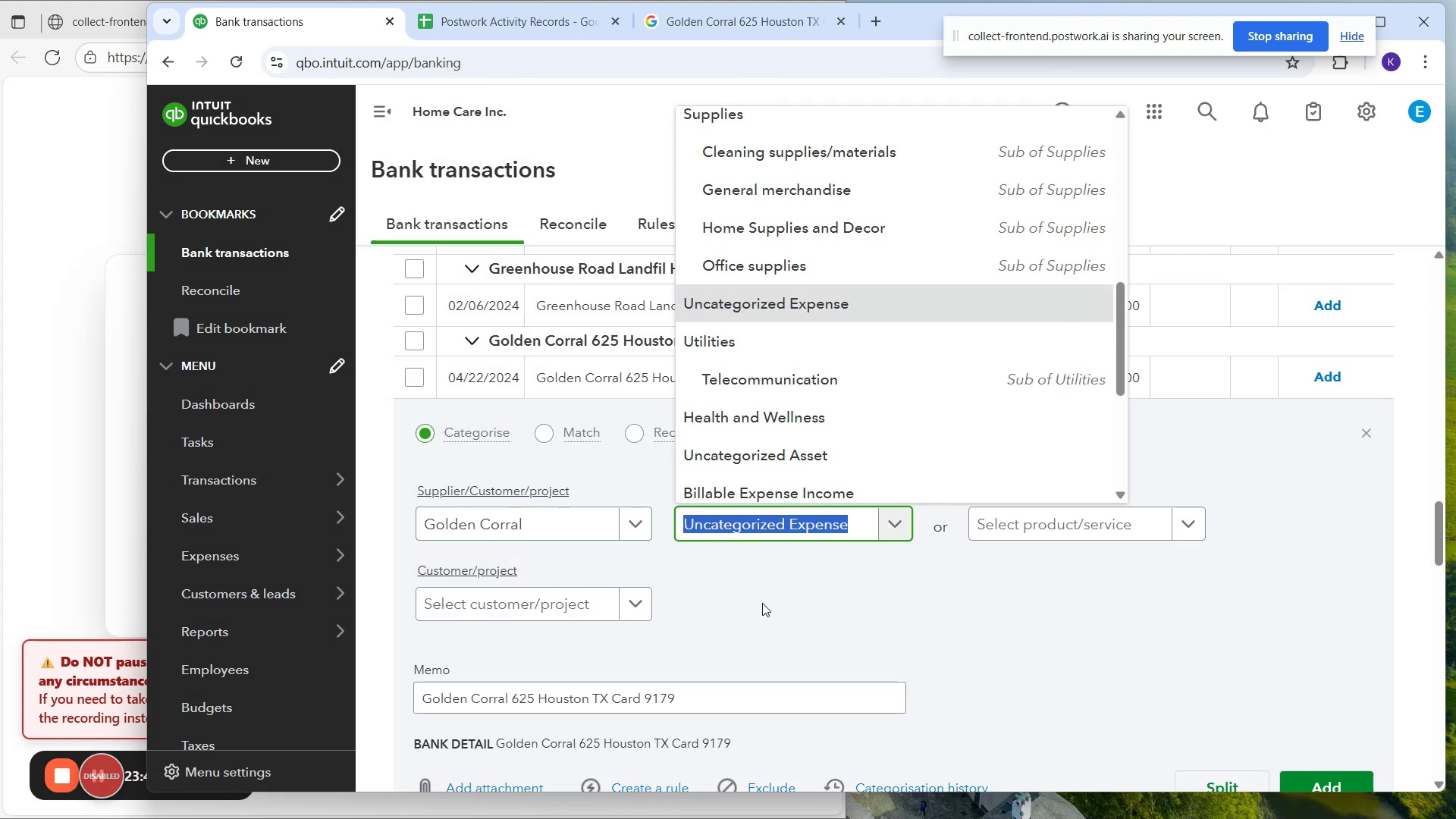 
scroll: coordinate [780, 334], scroll_direction: up, amount: 3.0
 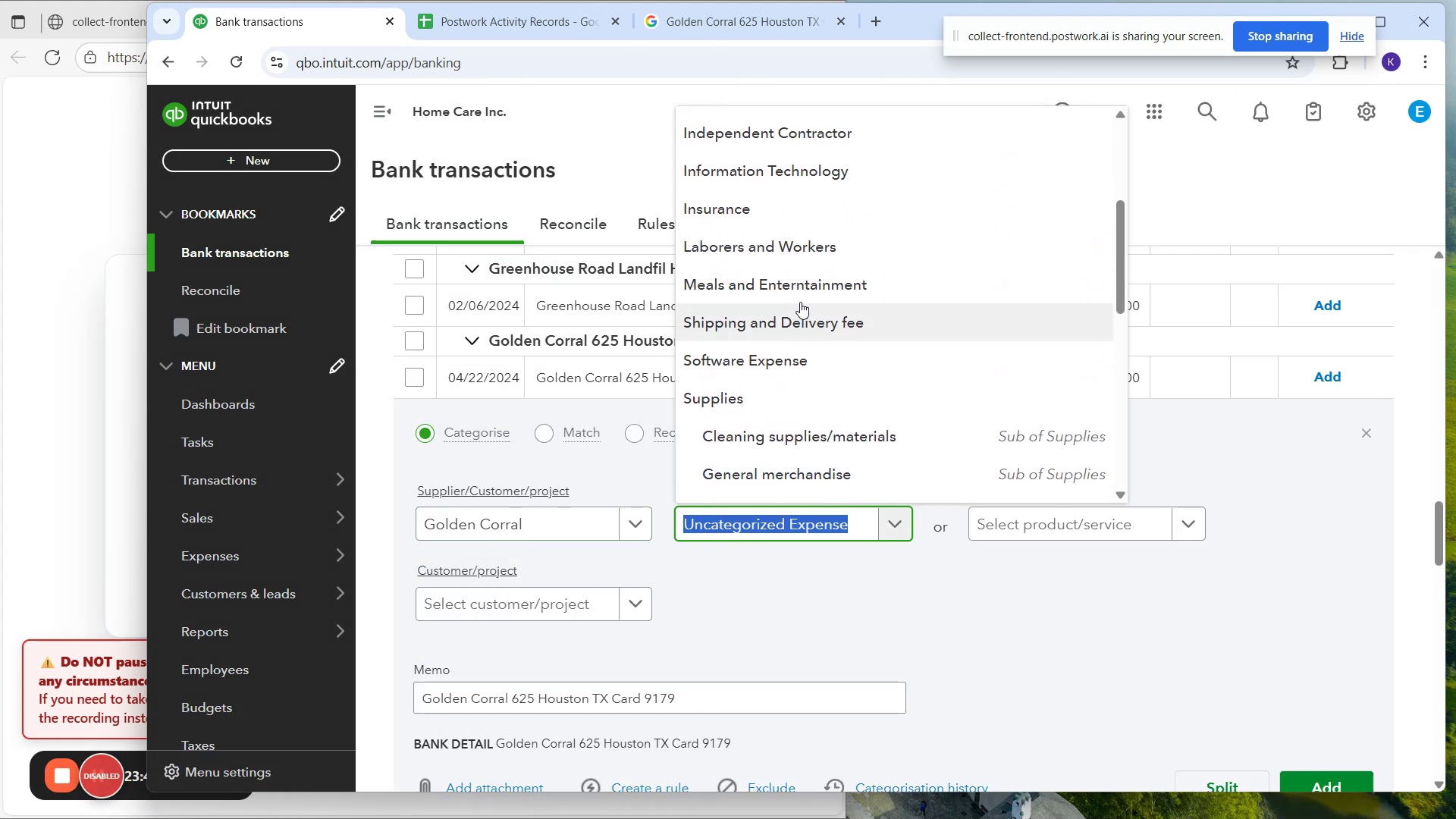 
left_click([801, 298])
 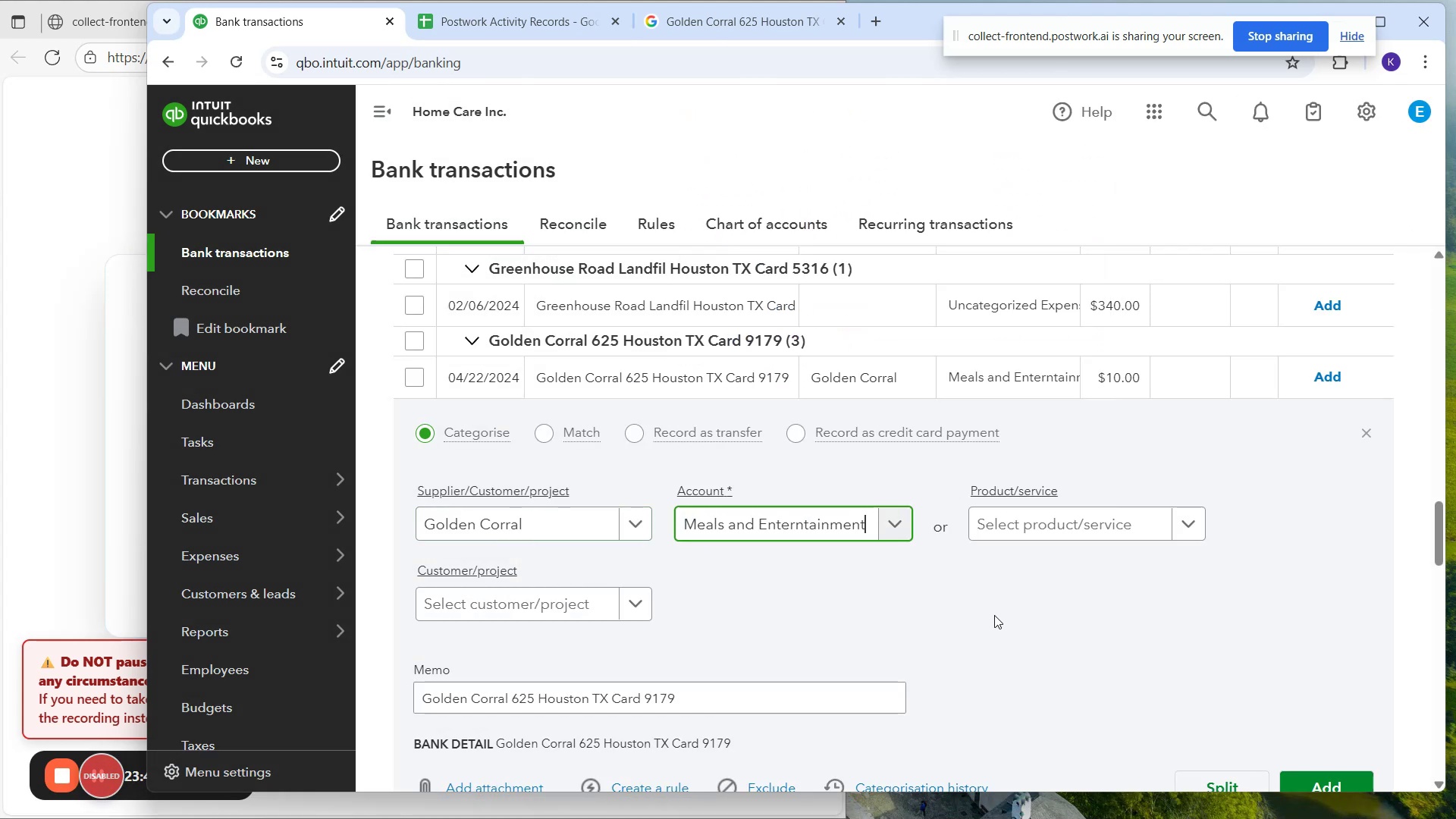 
left_click([1004, 582])
 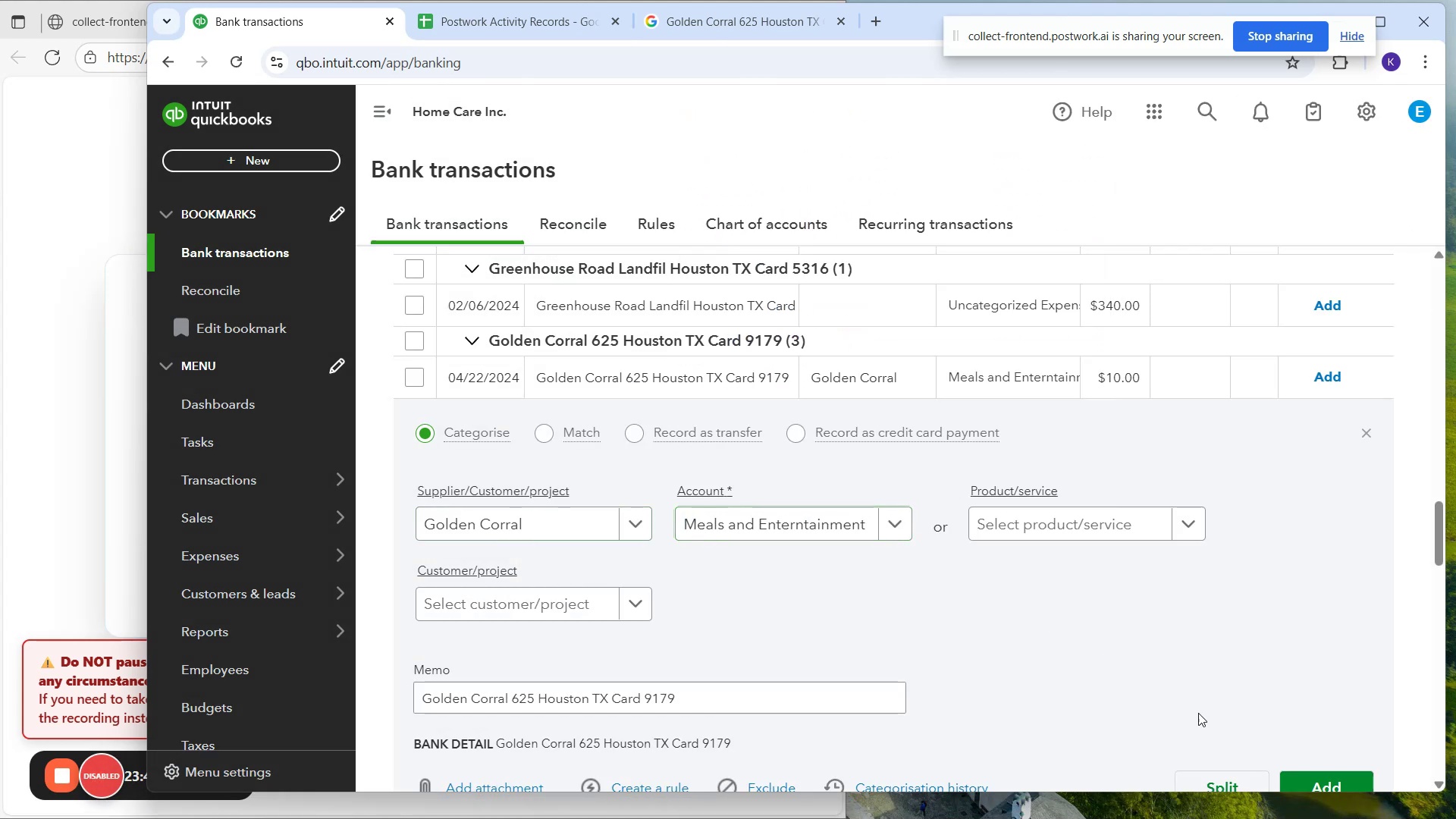 
scroll: coordinate [1262, 749], scroll_direction: down, amount: 1.0
 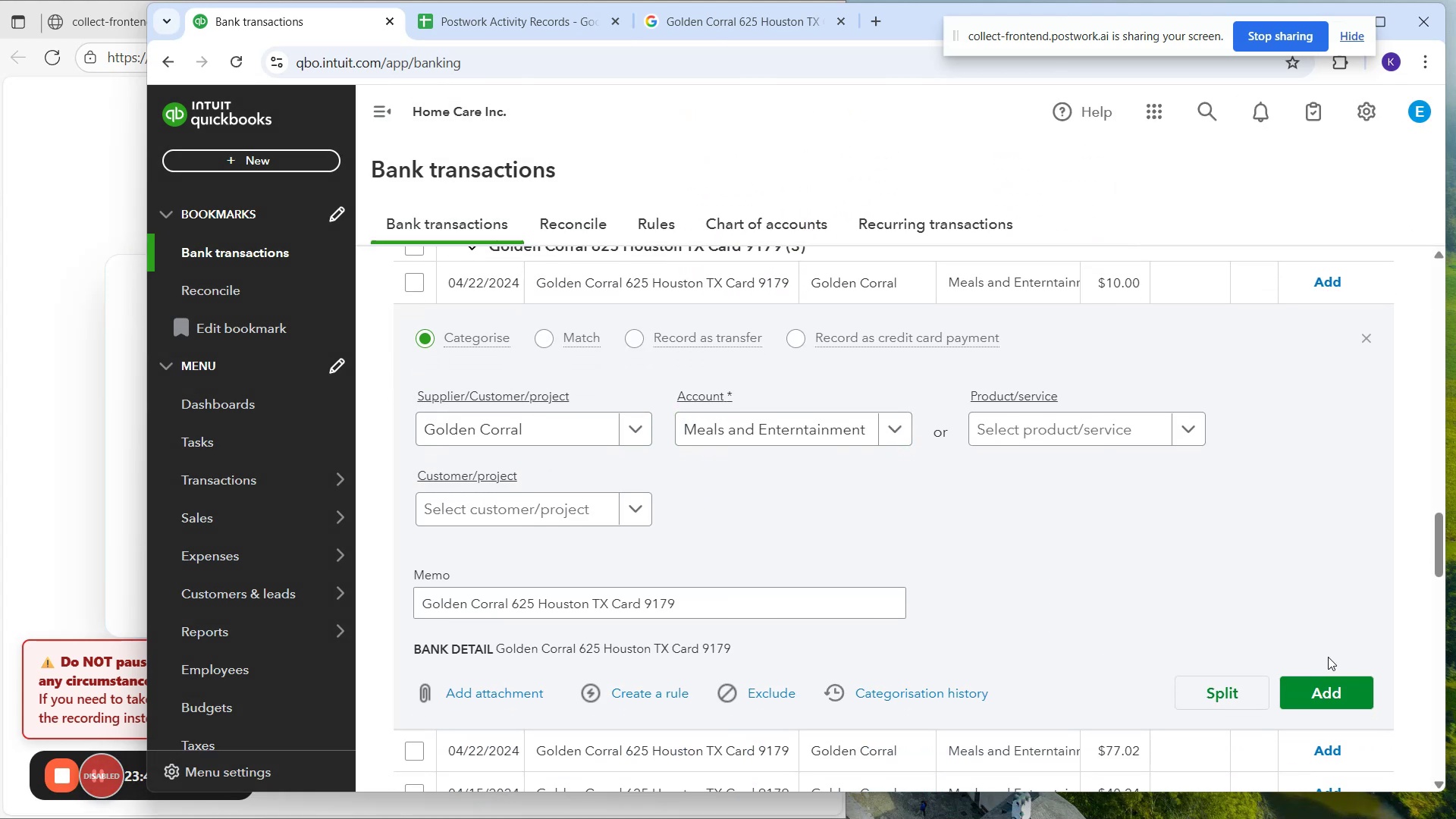 
left_click_drag(start_coordinate=[1332, 685], to_coordinate=[1326, 685])
 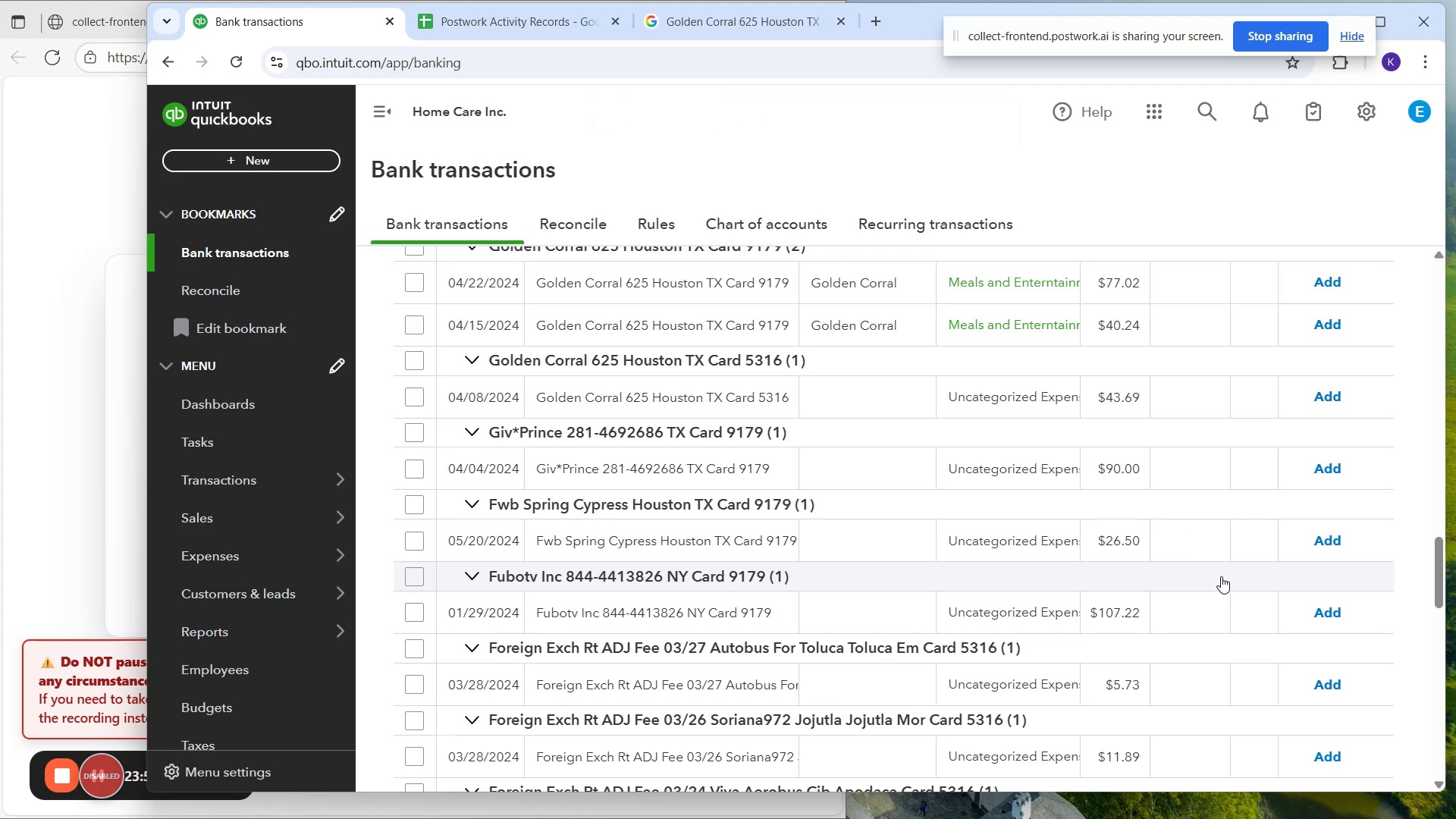 
wait(12.91)
 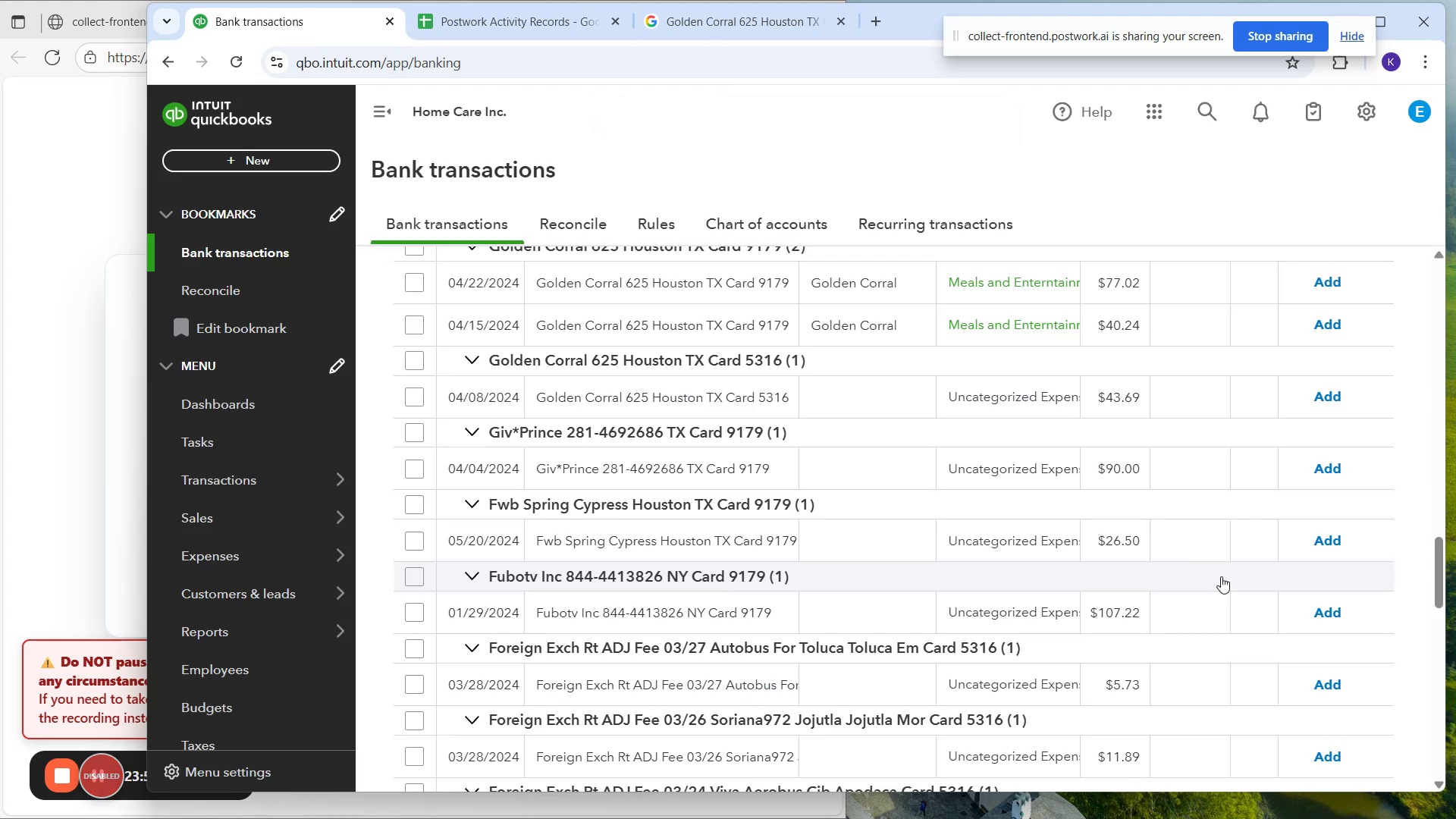 
scroll: coordinate [1026, 429], scroll_direction: up, amount: 1.0
 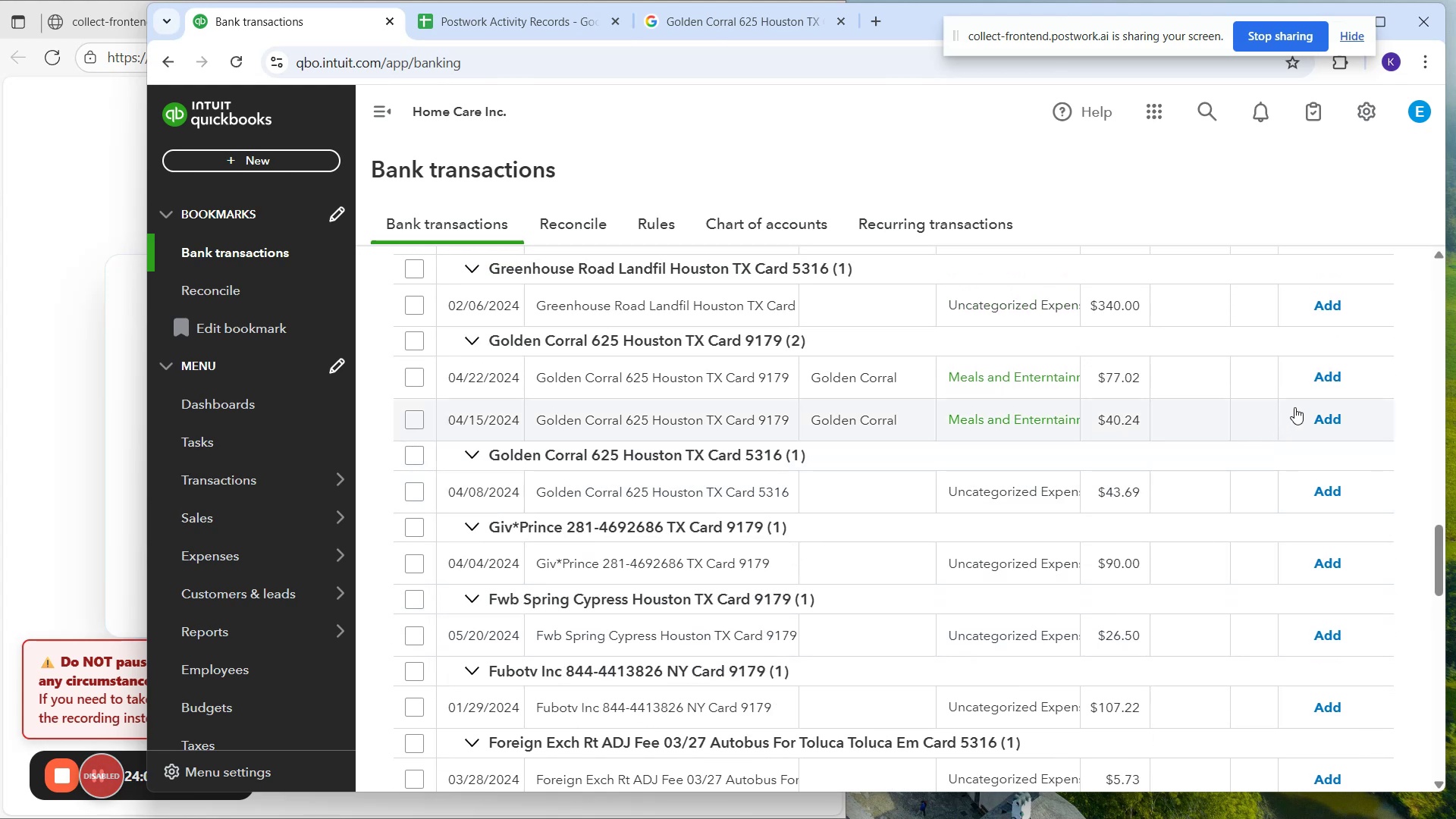 
left_click([1324, 374])
 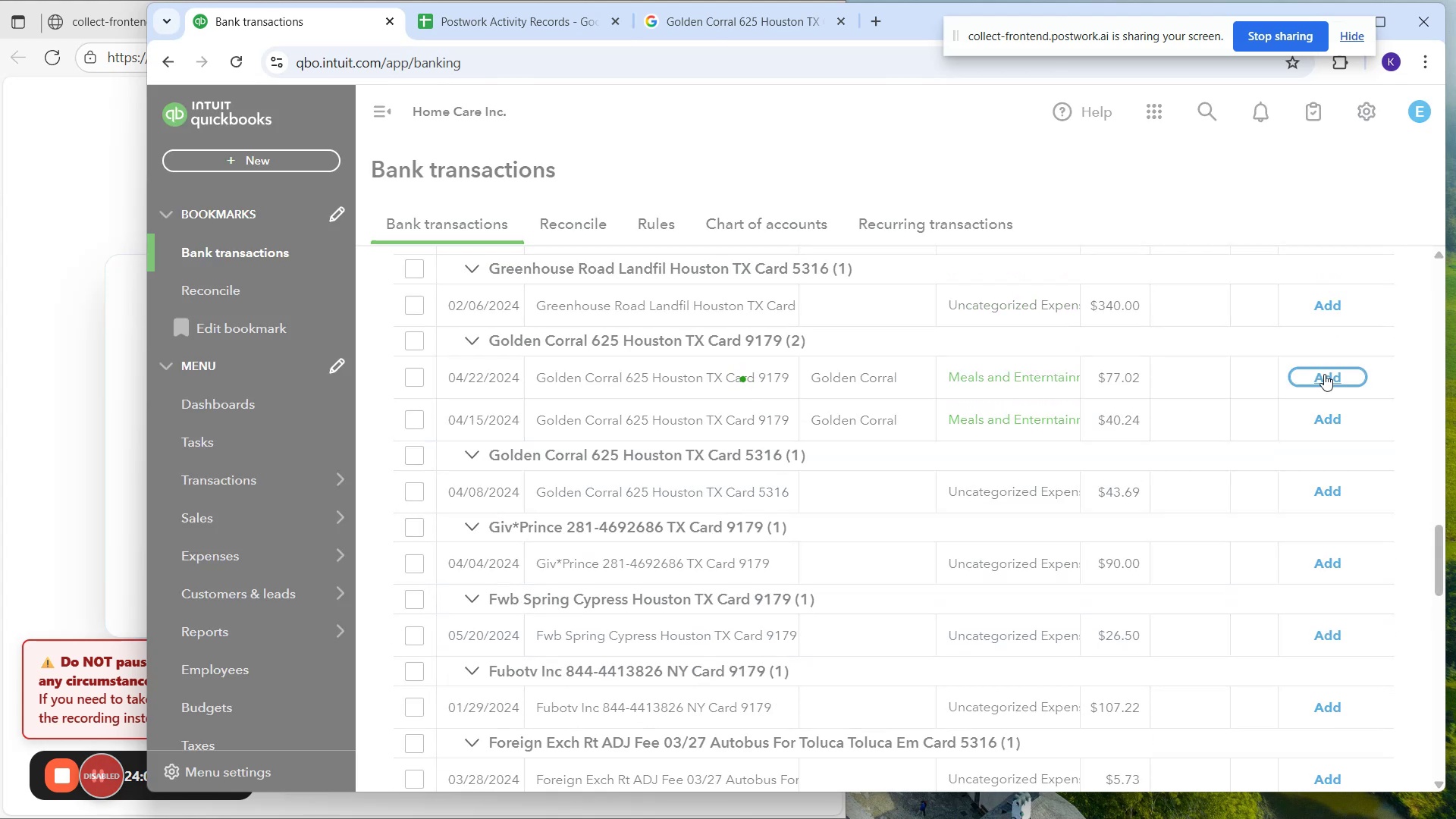 
left_click([1324, 374])
 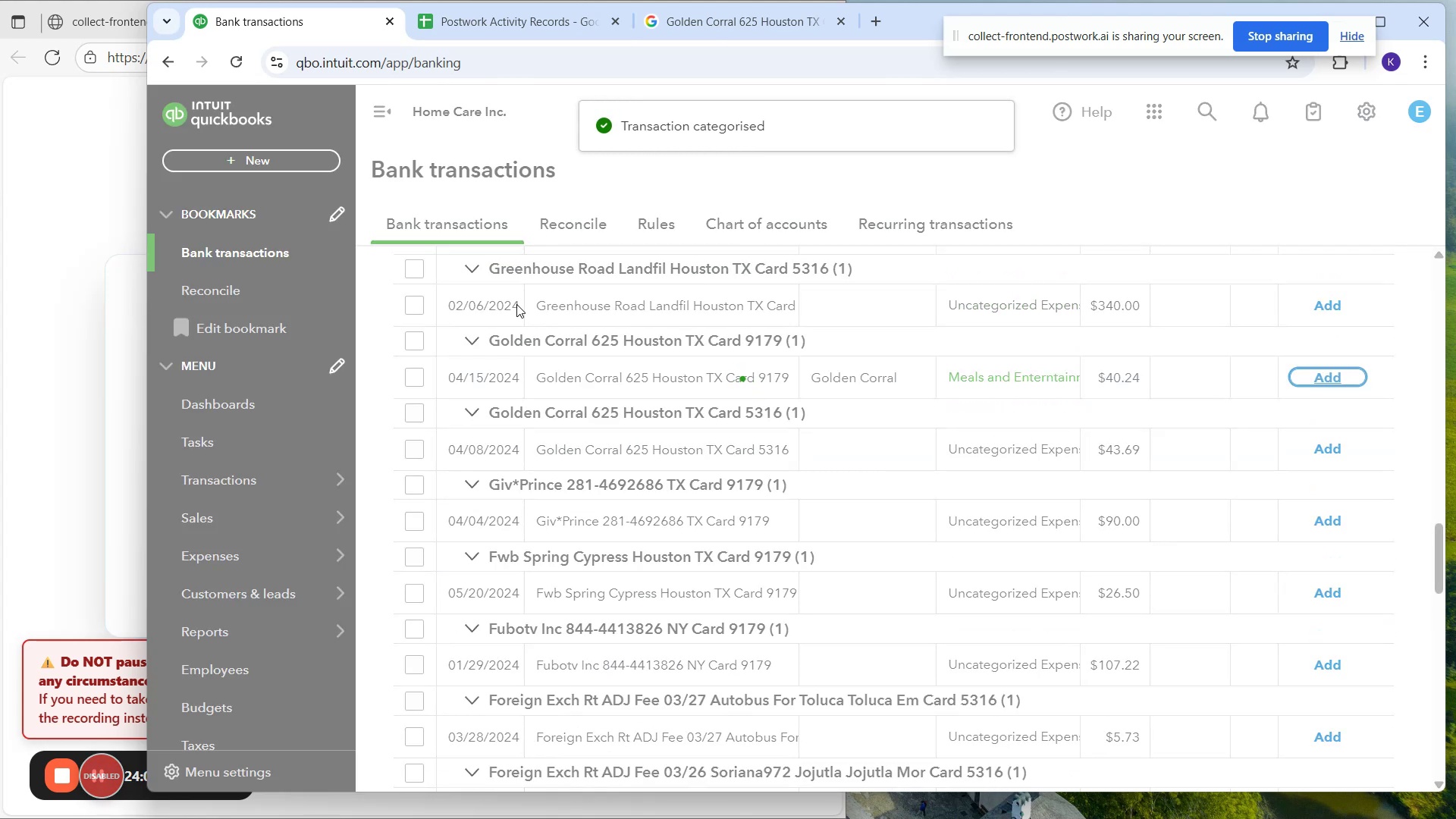 
left_click_drag(start_coordinate=[526, 309], to_coordinate=[785, 297])
 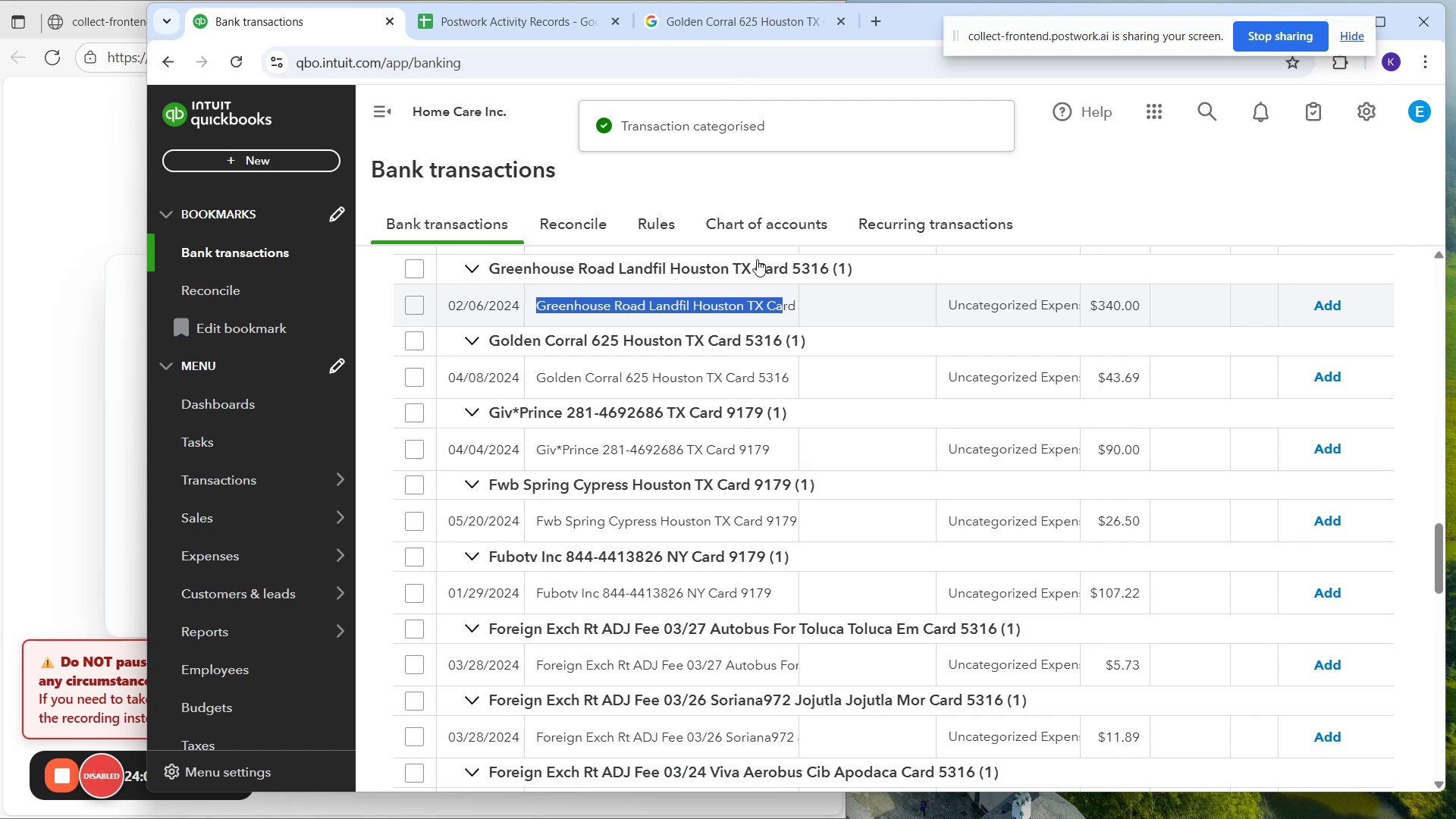 
key(Control+C)
 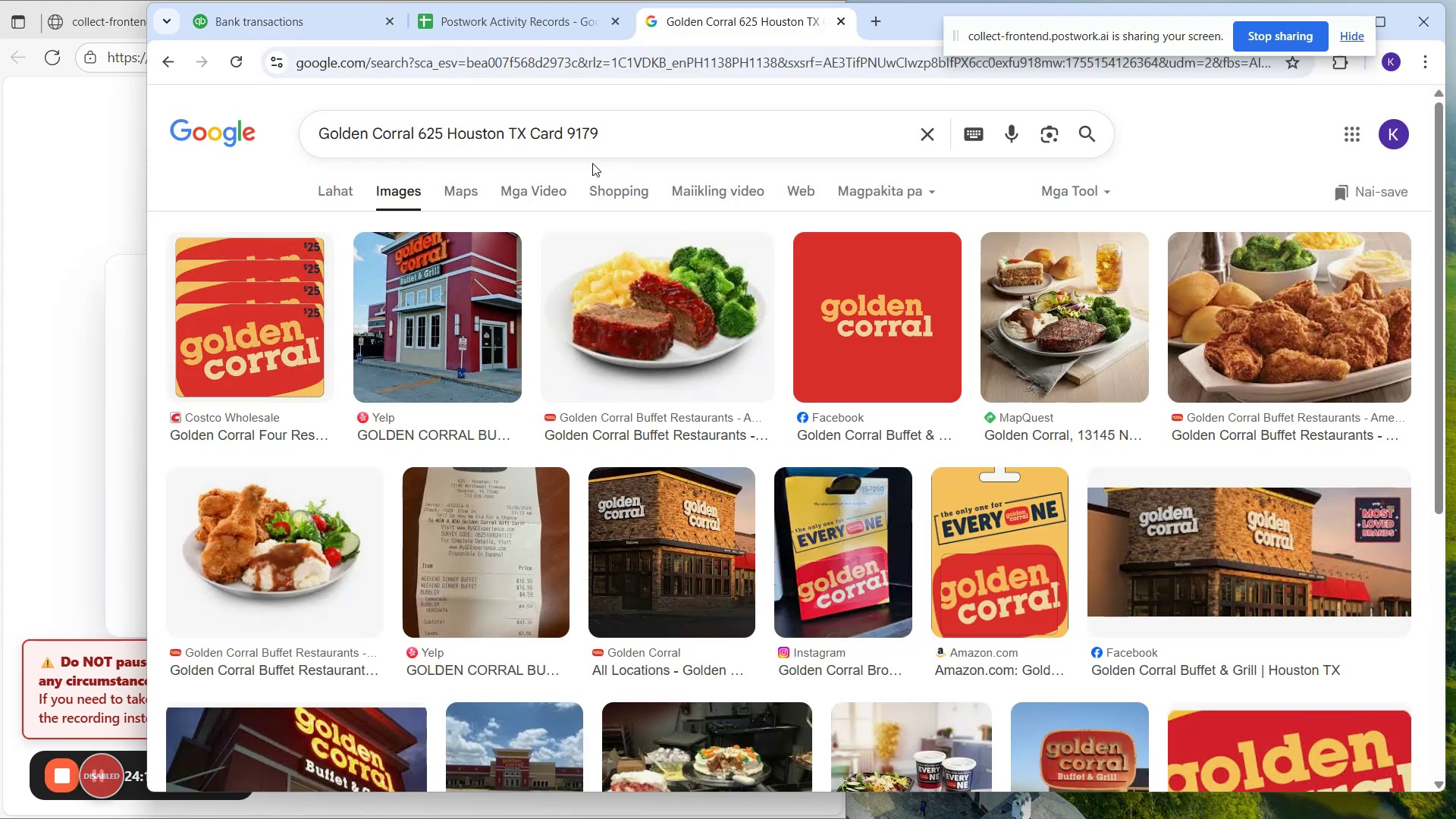 
left_click_drag(start_coordinate=[616, 126], to_coordinate=[13, 111])
 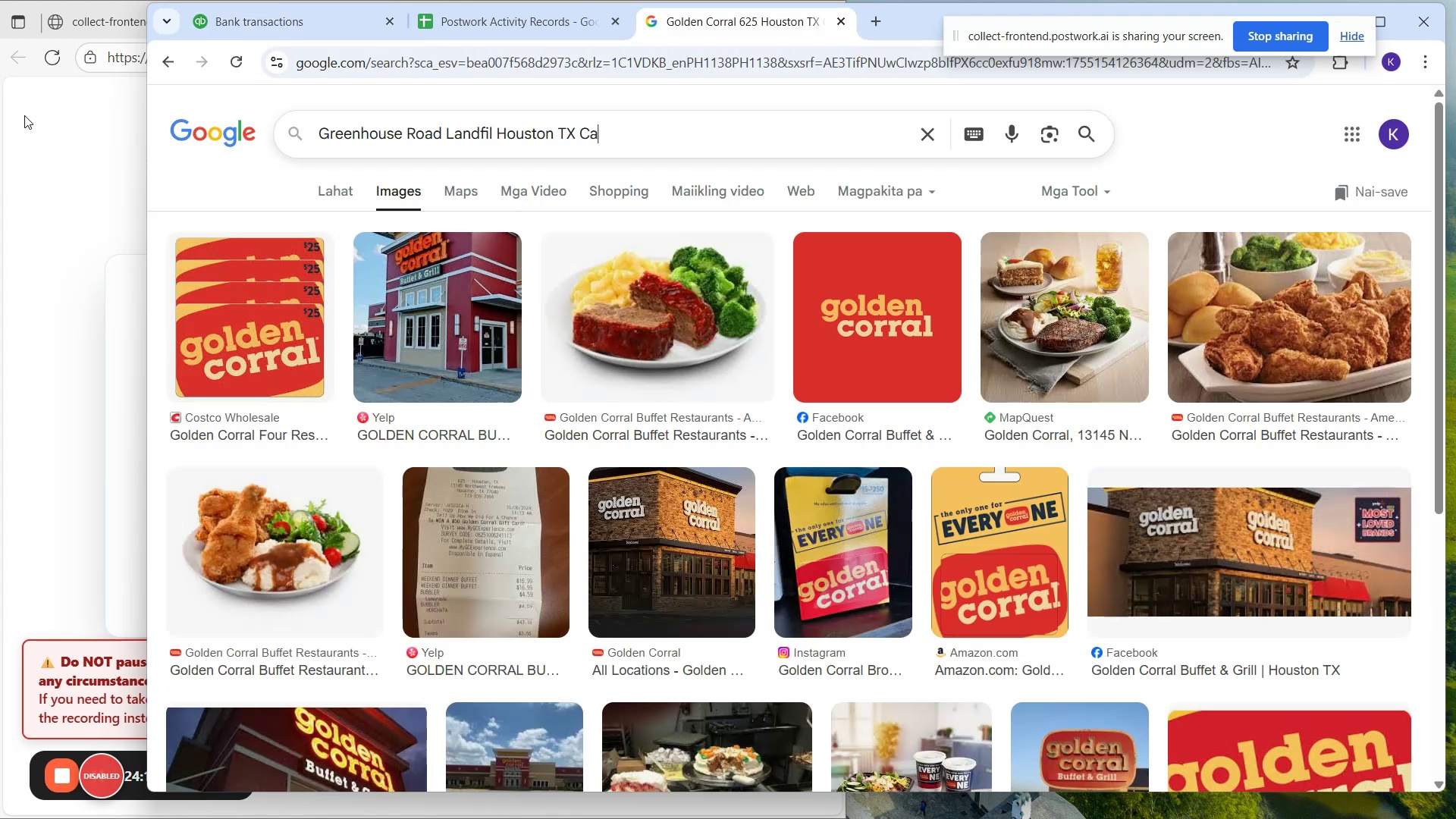 
key(Control+ControlLeft)
 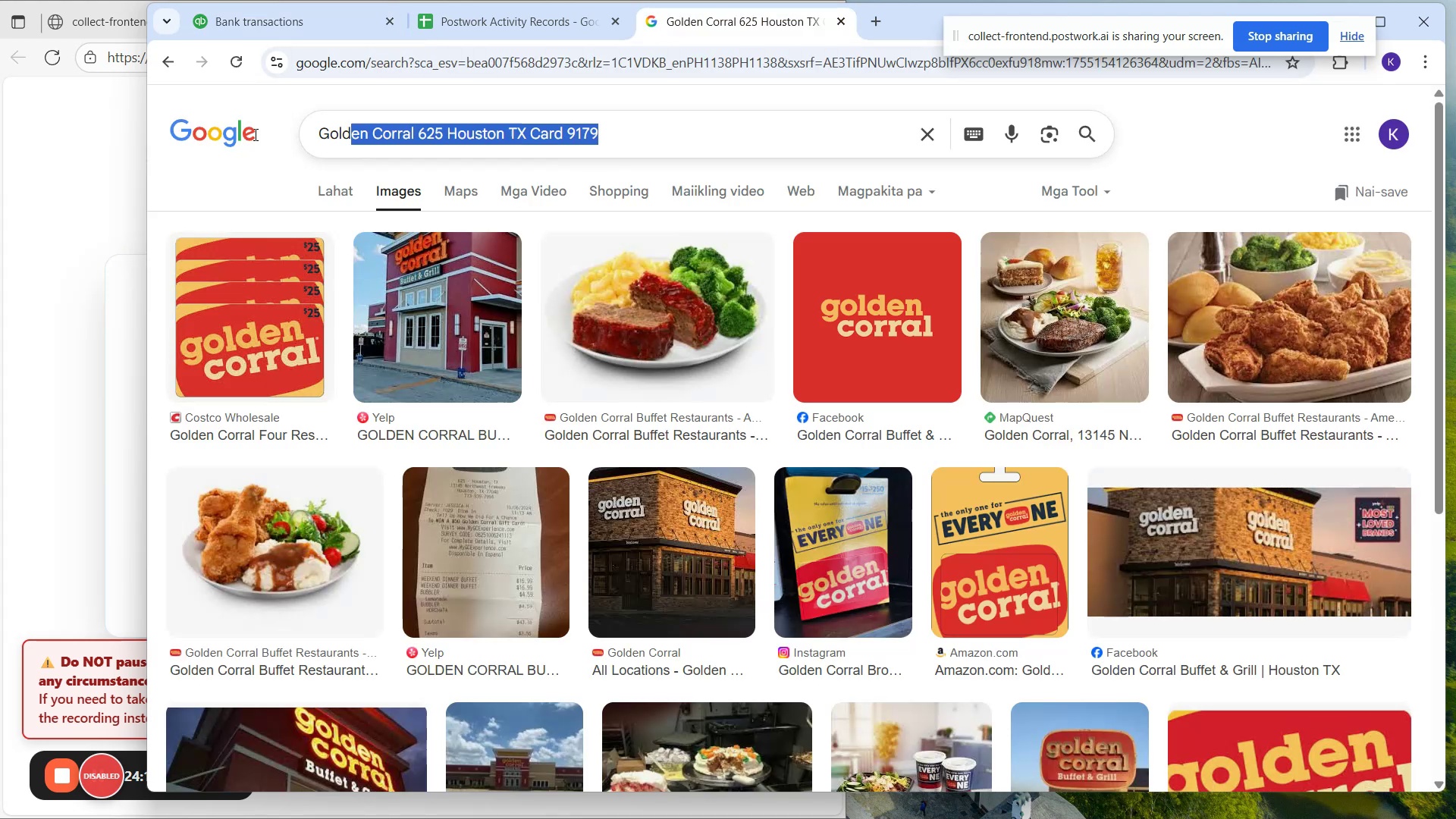 
key(Control+V)
 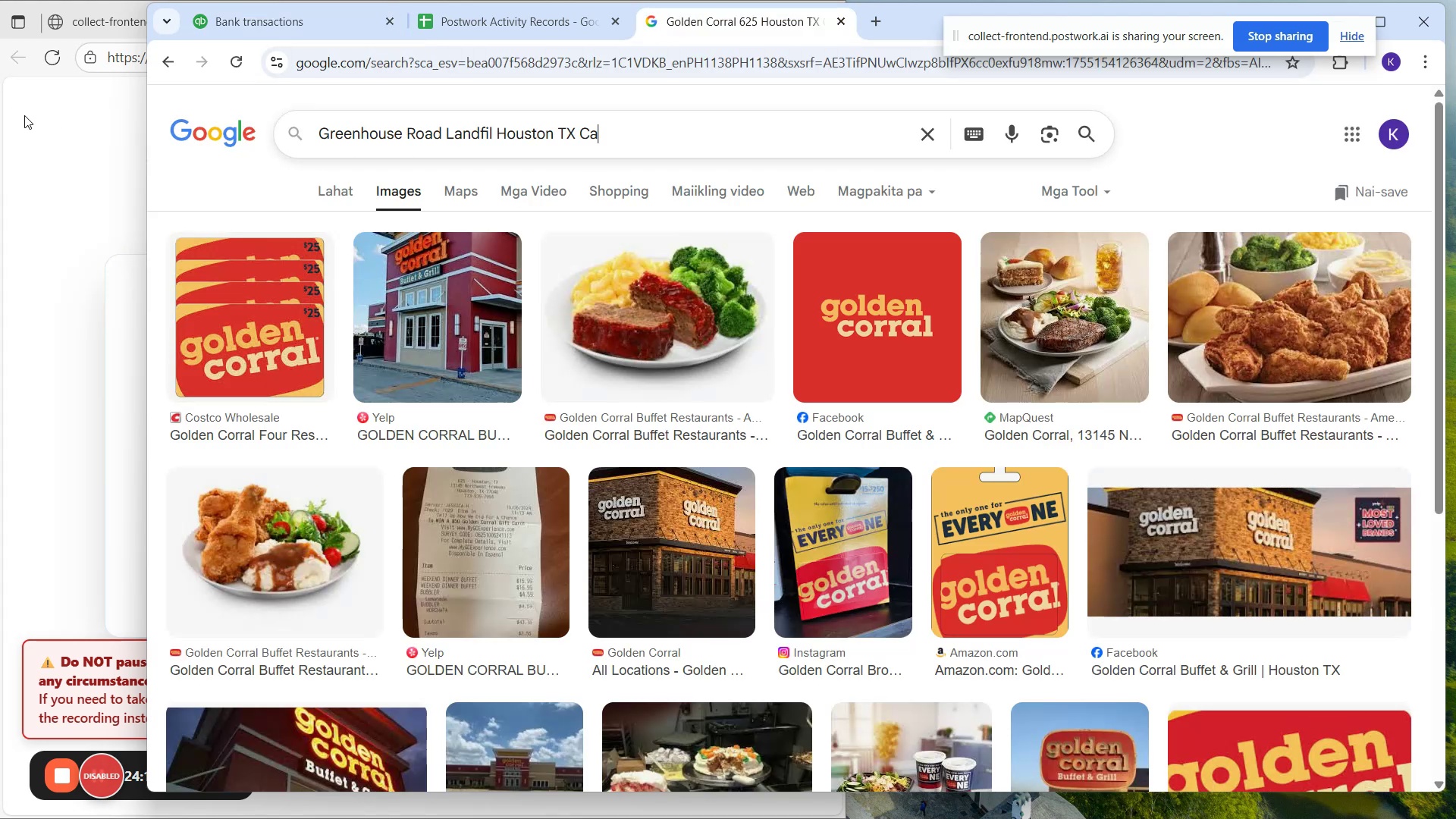 
key(Enter)
 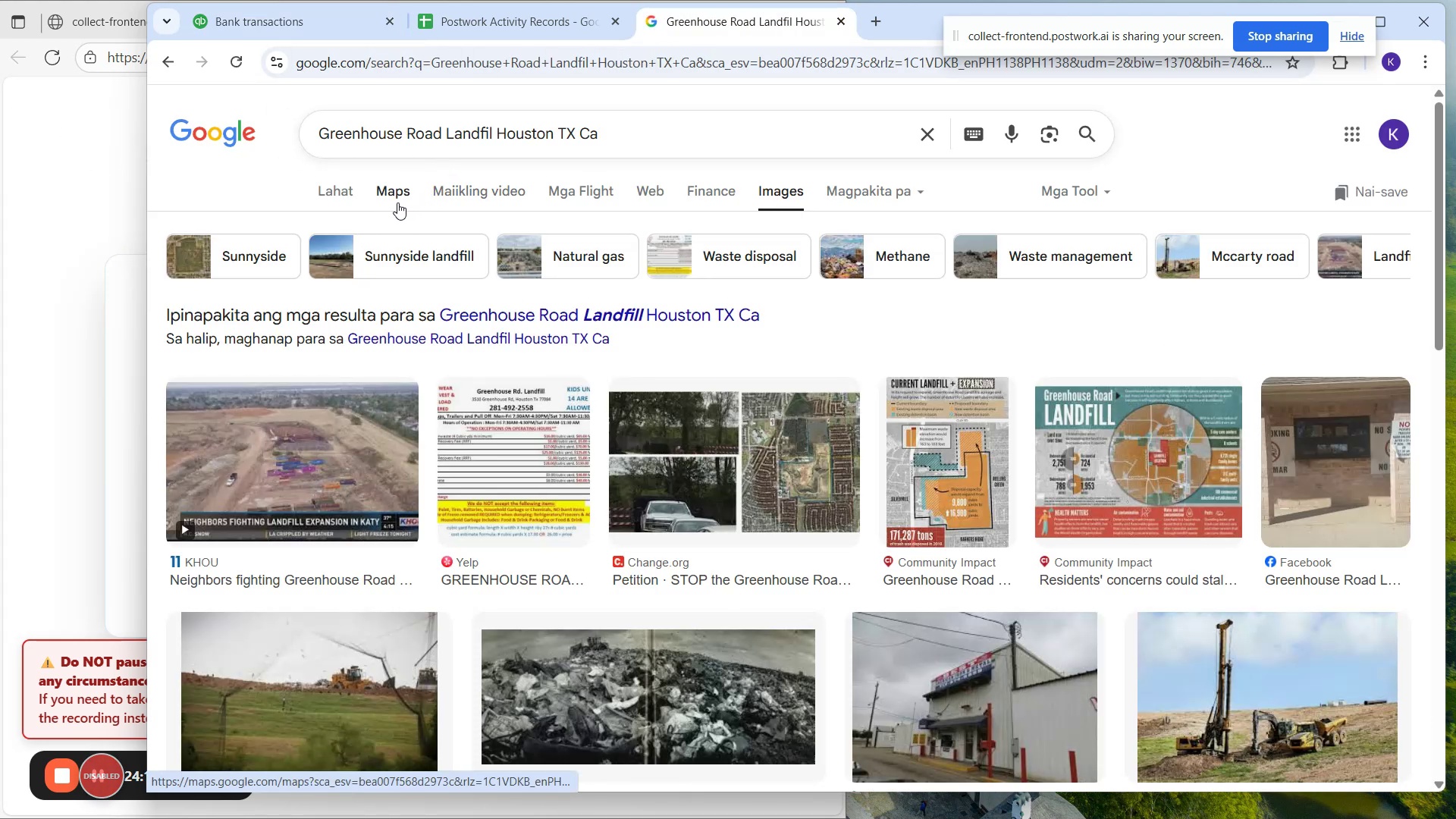 
wait(6.22)
 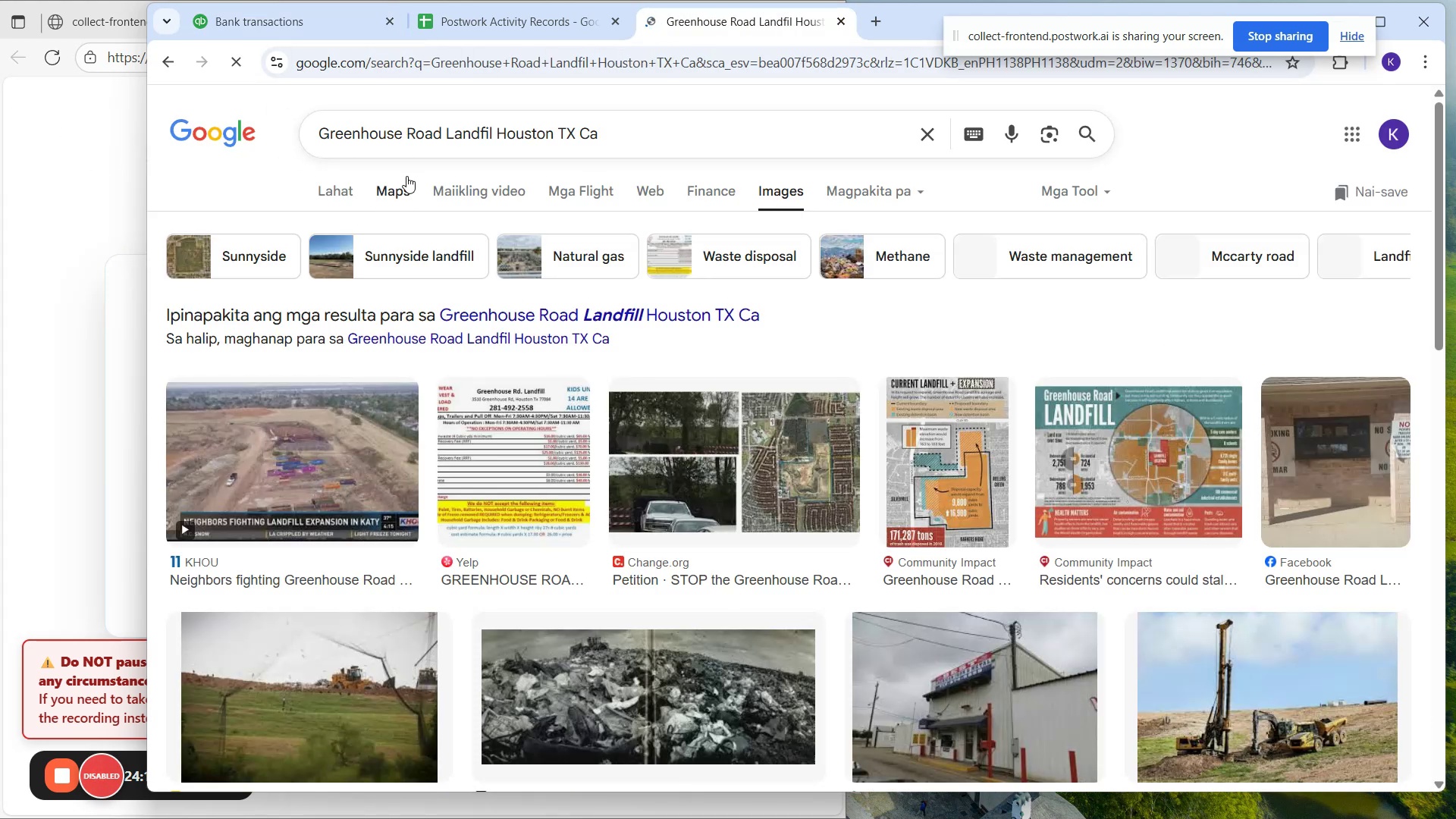 
left_click([353, 196])
 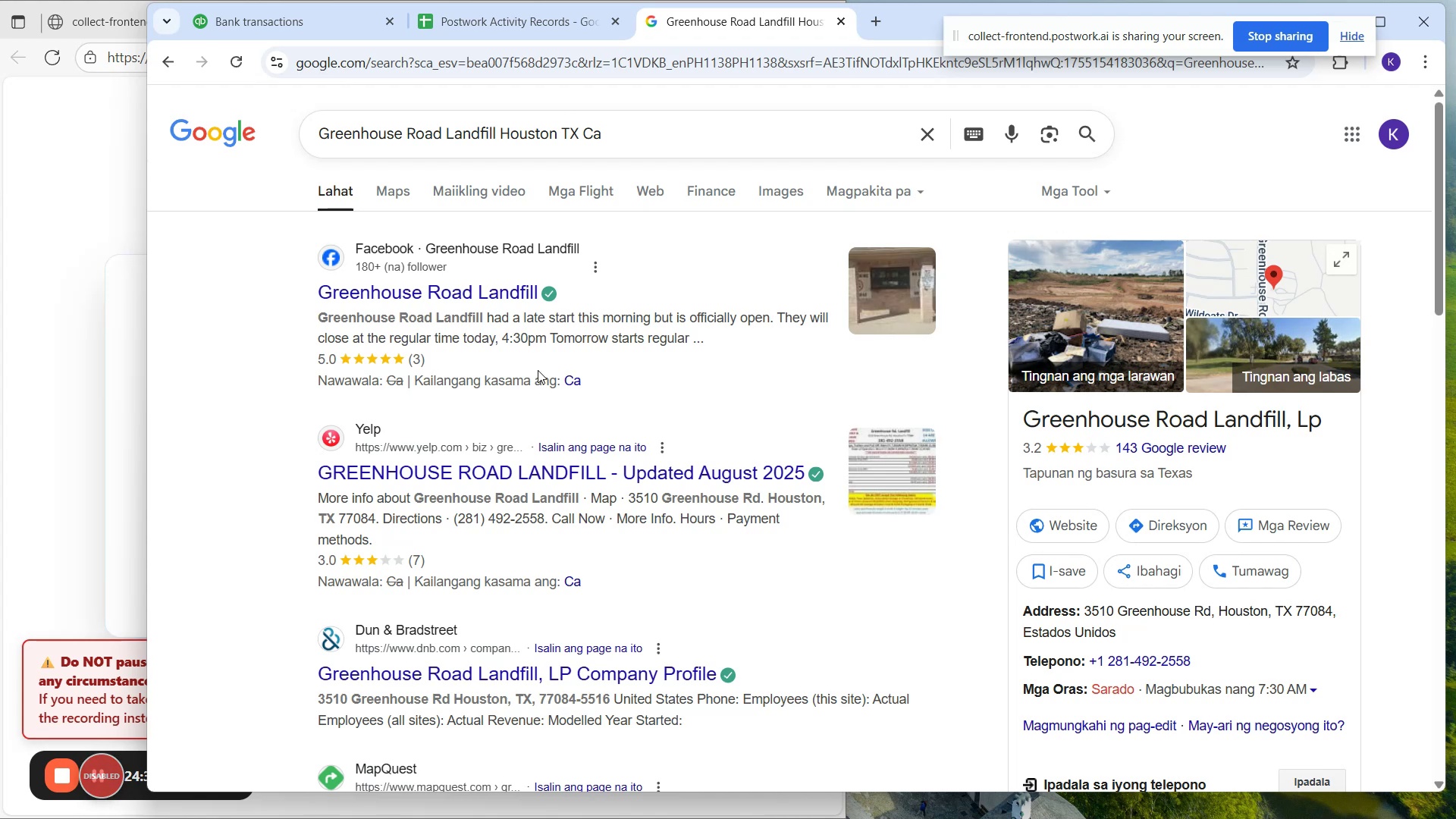 
wait(17.15)
 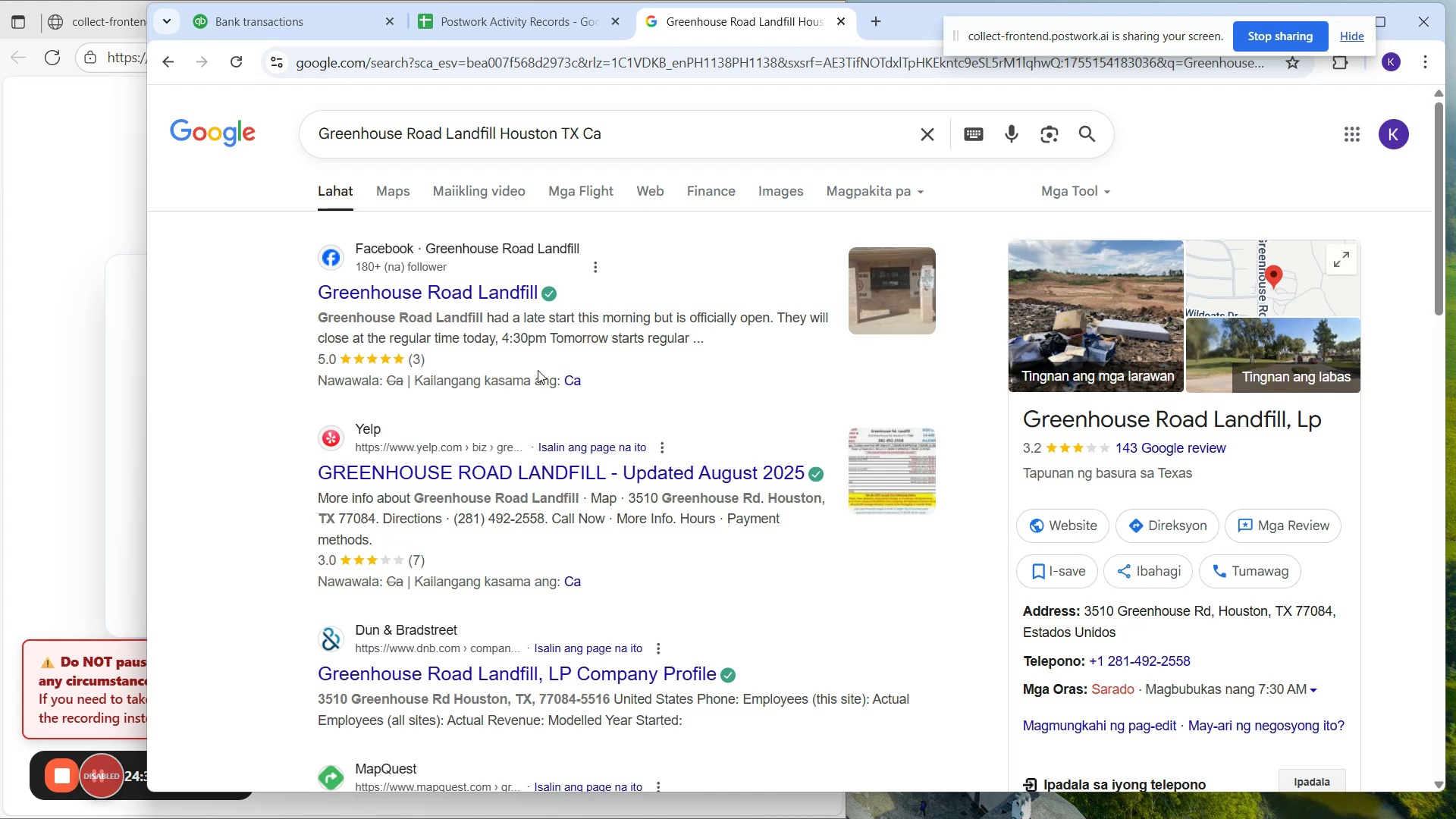 
scroll: coordinate [558, 394], scroll_direction: down, amount: 2.0
 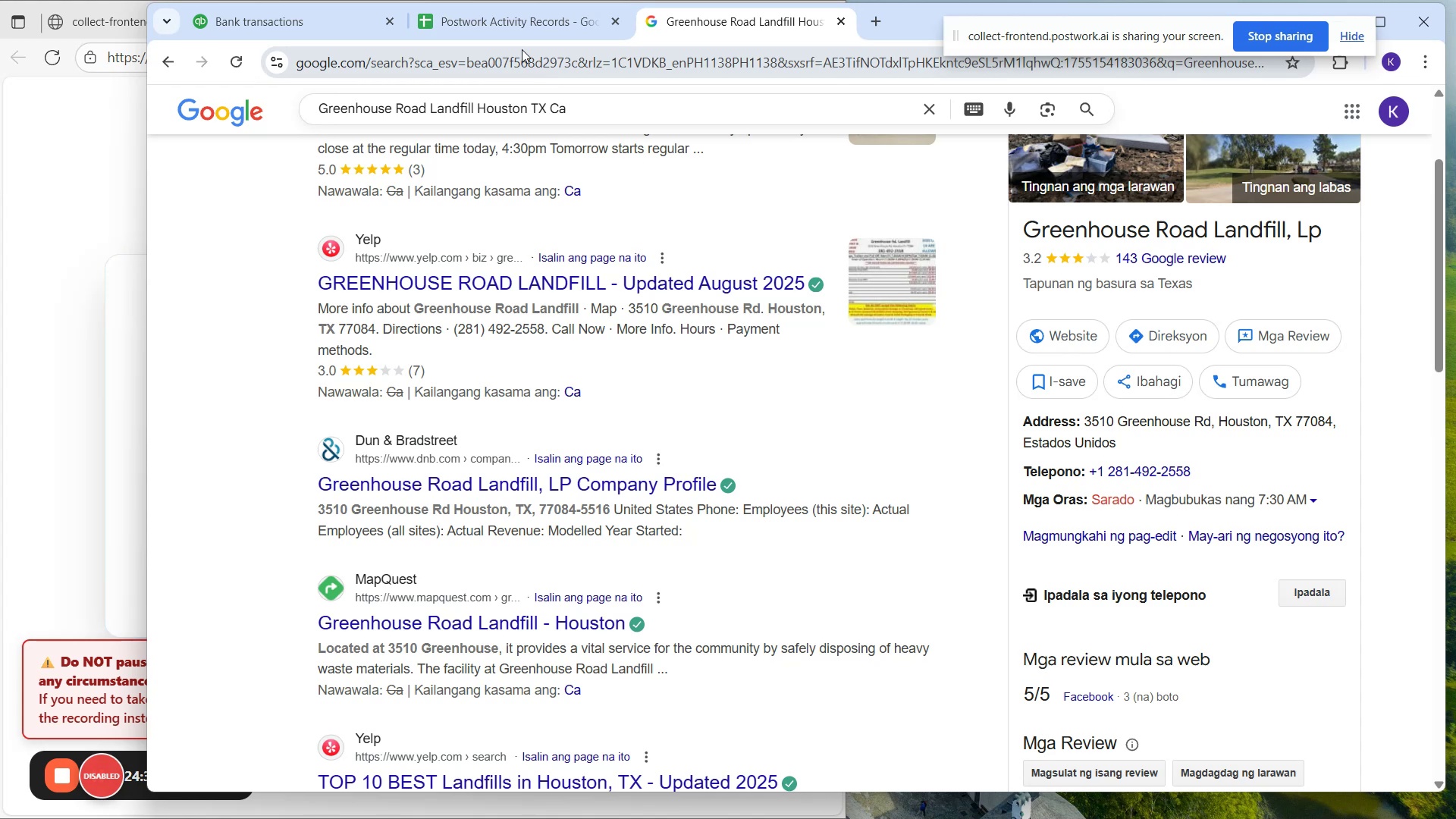 
left_click([312, 32])
 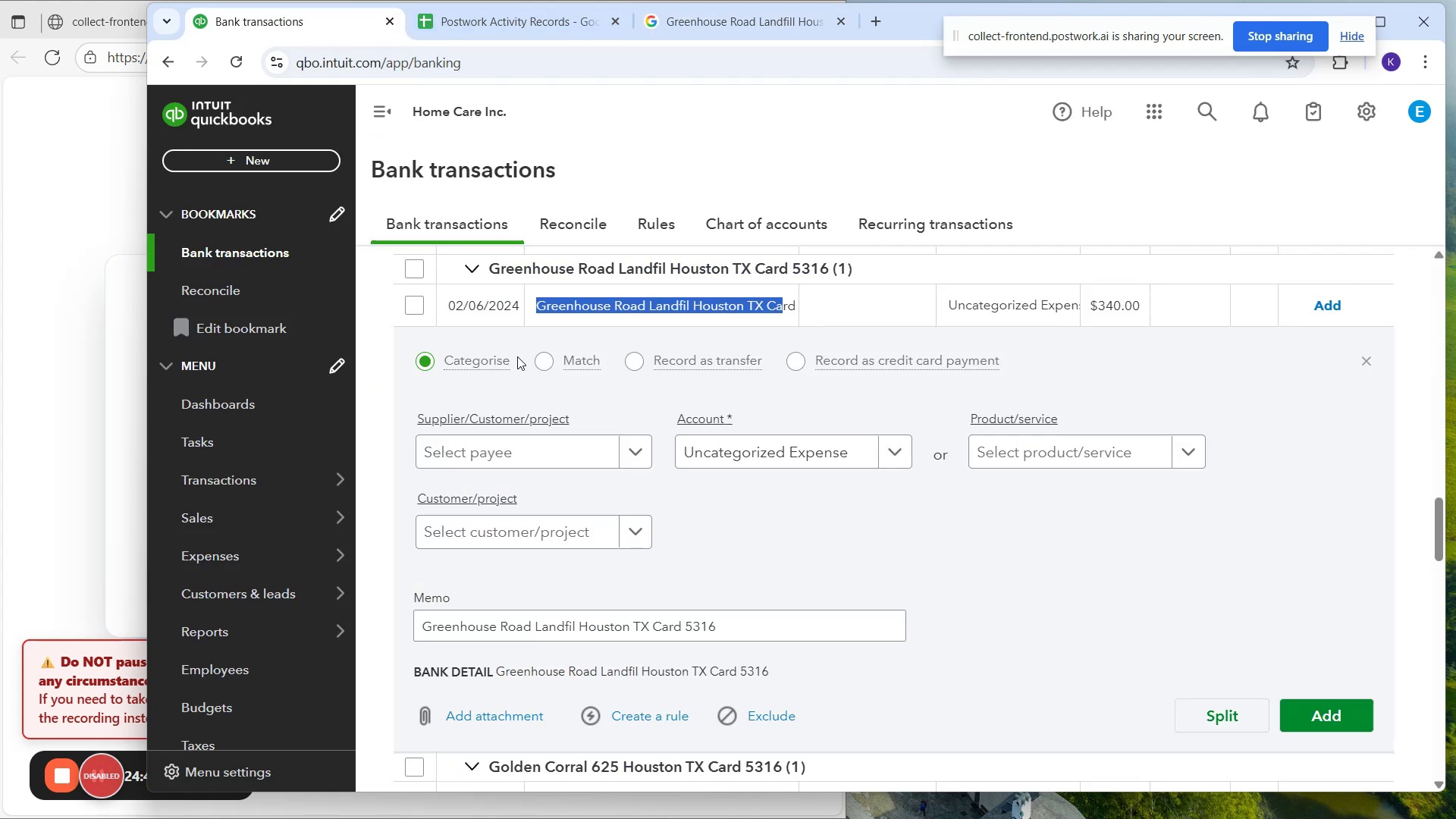 
scroll: coordinate [677, 325], scroll_direction: up, amount: 5.0
 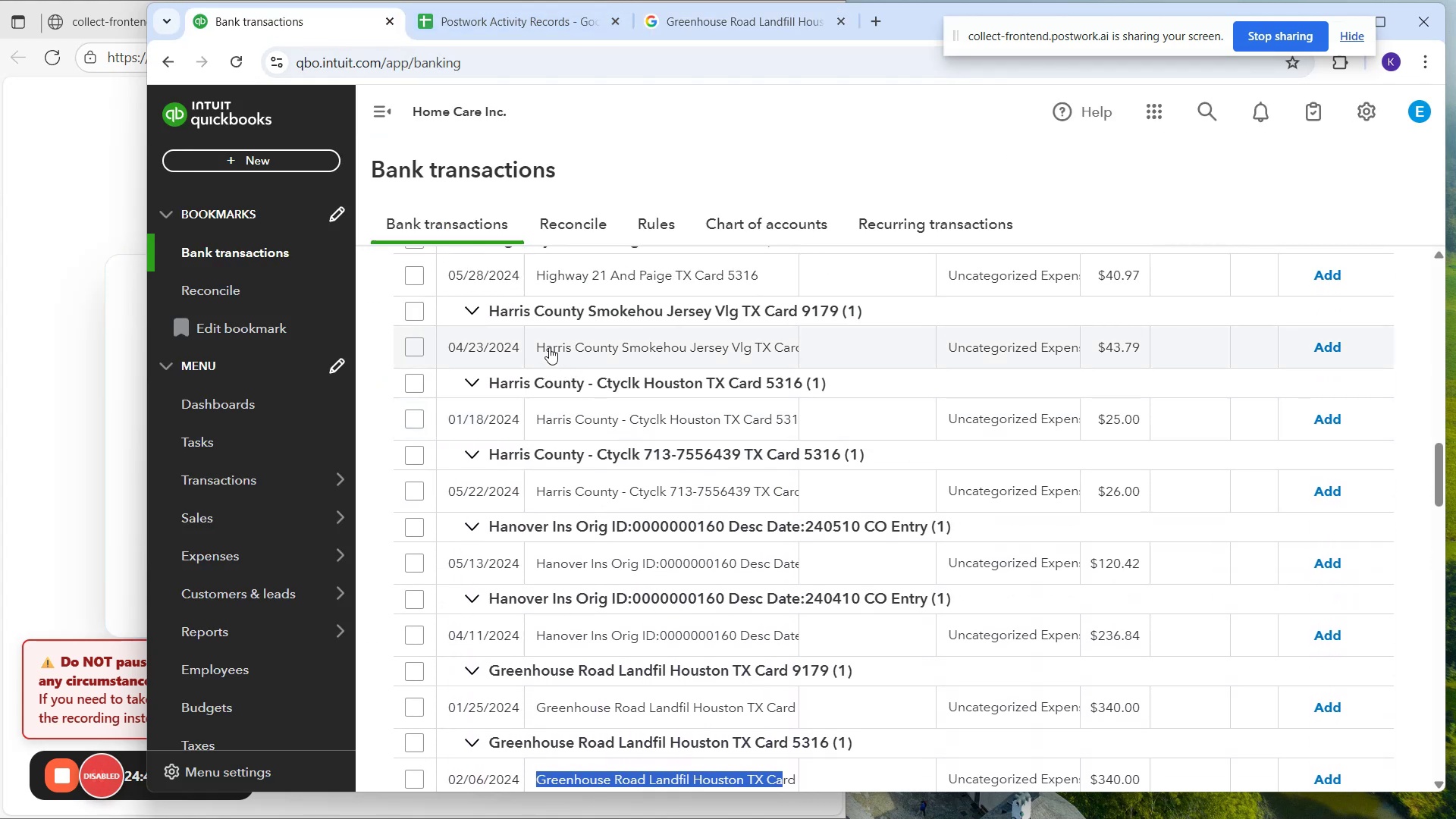 
left_click_drag(start_coordinate=[534, 345], to_coordinate=[799, 345])
 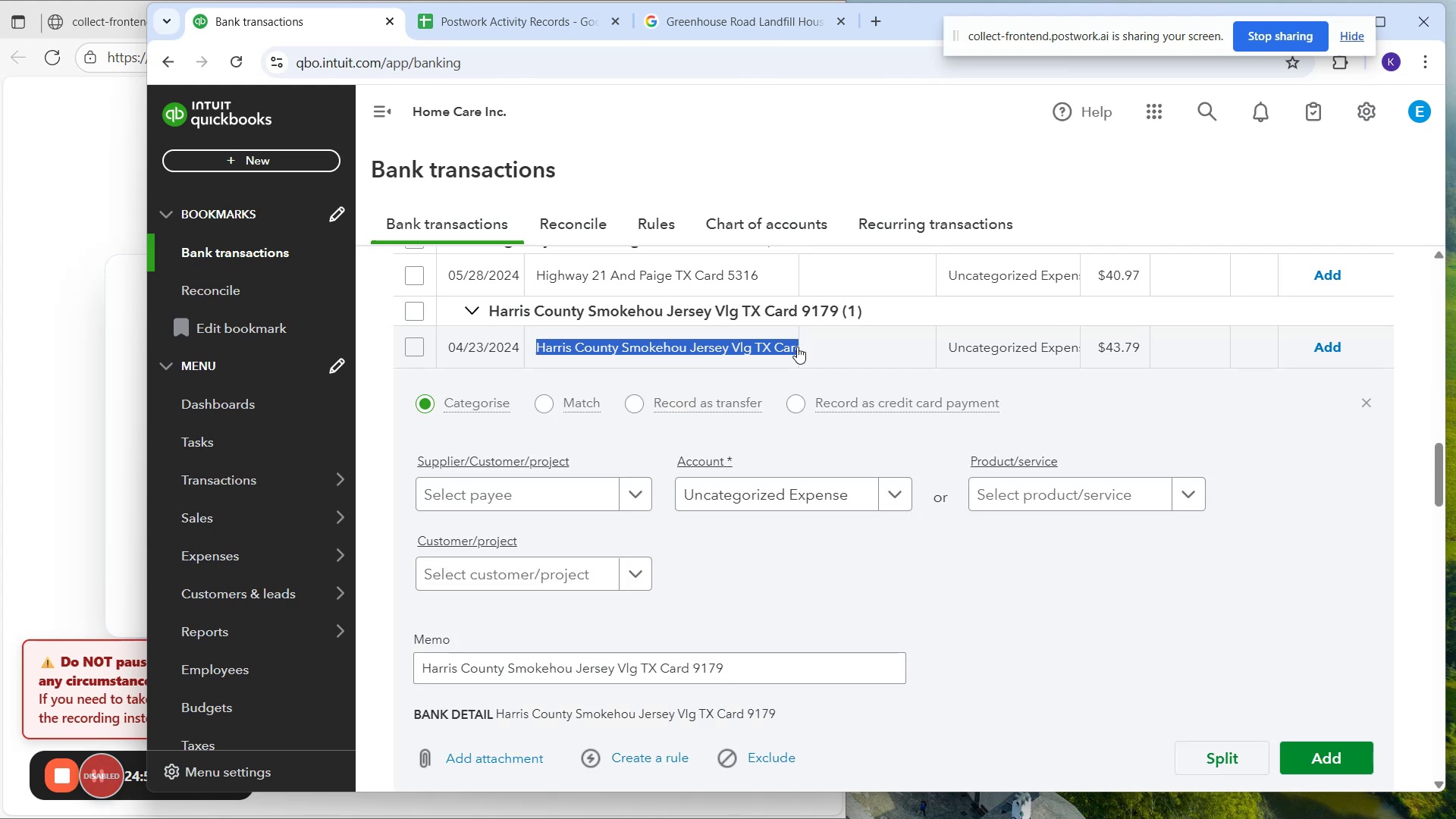 
key(Control+C)
 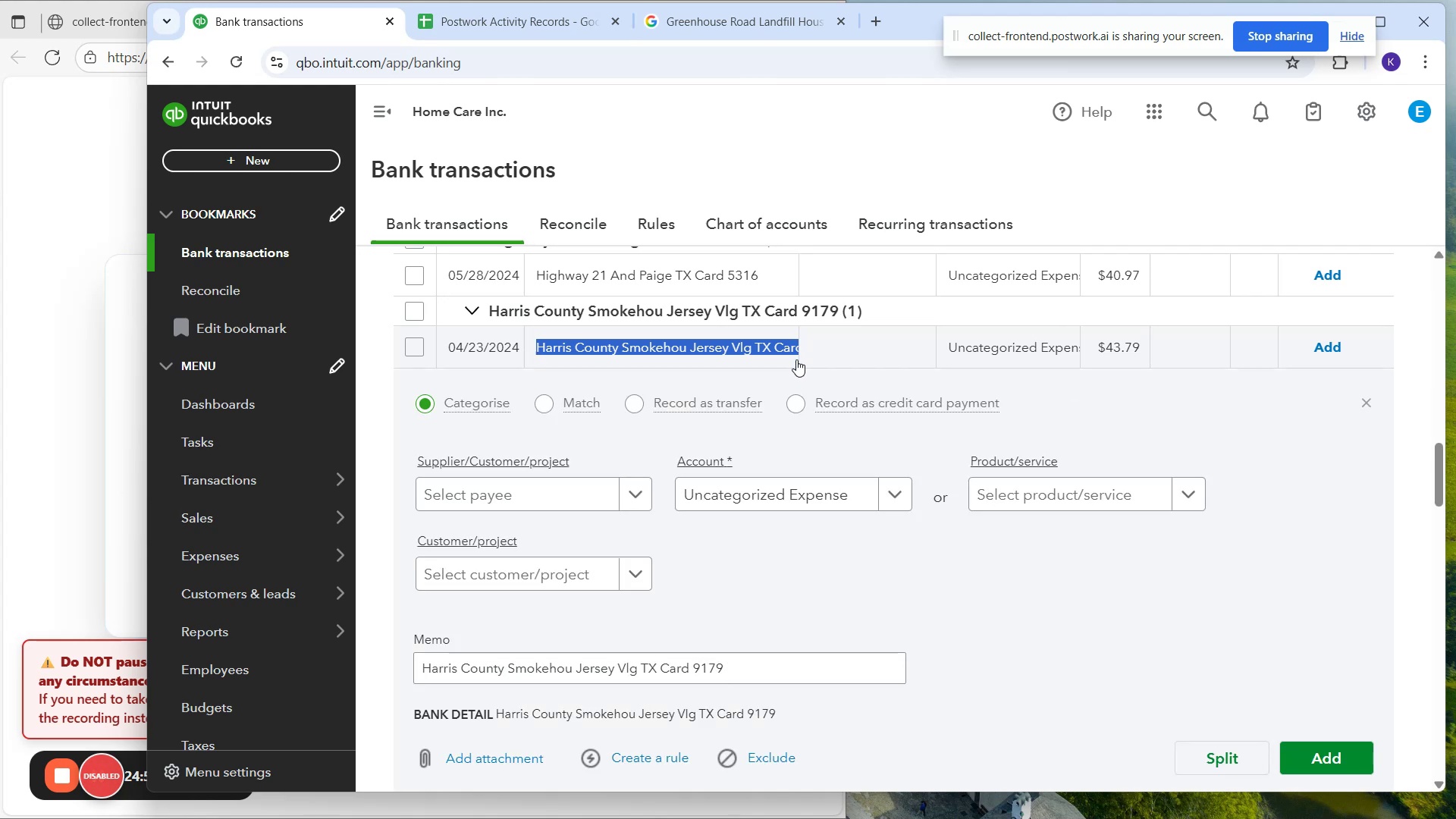 
scroll: coordinate [768, 413], scroll_direction: down, amount: 1.0
 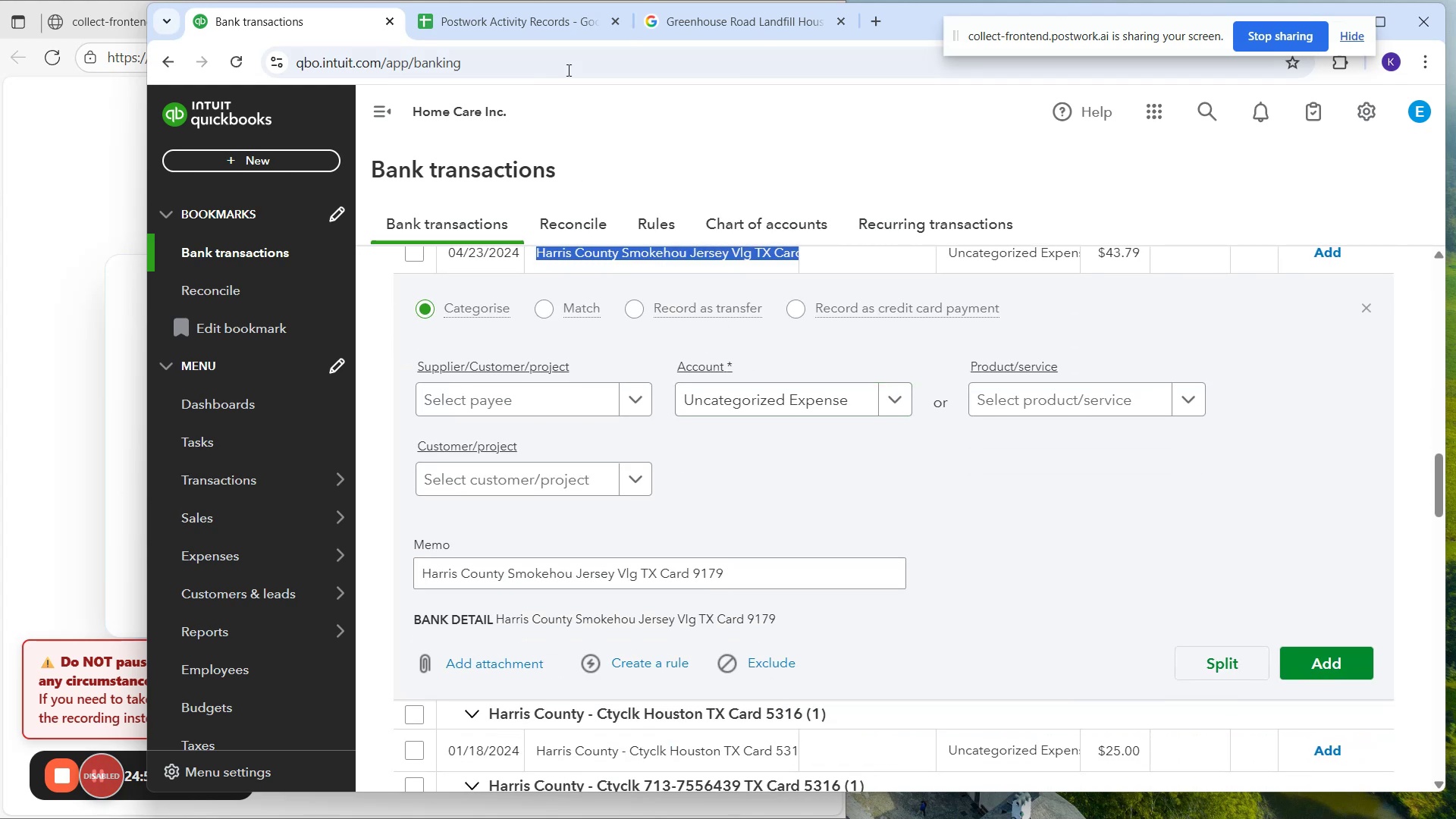 
left_click([650, 35])
 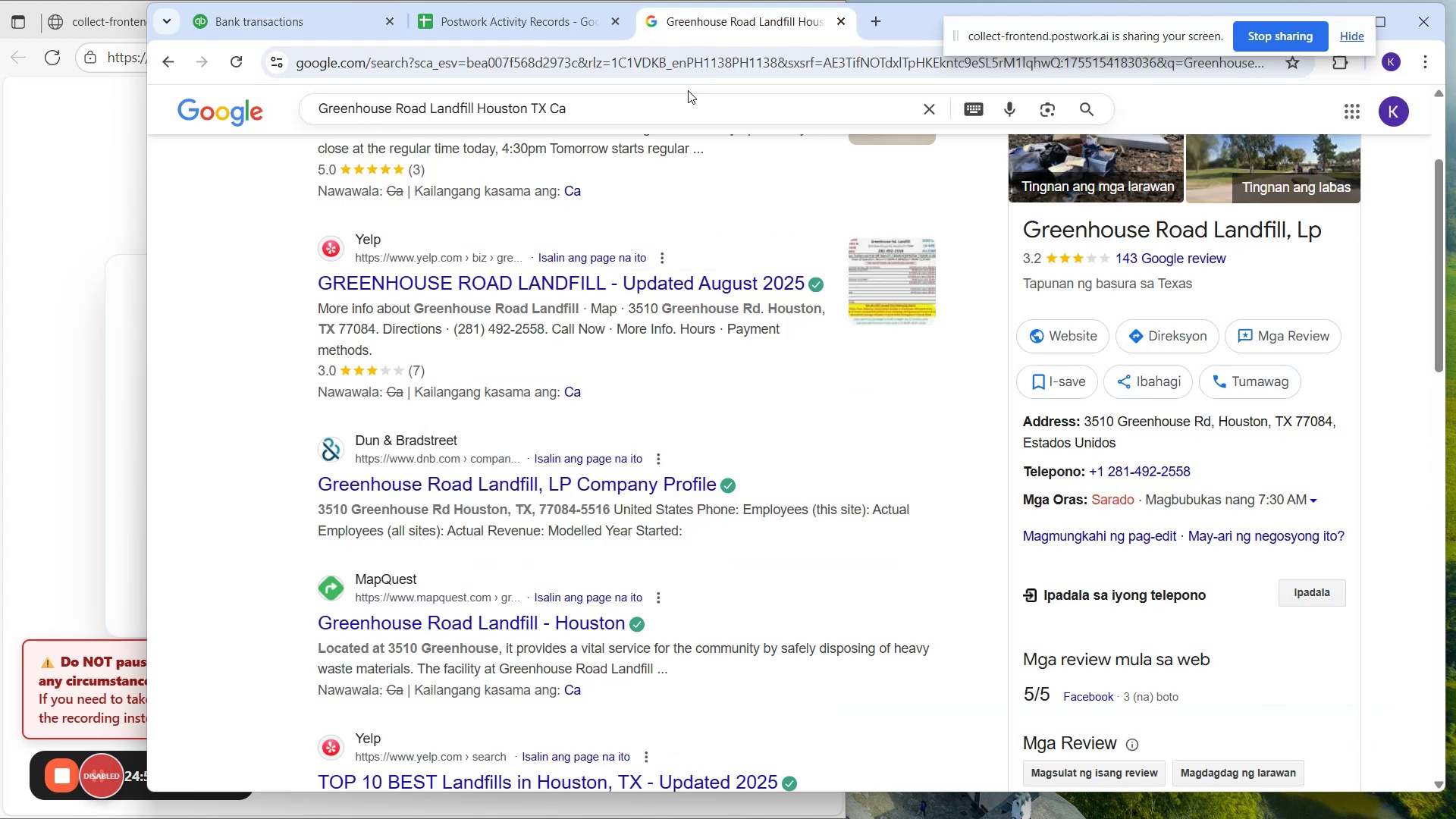 
left_click_drag(start_coordinate=[689, 107], to_coordinate=[218, 205])
 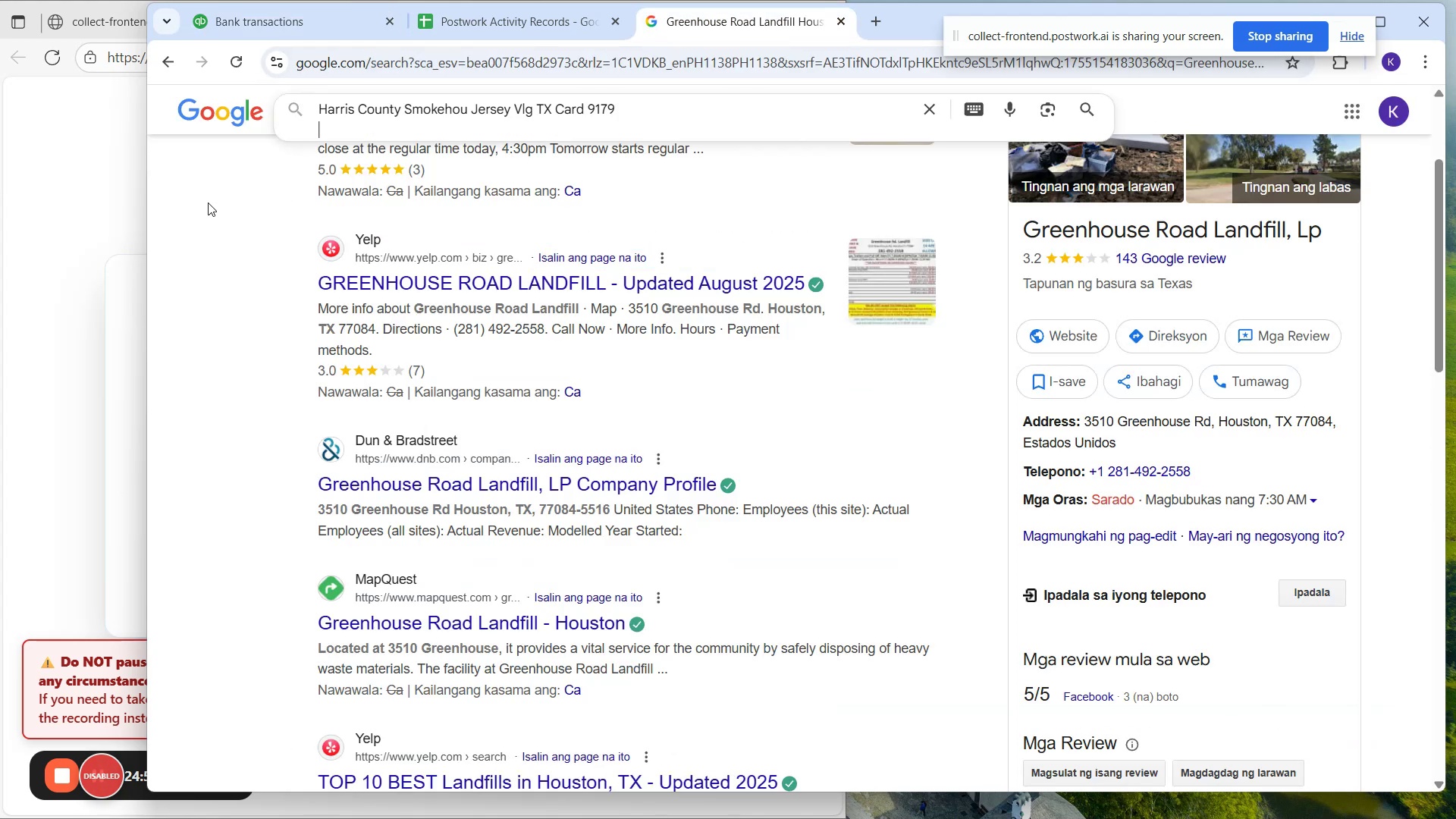 
key(Control+ControlLeft)
 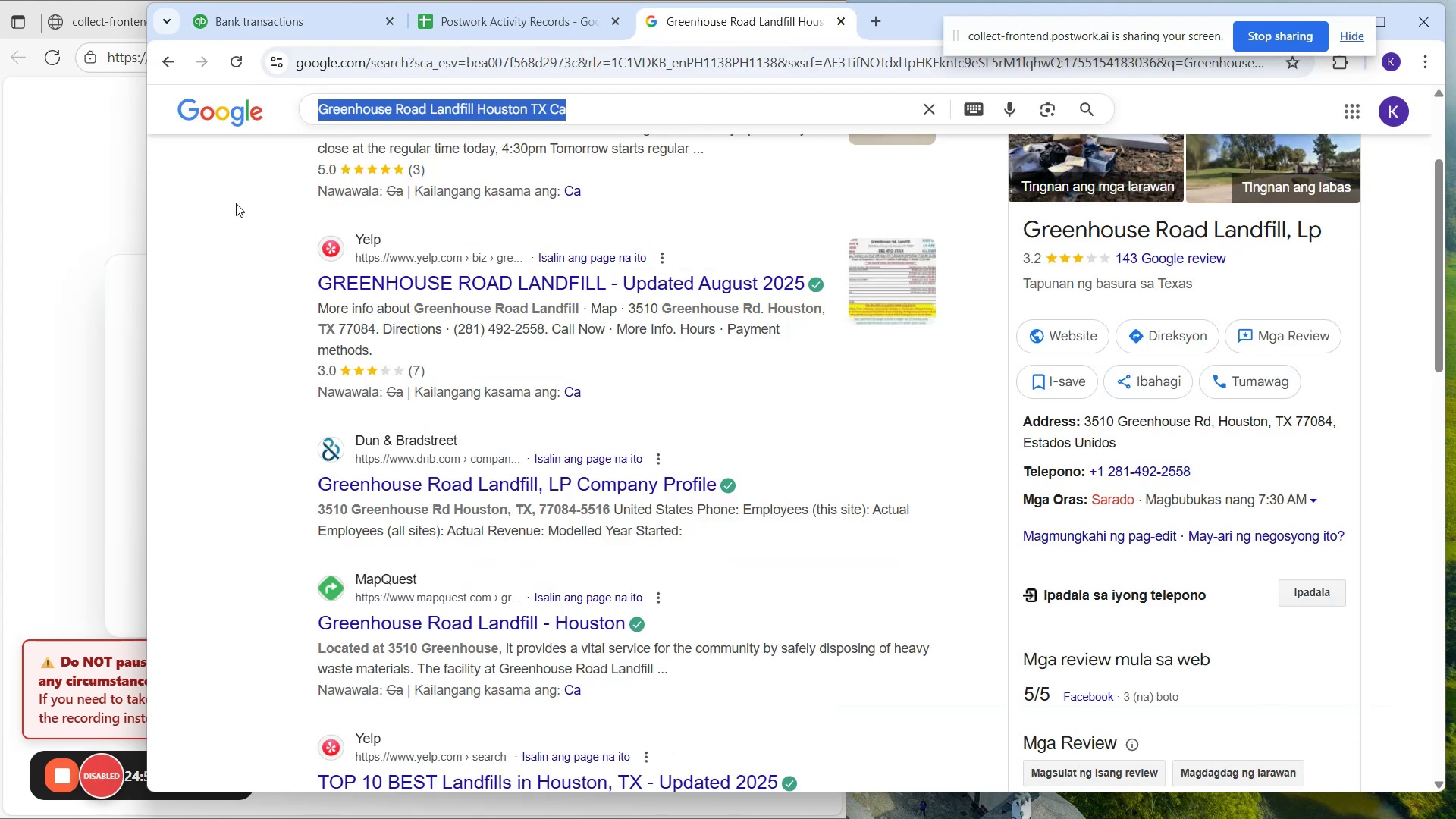 
key(Control+V)
 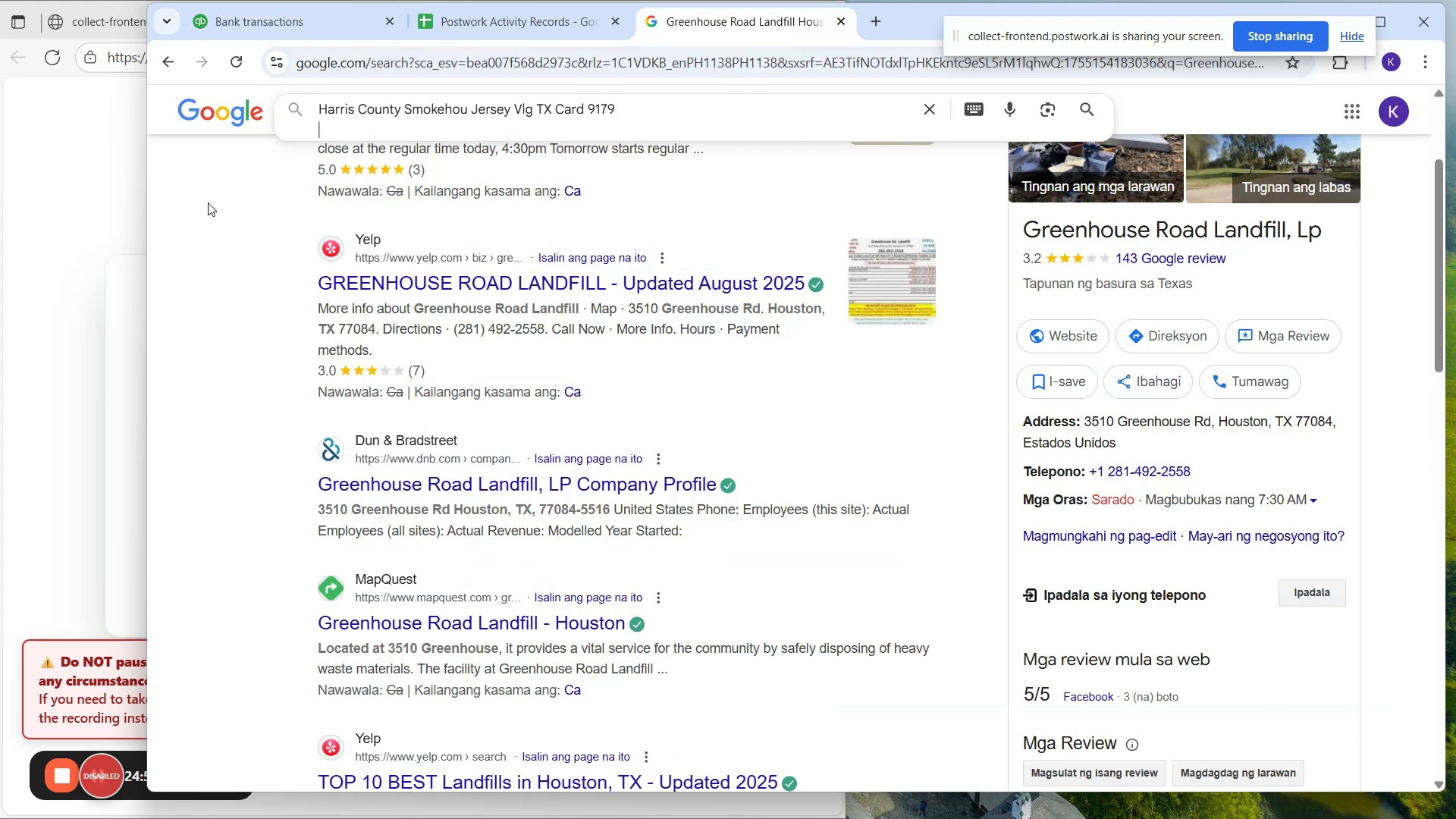 
key(Enter)
 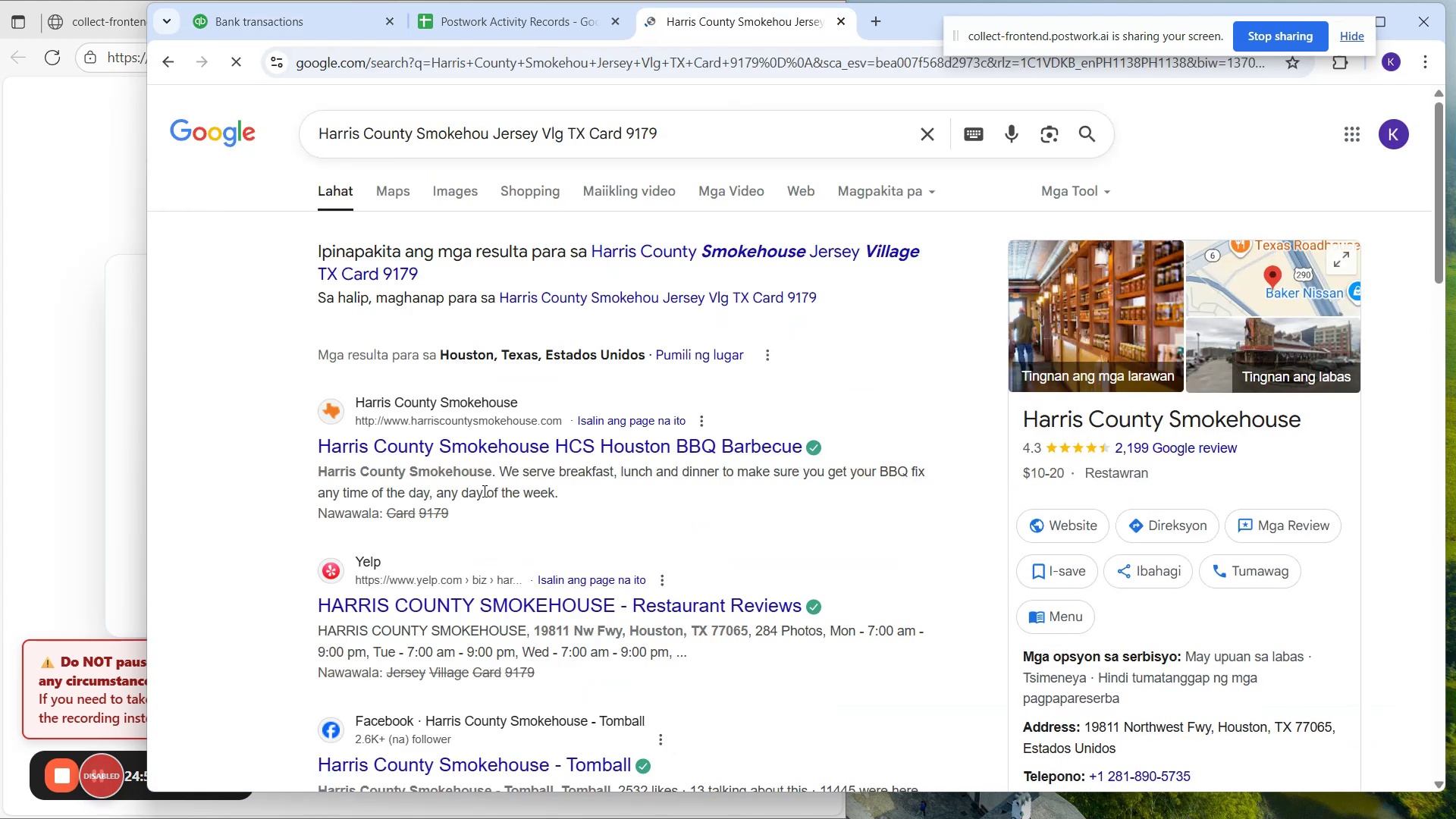 
wait(5.28)
 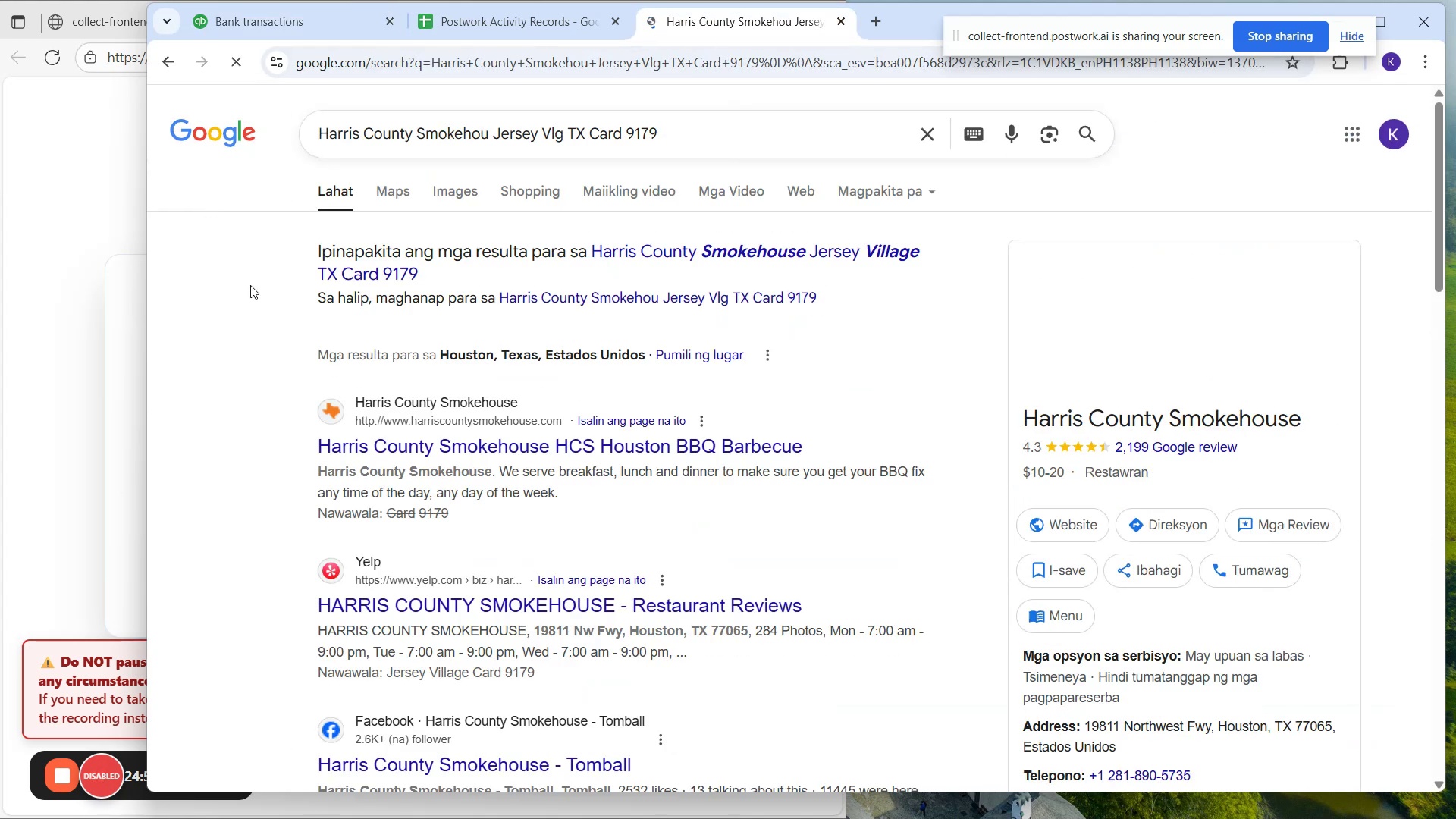 
scroll: coordinate [516, 392], scroll_direction: up, amount: 3.0
 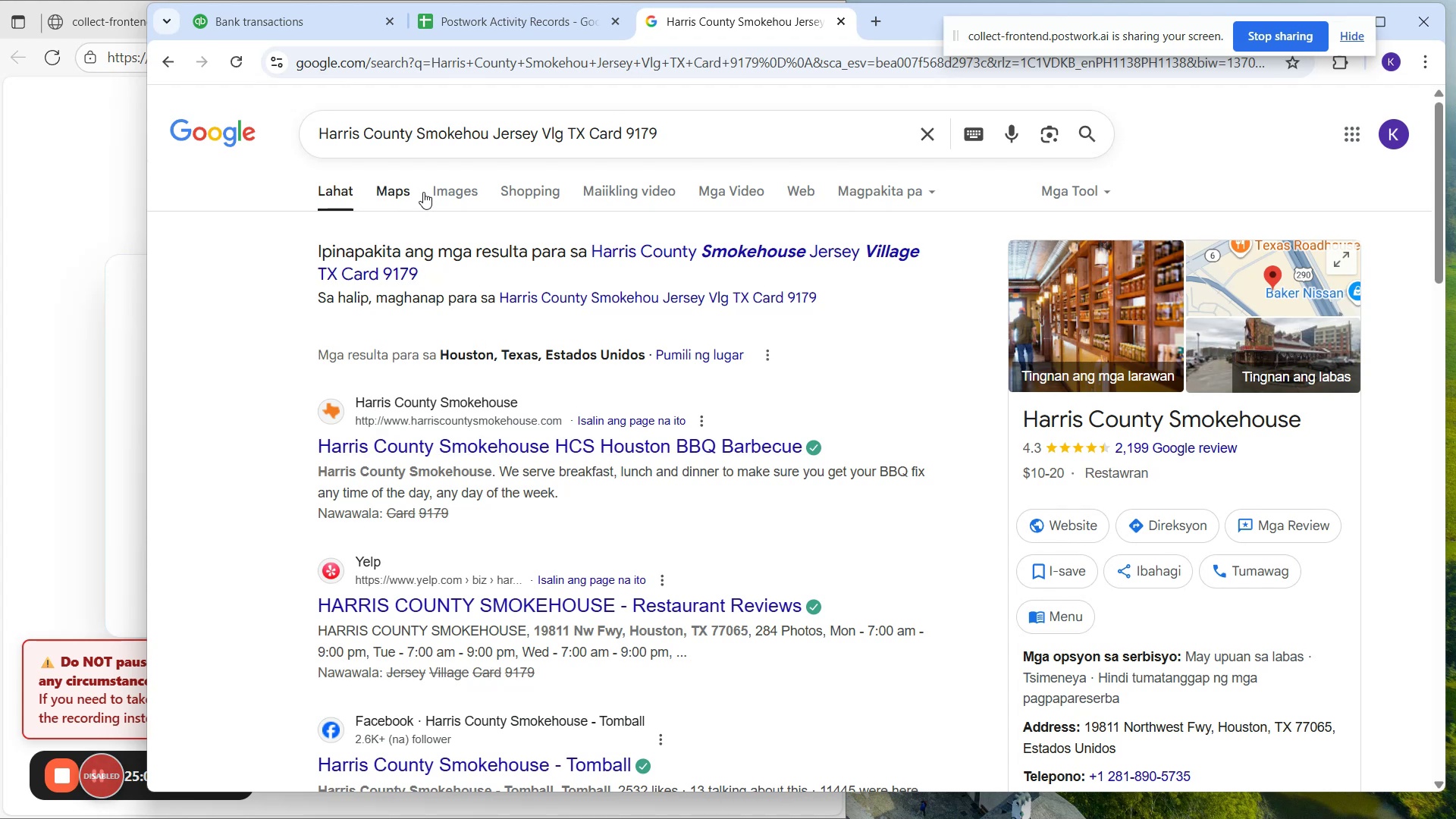 
left_click([457, 190])
 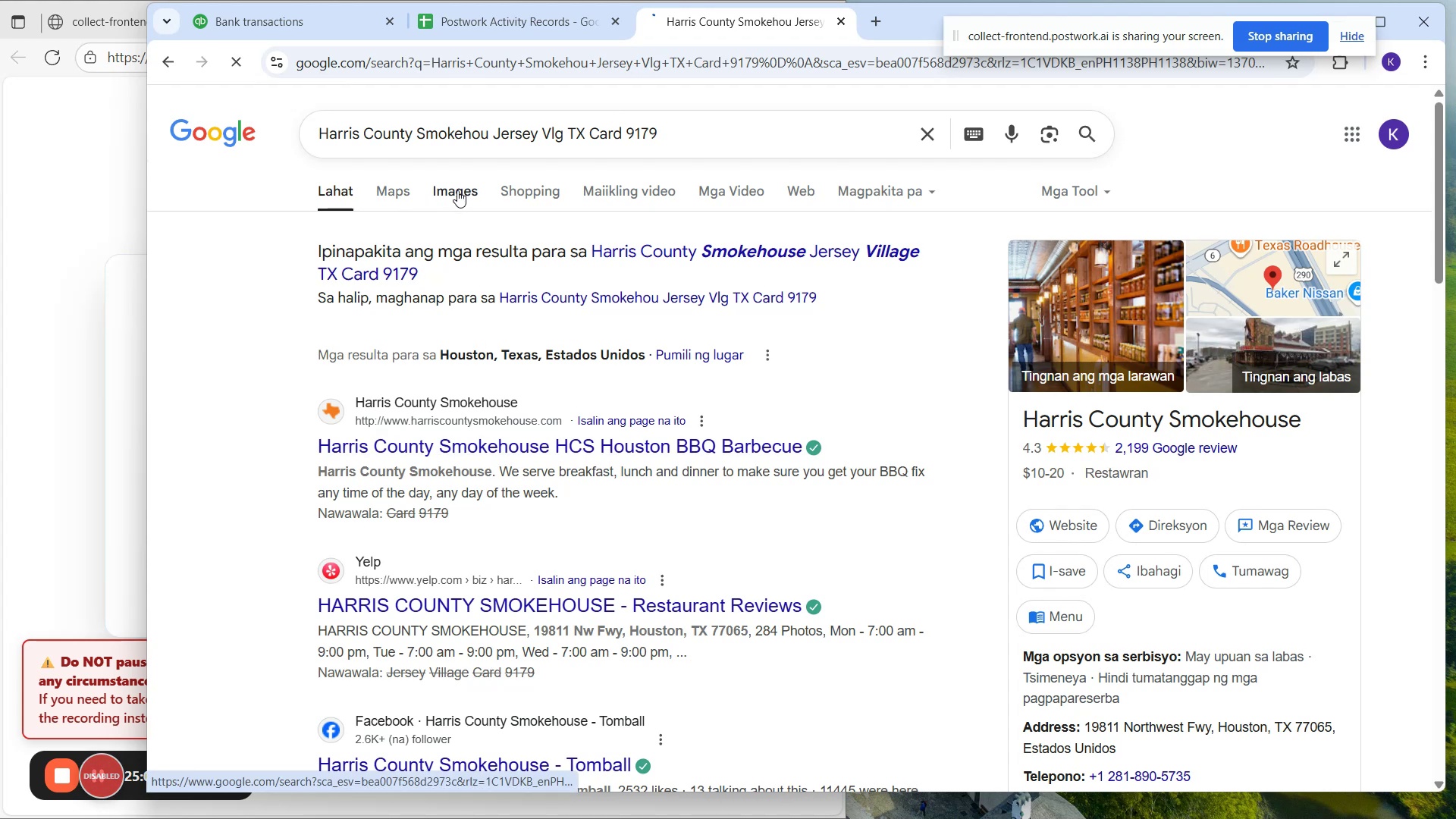 
mouse_move([444, 237])
 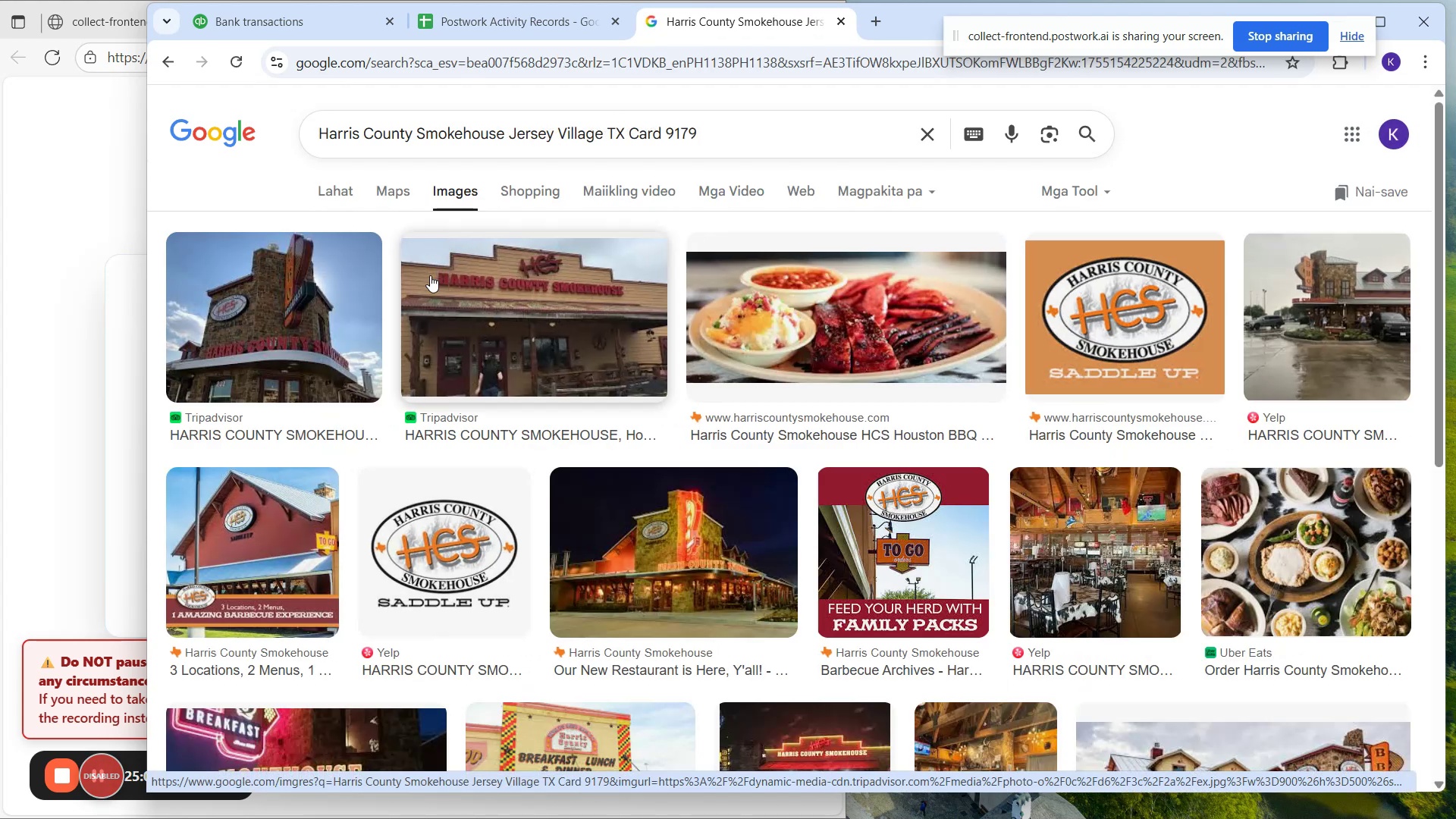 
left_click([249, 0])
 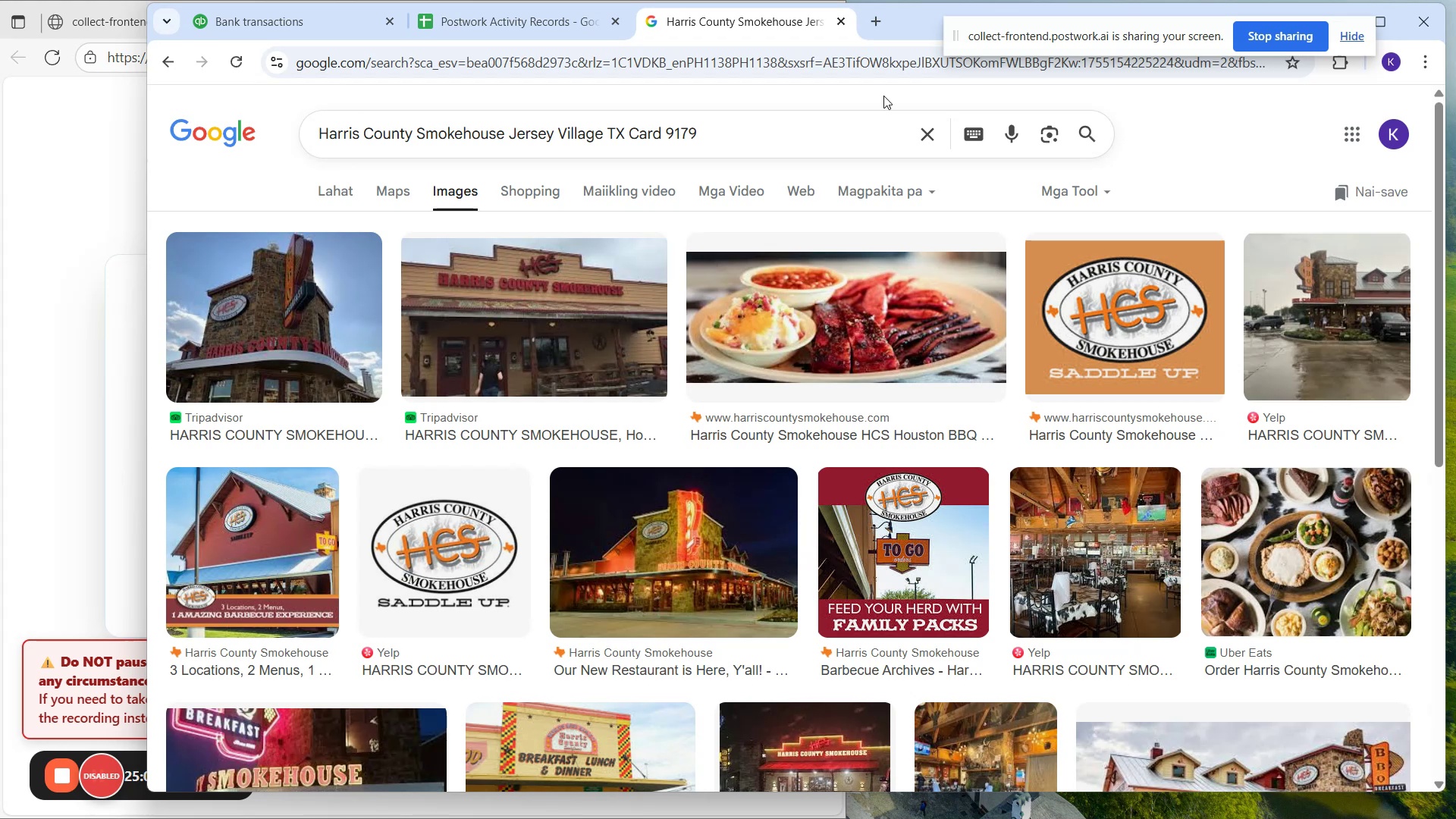 
left_click([266, 5])
 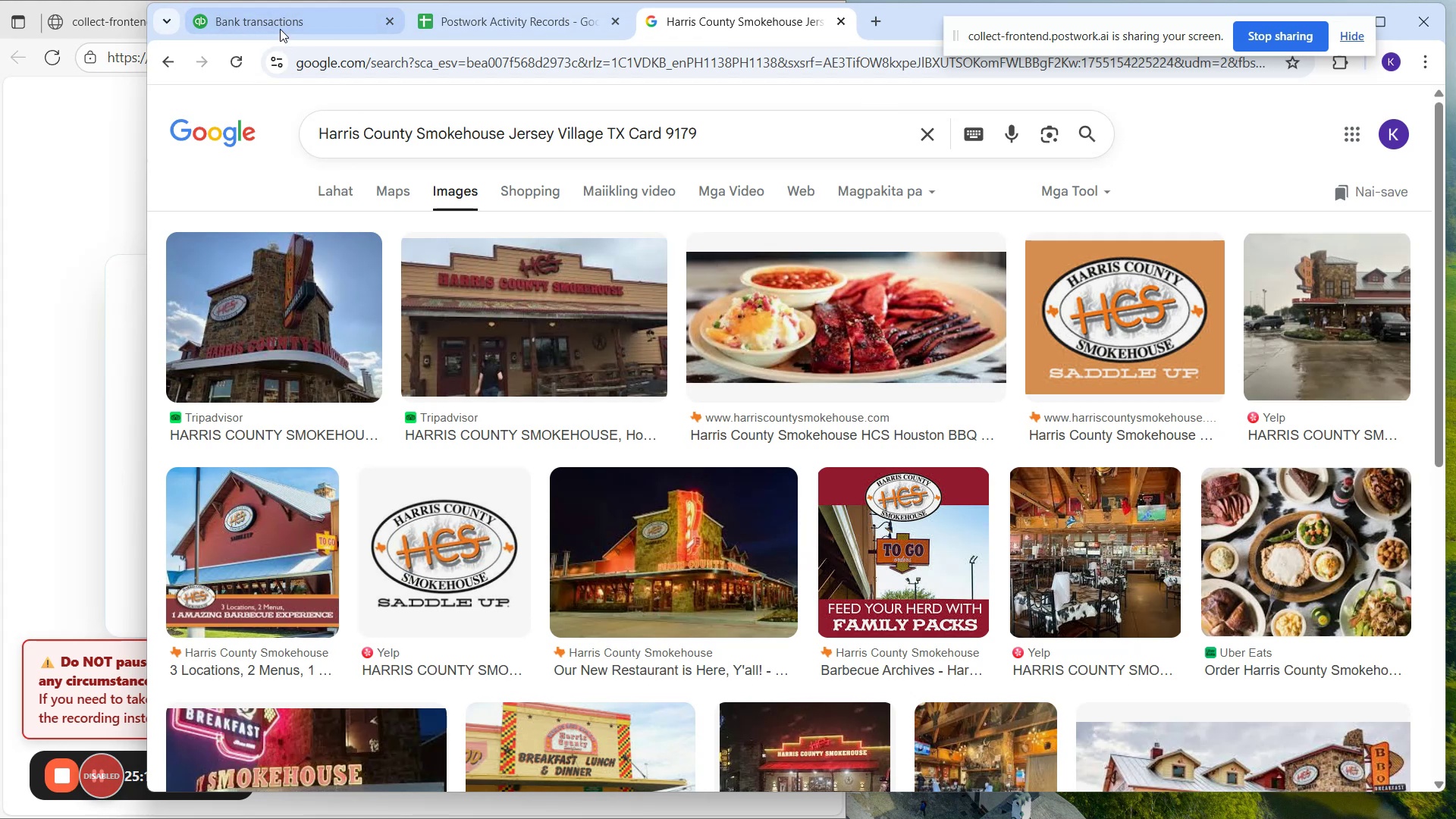 
left_click([277, 20])
 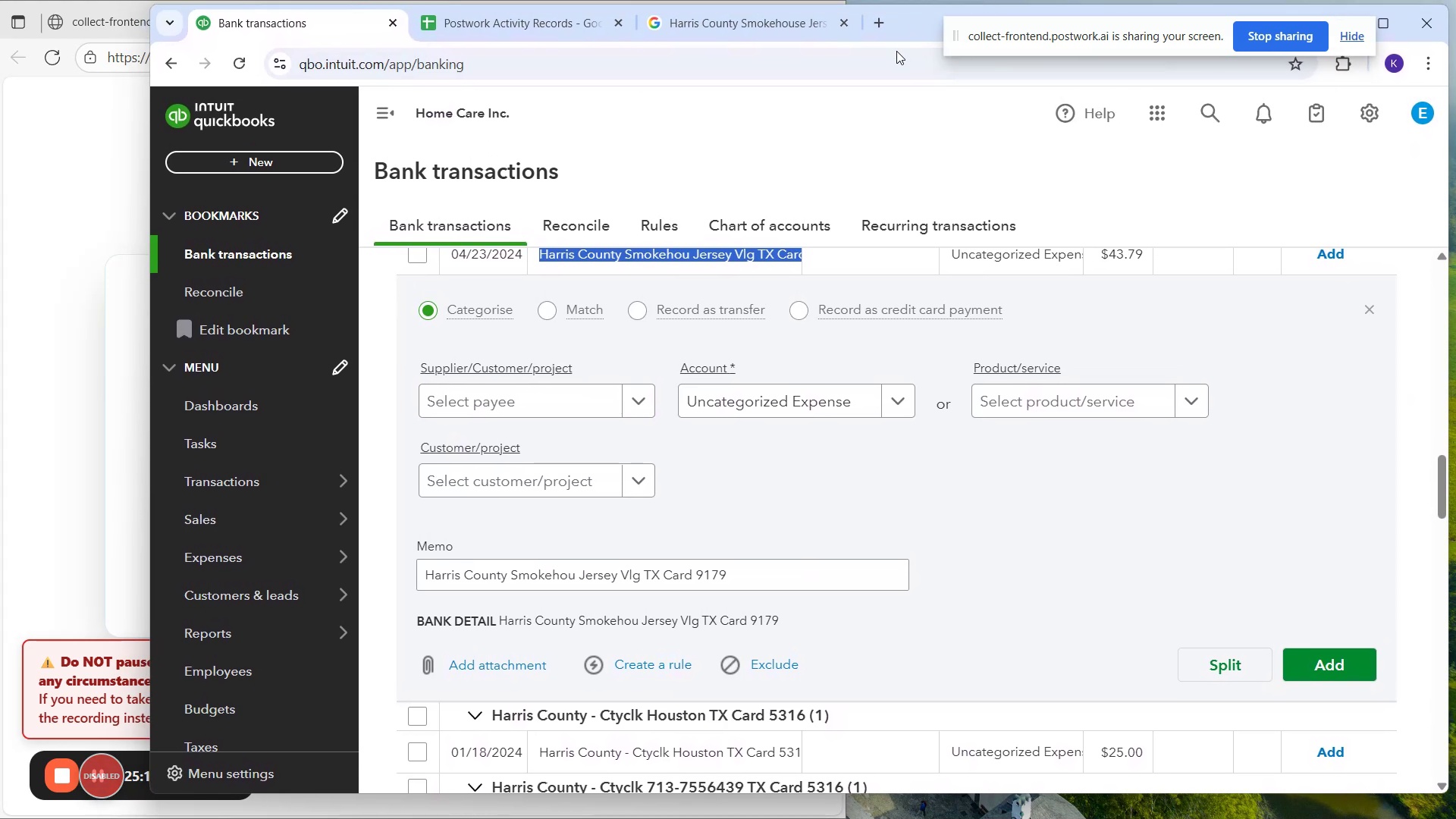 
wait(5.46)
 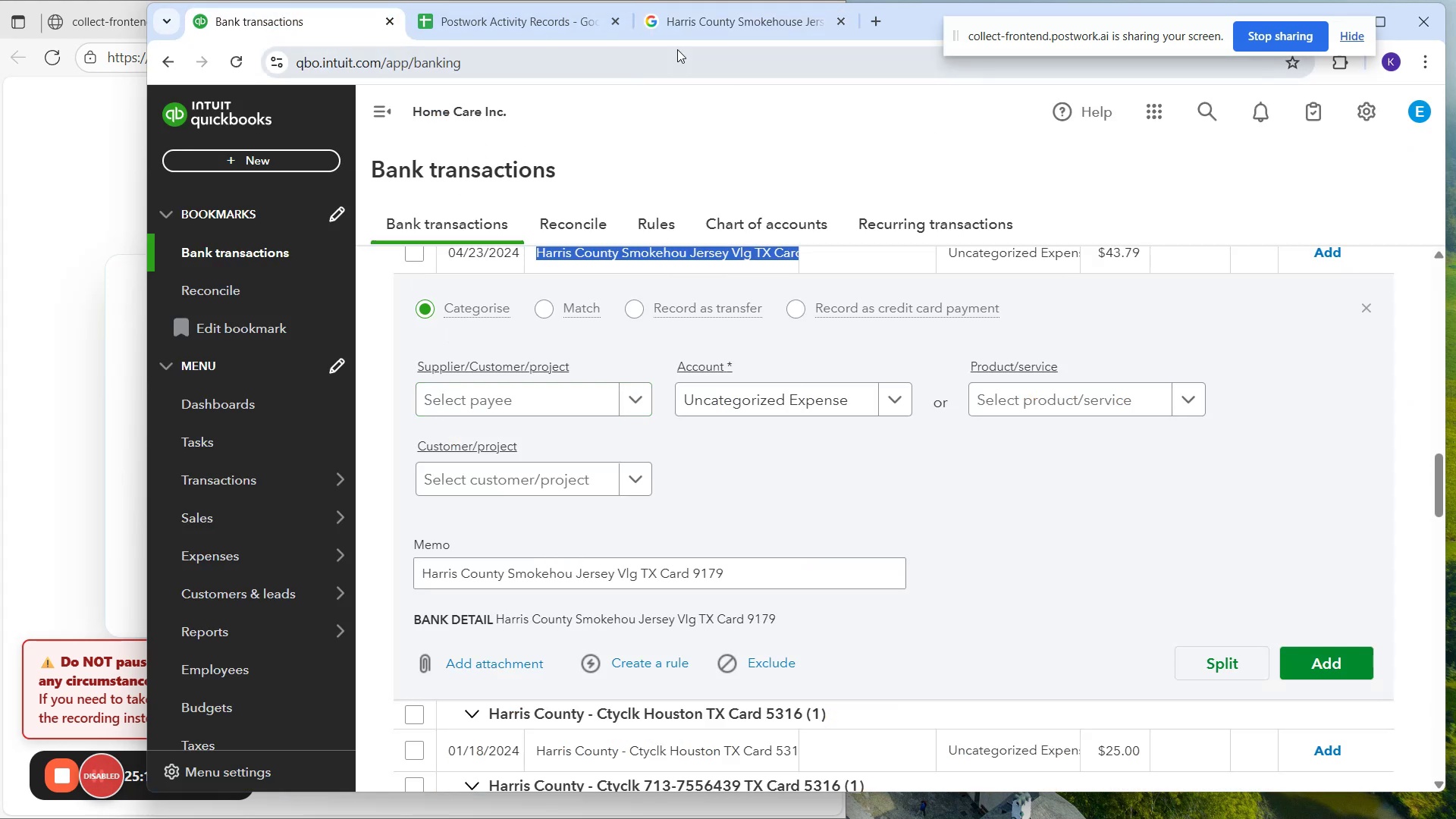 
scroll: coordinate [520, 428], scroll_direction: up, amount: 1.0
 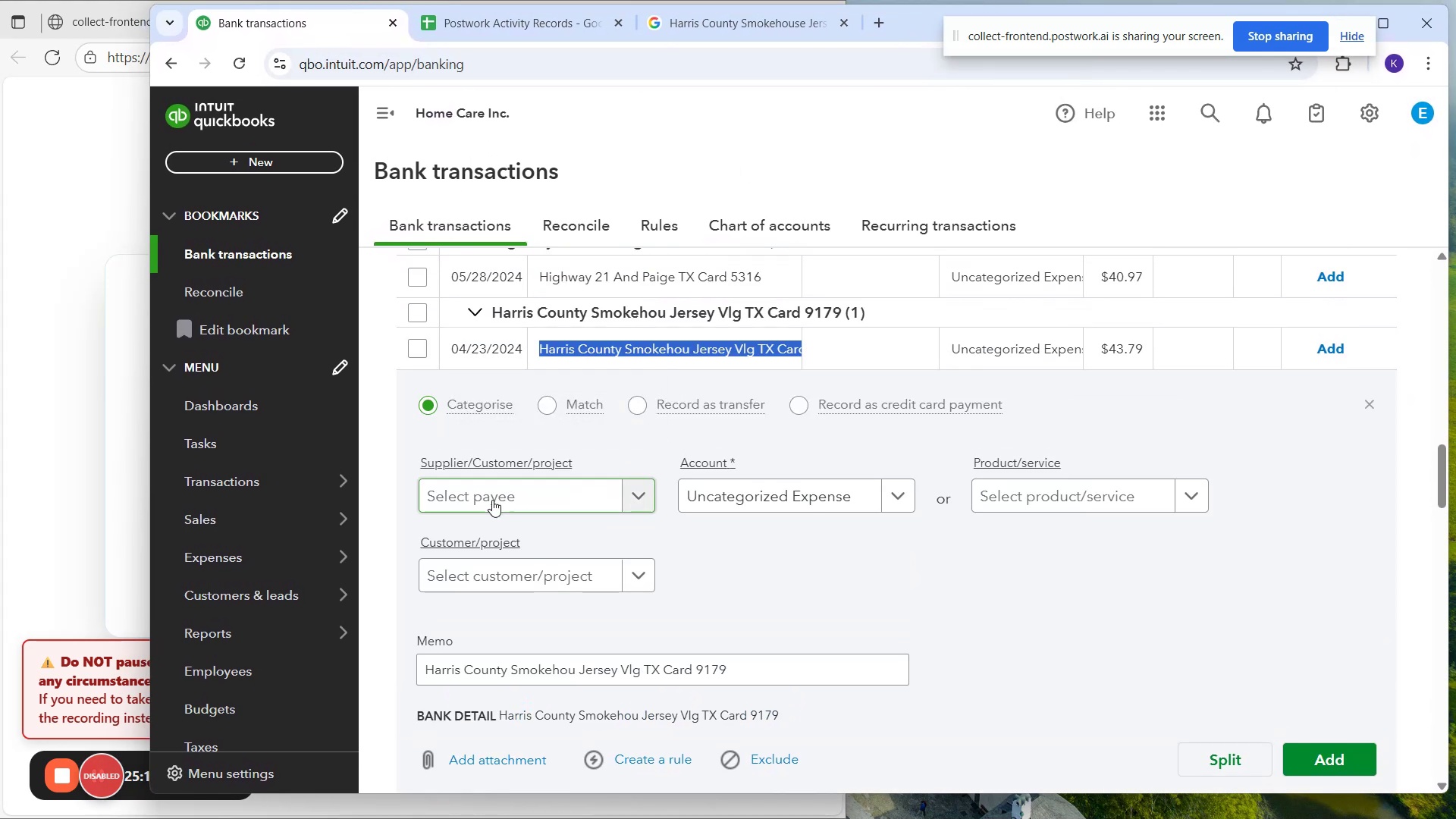 
left_click([492, 500])
 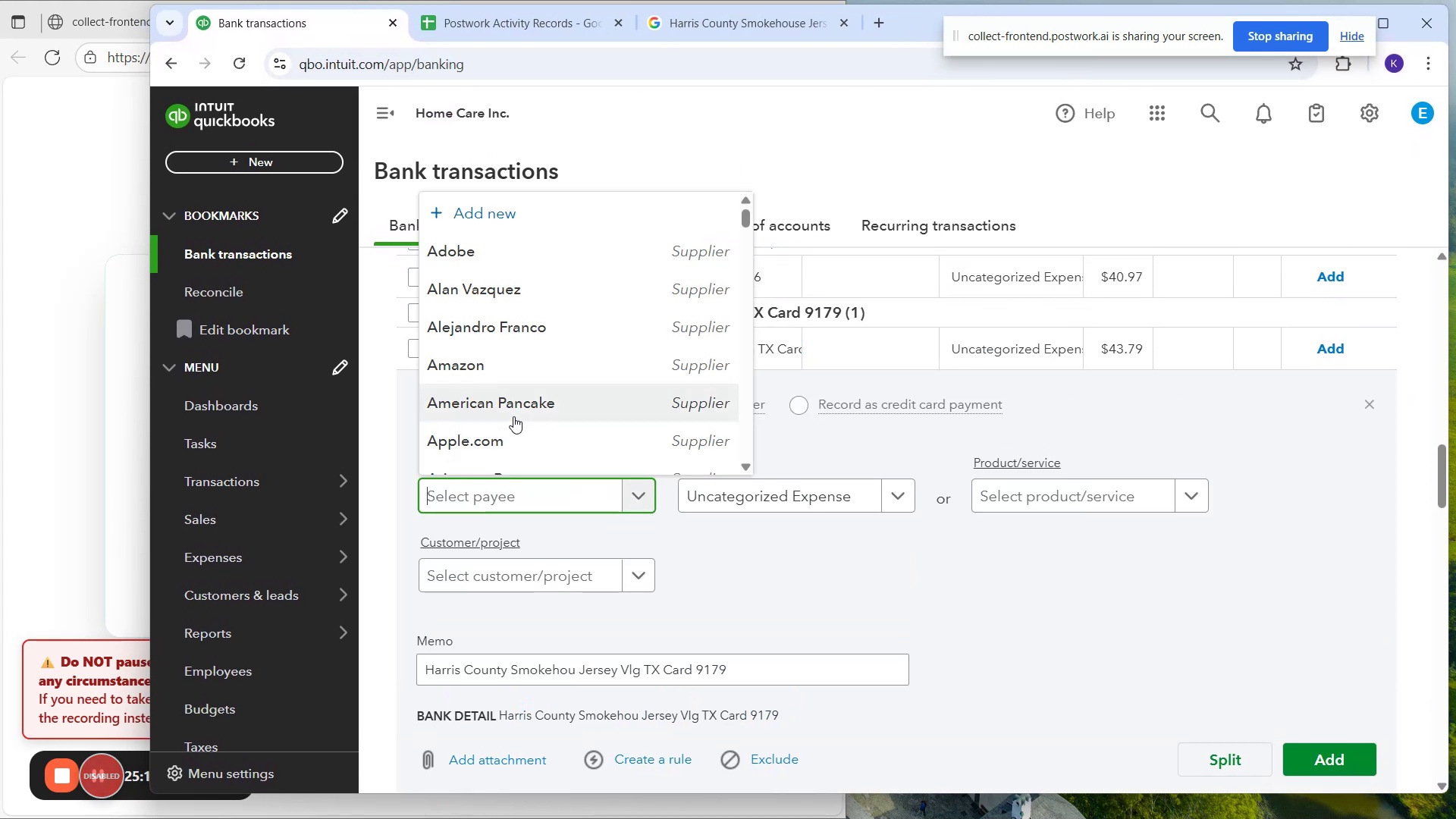 
type(Harris Country)
 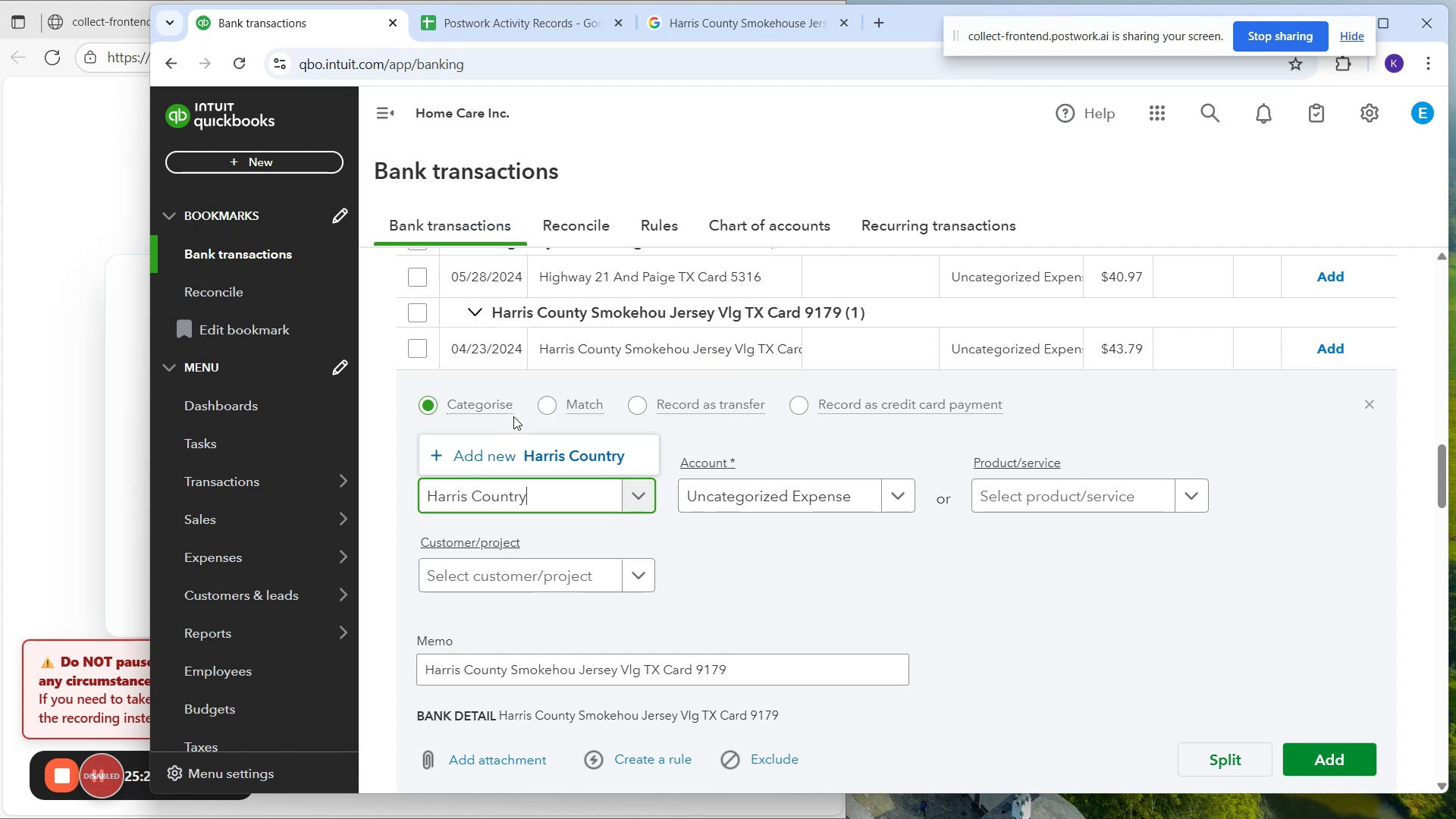 
left_click([1362, 748])
 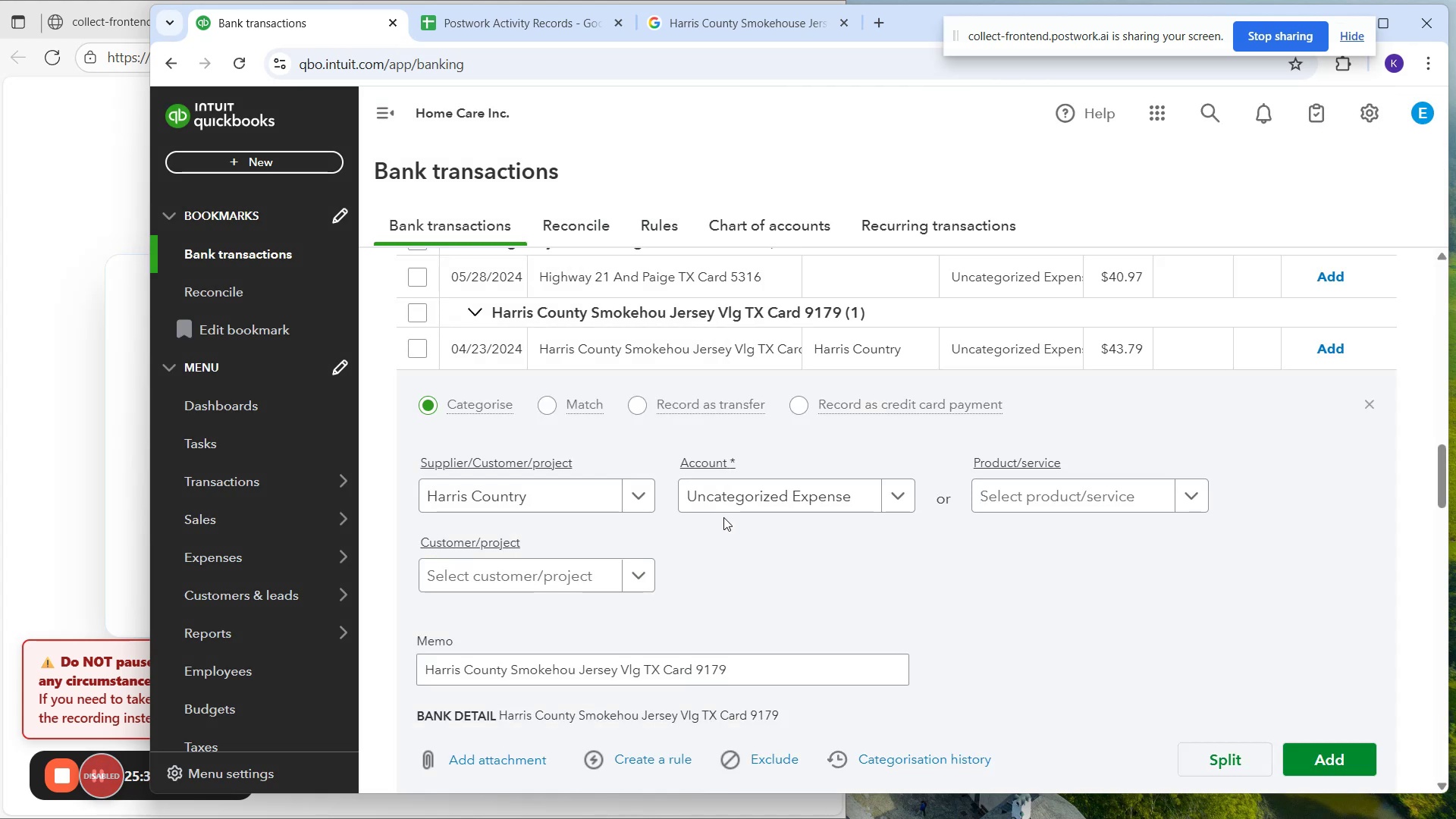 
left_click([716, 507])
 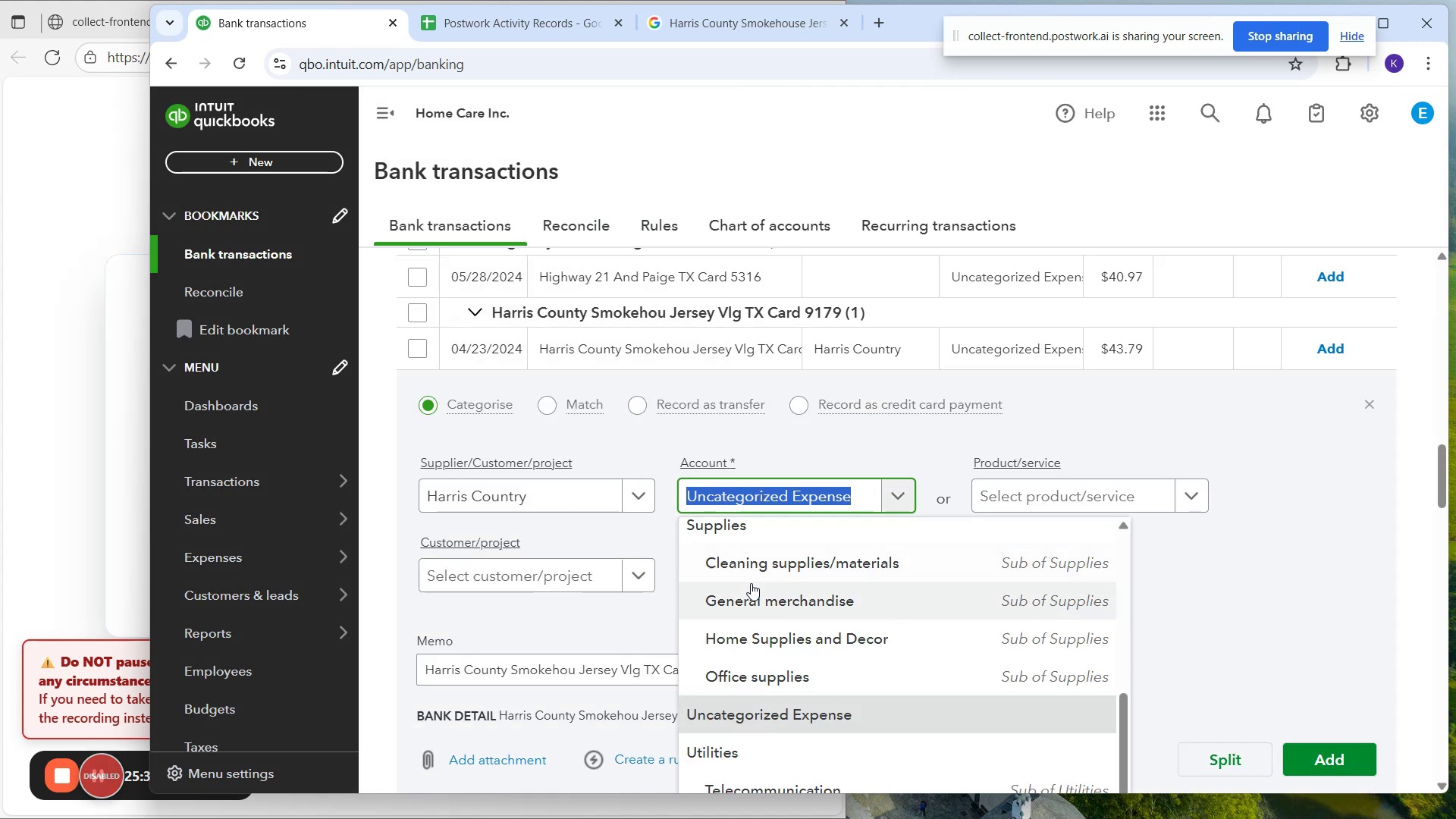 
scroll: coordinate [768, 657], scroll_direction: up, amount: 4.0
 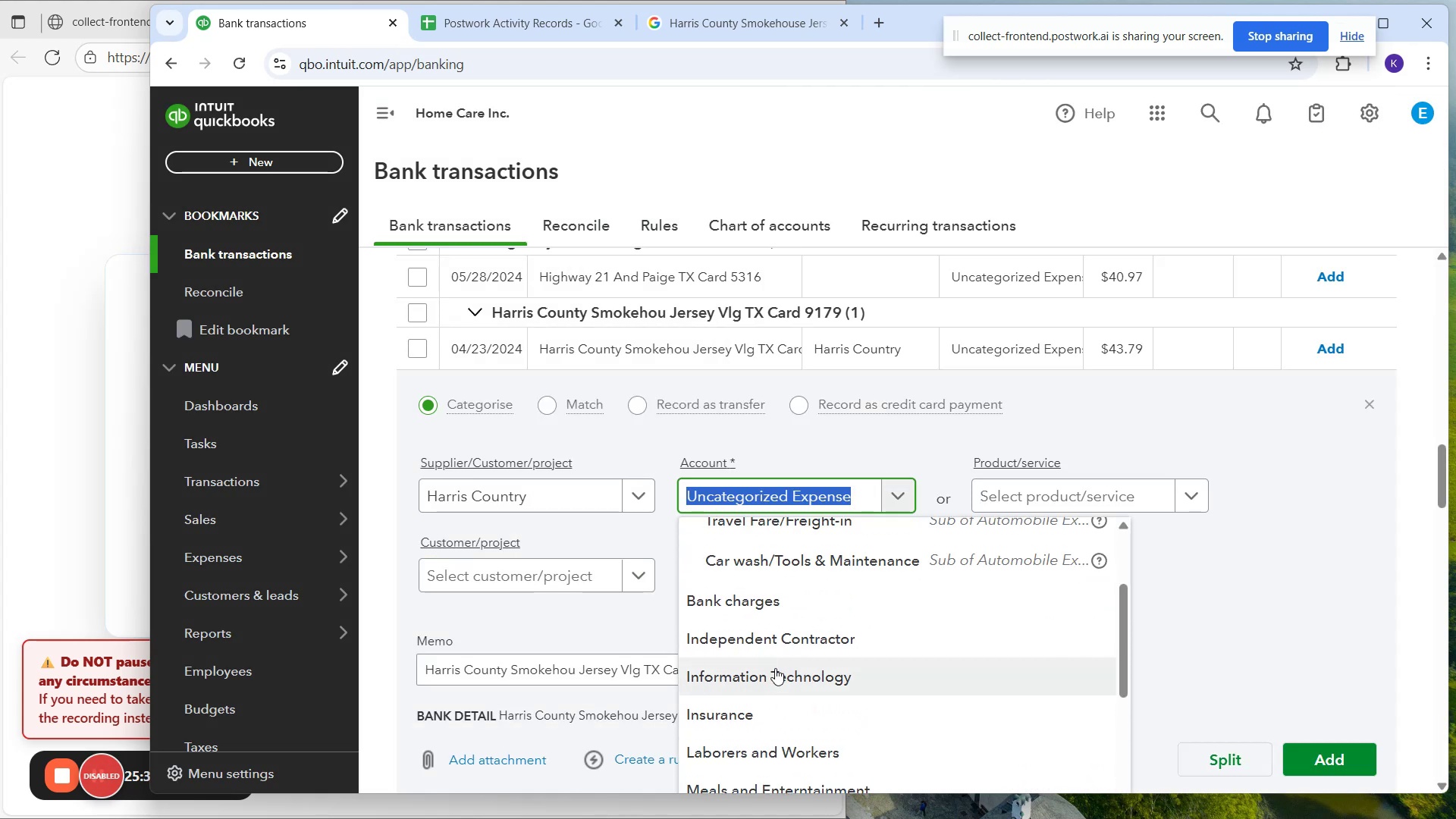 
scroll: coordinate [804, 733], scroll_direction: down, amount: 1.0
 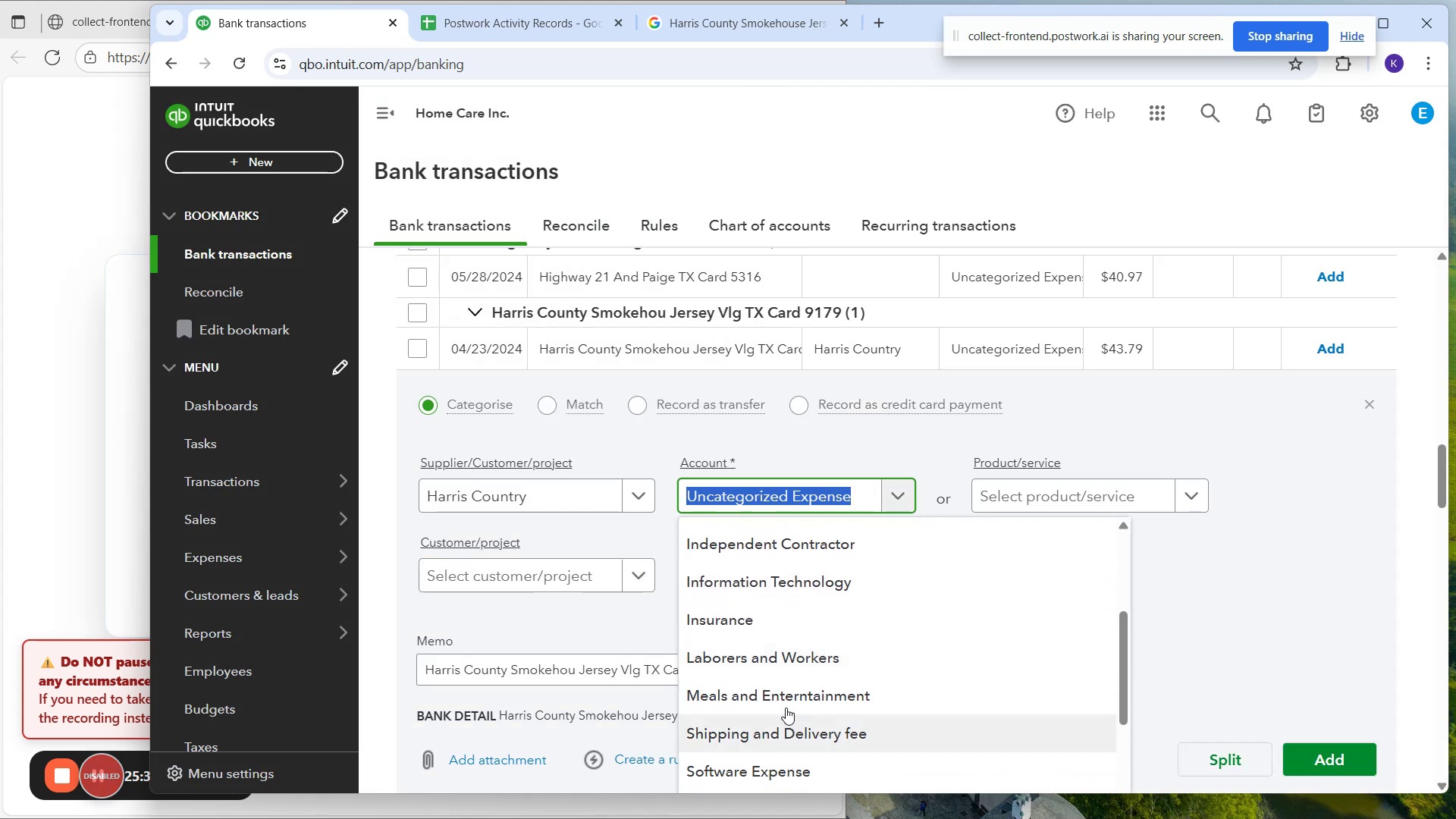 
left_click([783, 702])
 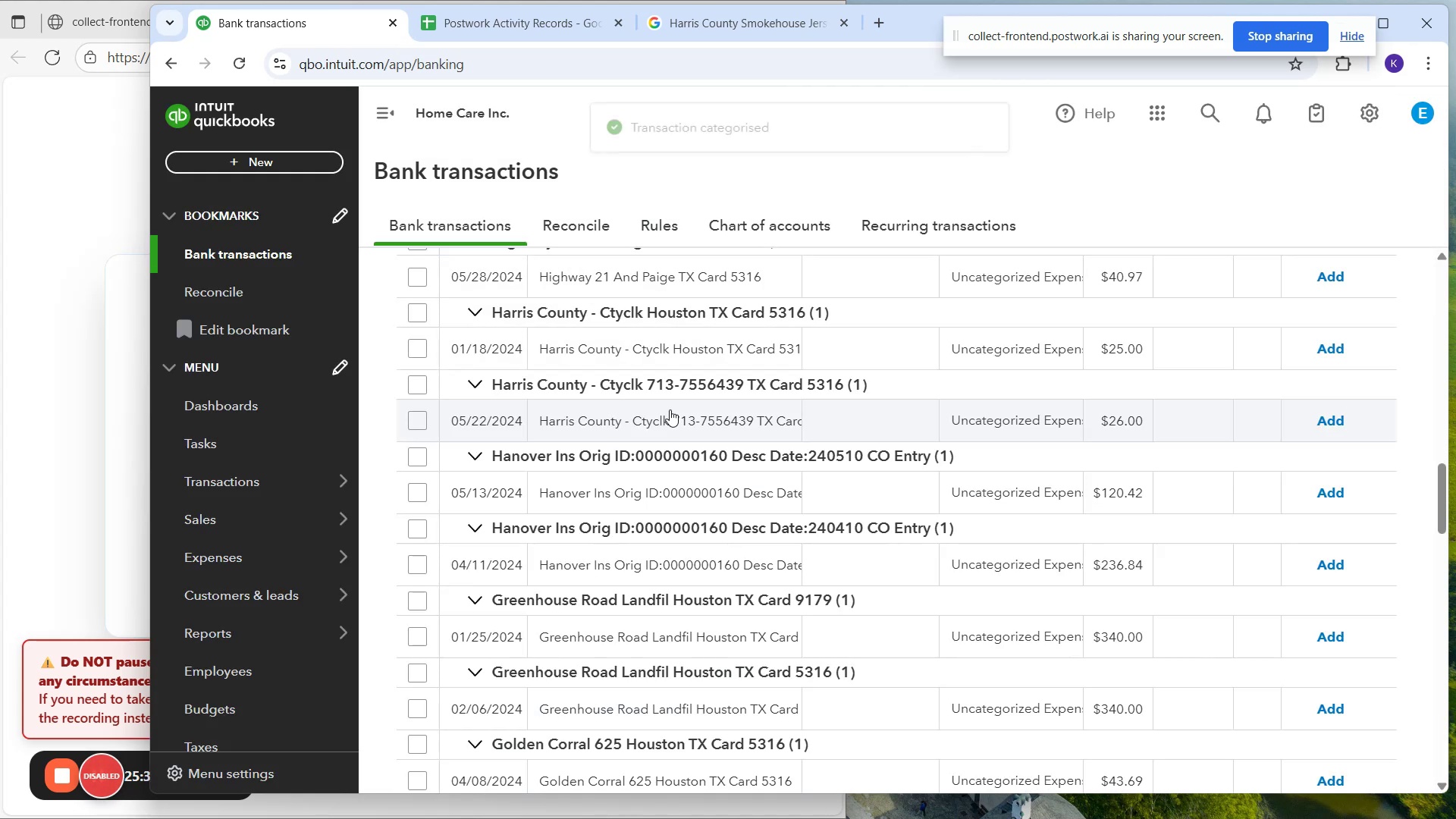 
left_click([641, 360])
 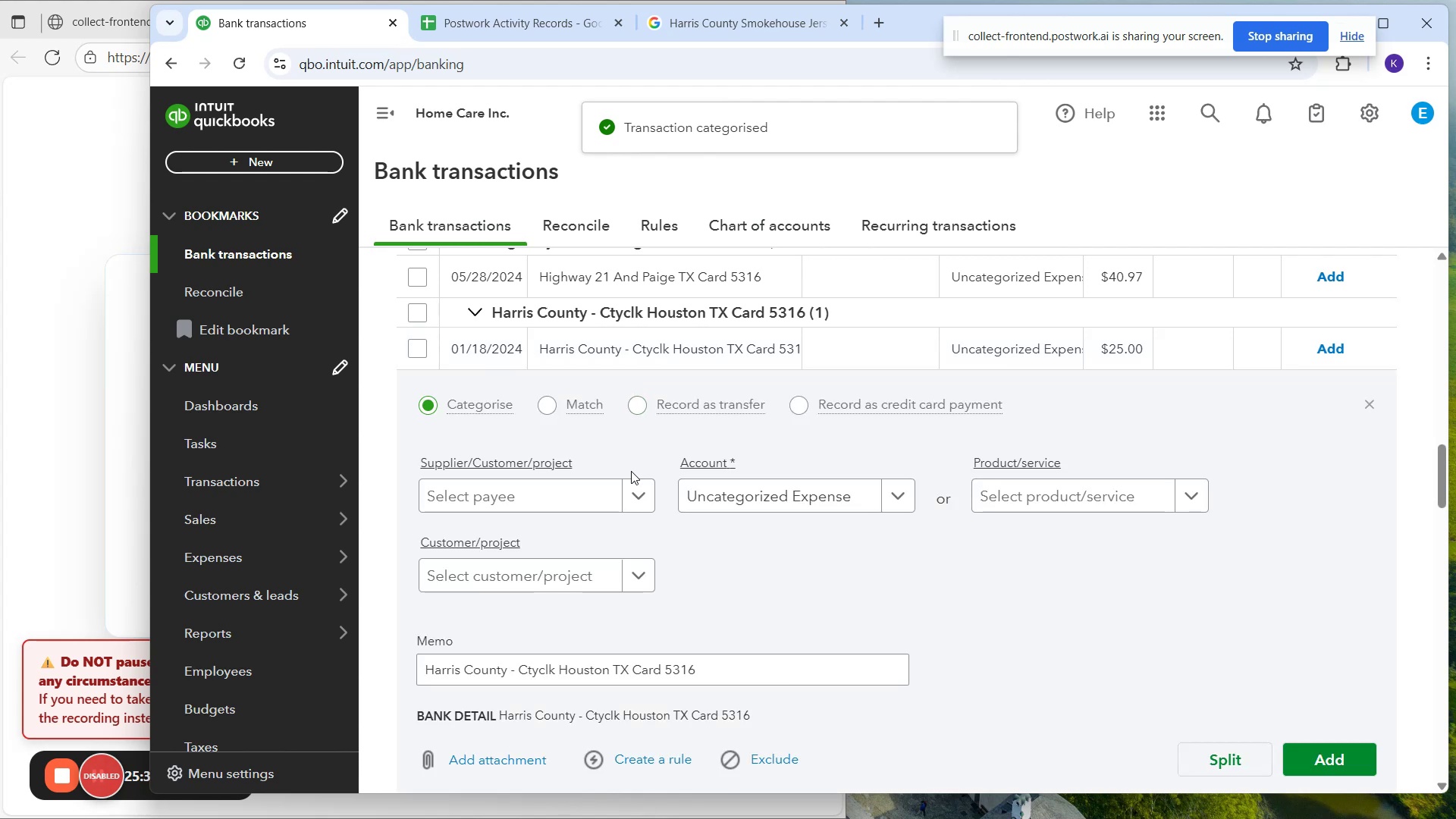 
left_click([601, 498])
 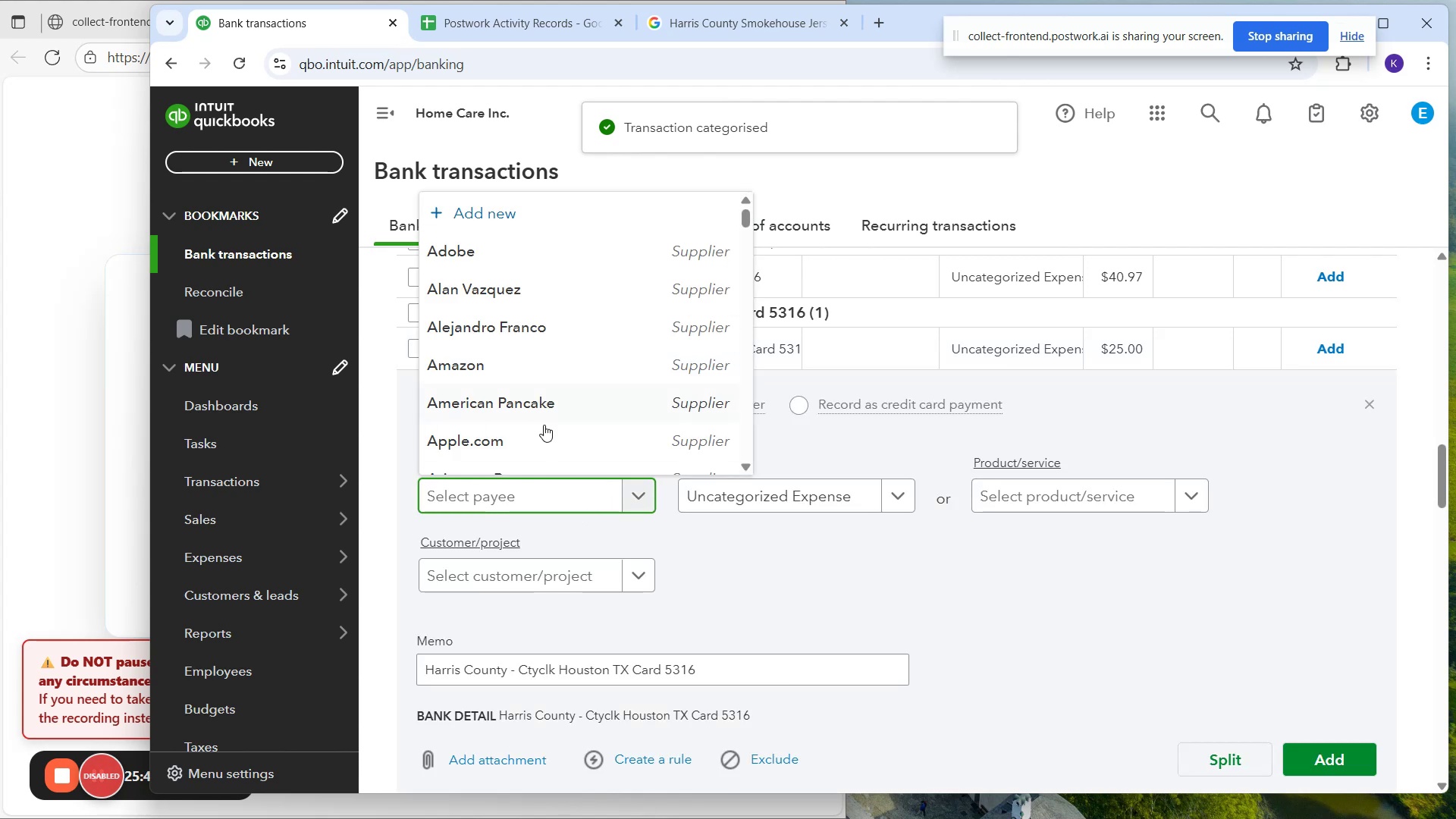 
scroll: coordinate [541, 403], scroll_direction: down, amount: 20.0
 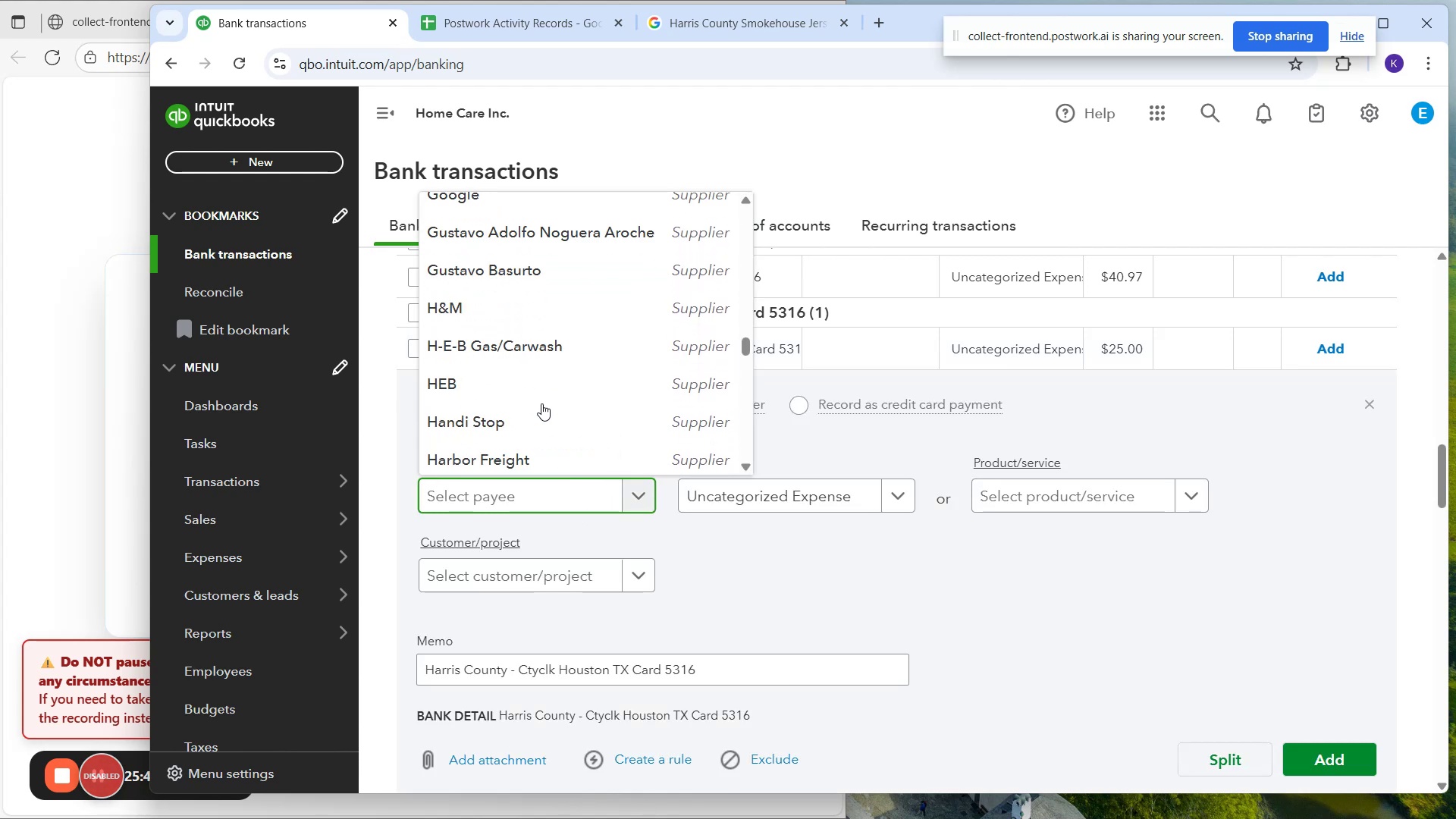 
scroll: coordinate [538, 400], scroll_direction: up, amount: 1.0
 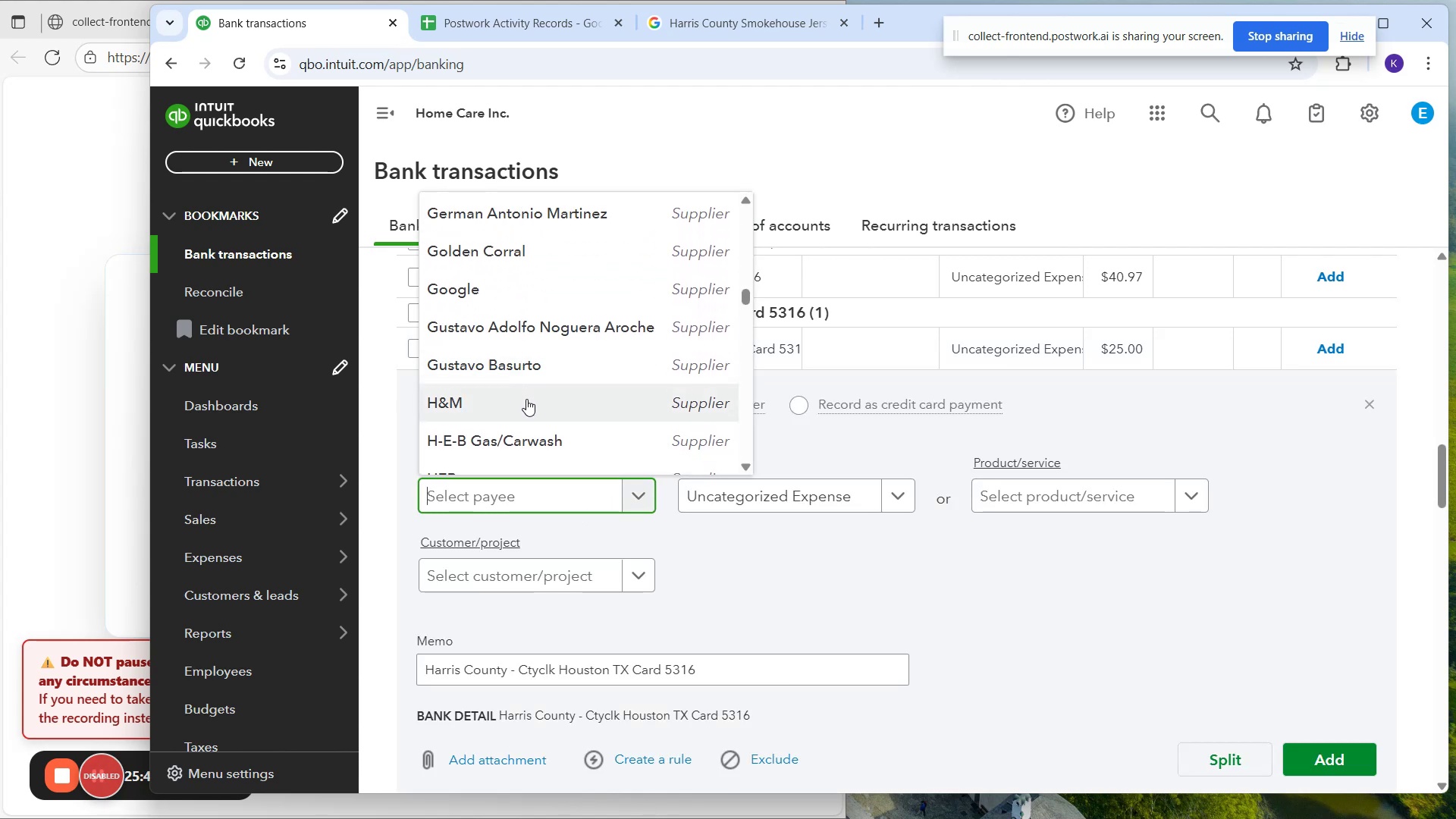 
scroll: coordinate [506, 401], scroll_direction: down, amount: 2.0
 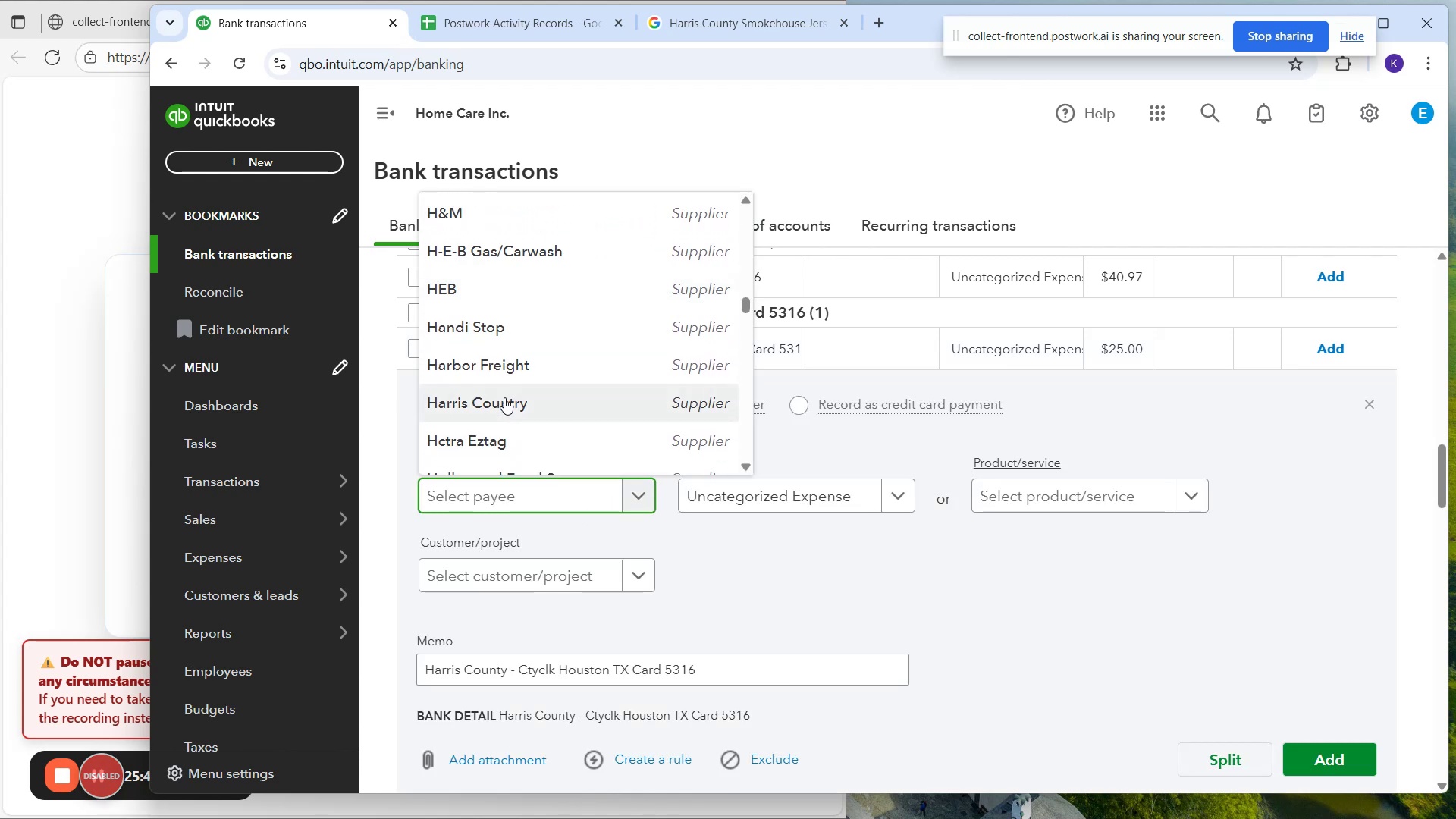 
left_click([504, 397])
 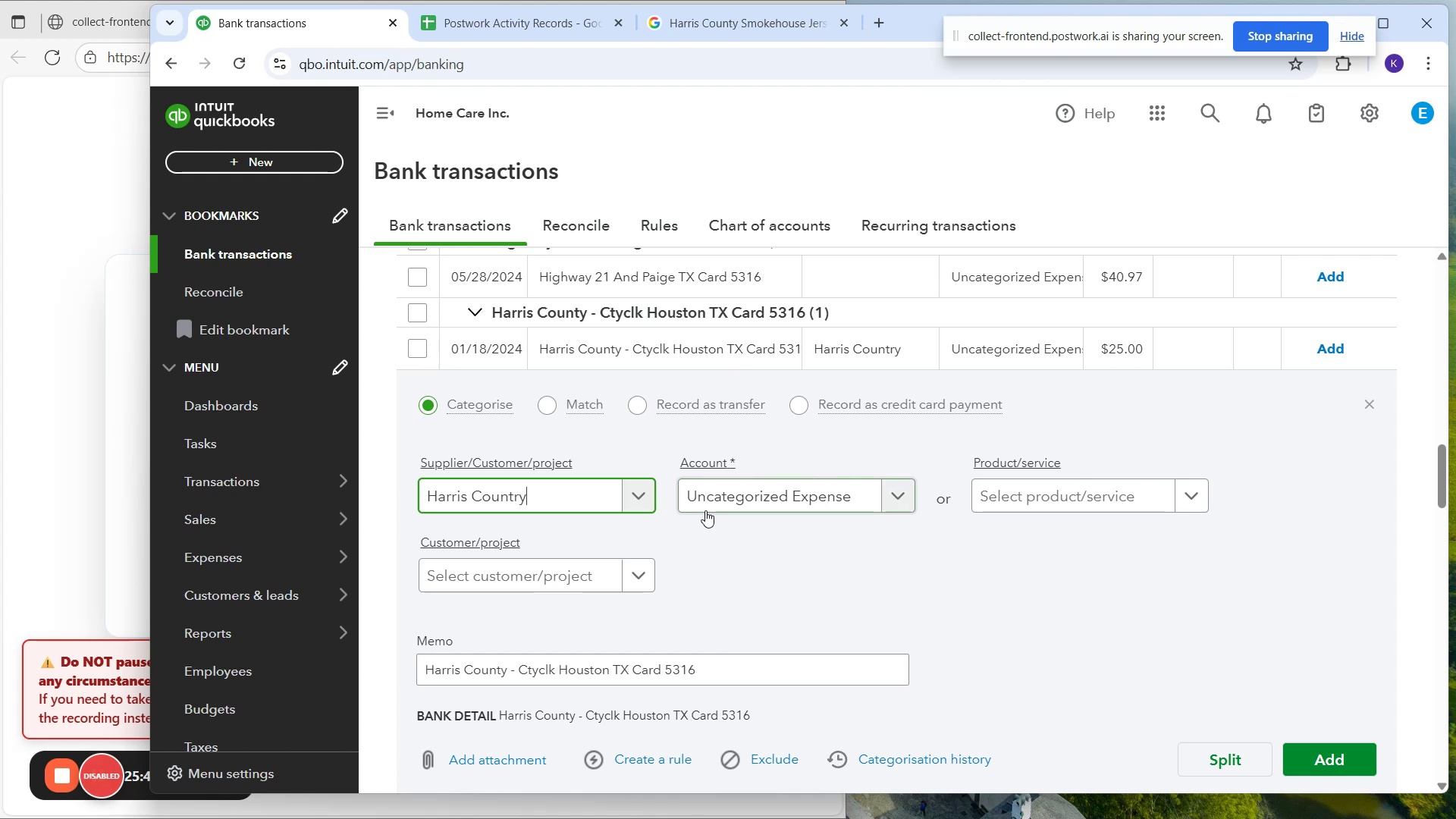 
left_click([710, 490])
 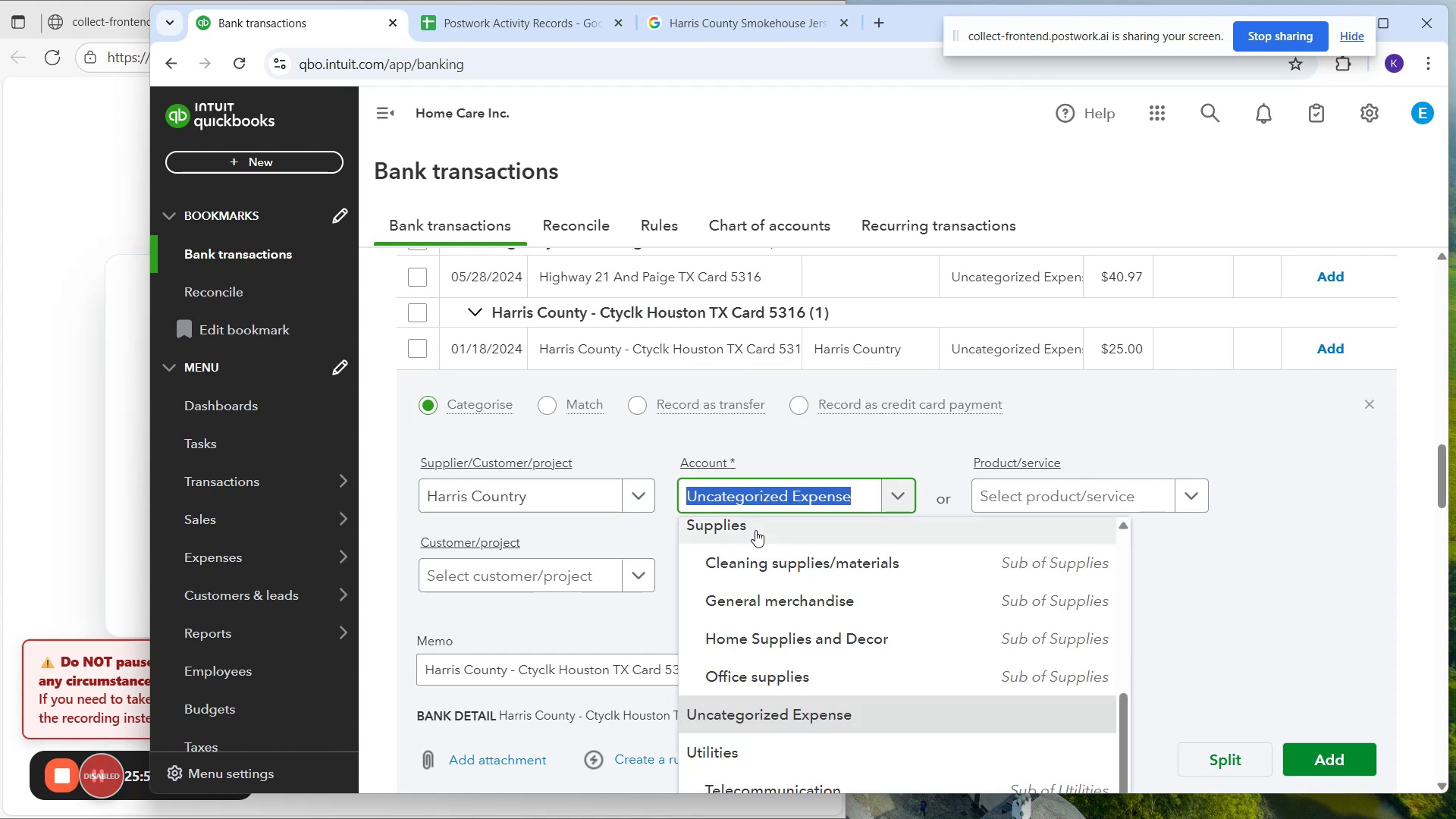 
scroll: coordinate [774, 551], scroll_direction: up, amount: 6.0
 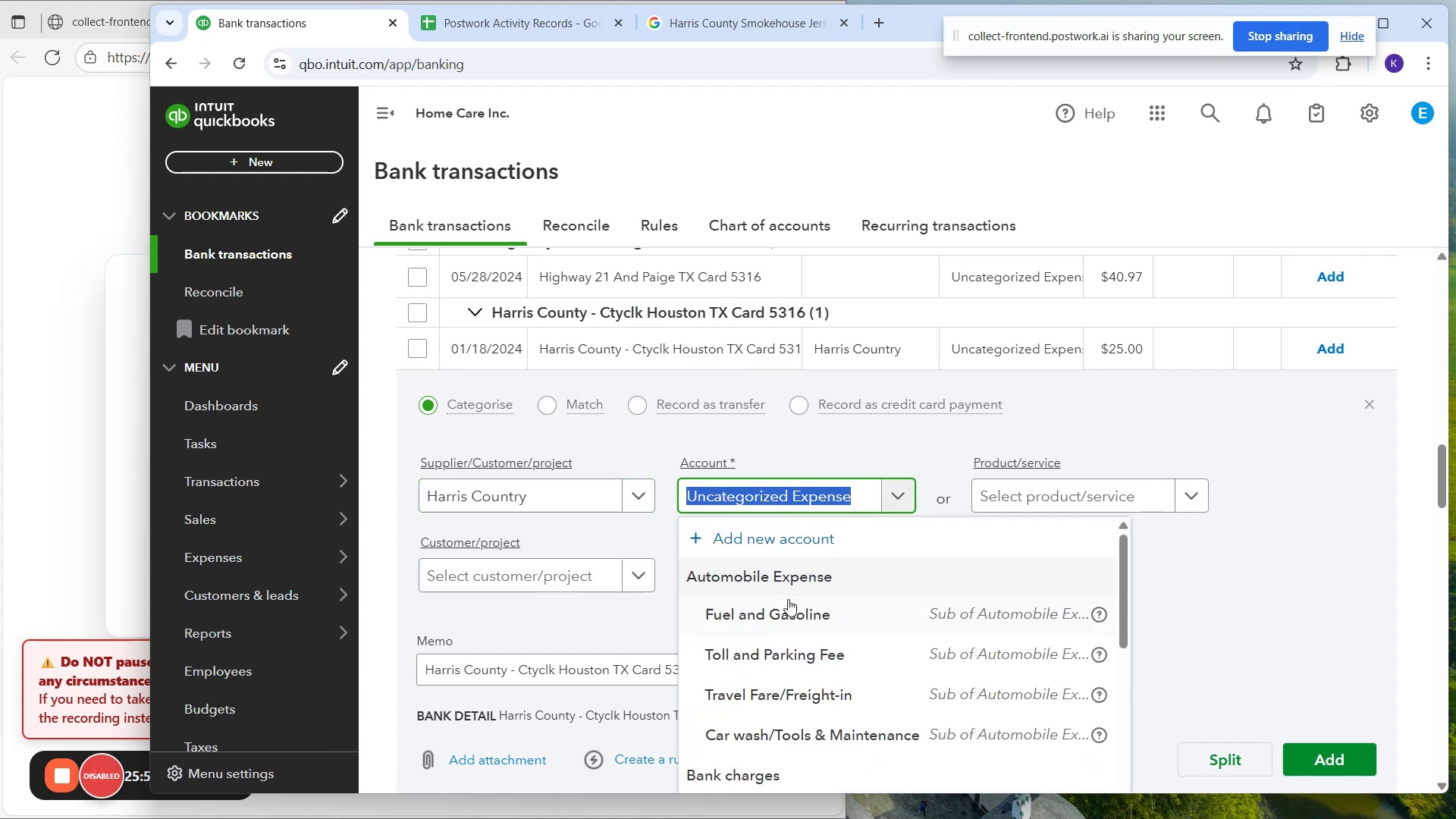 
scroll: coordinate [802, 624], scroll_direction: down, amount: 3.0
 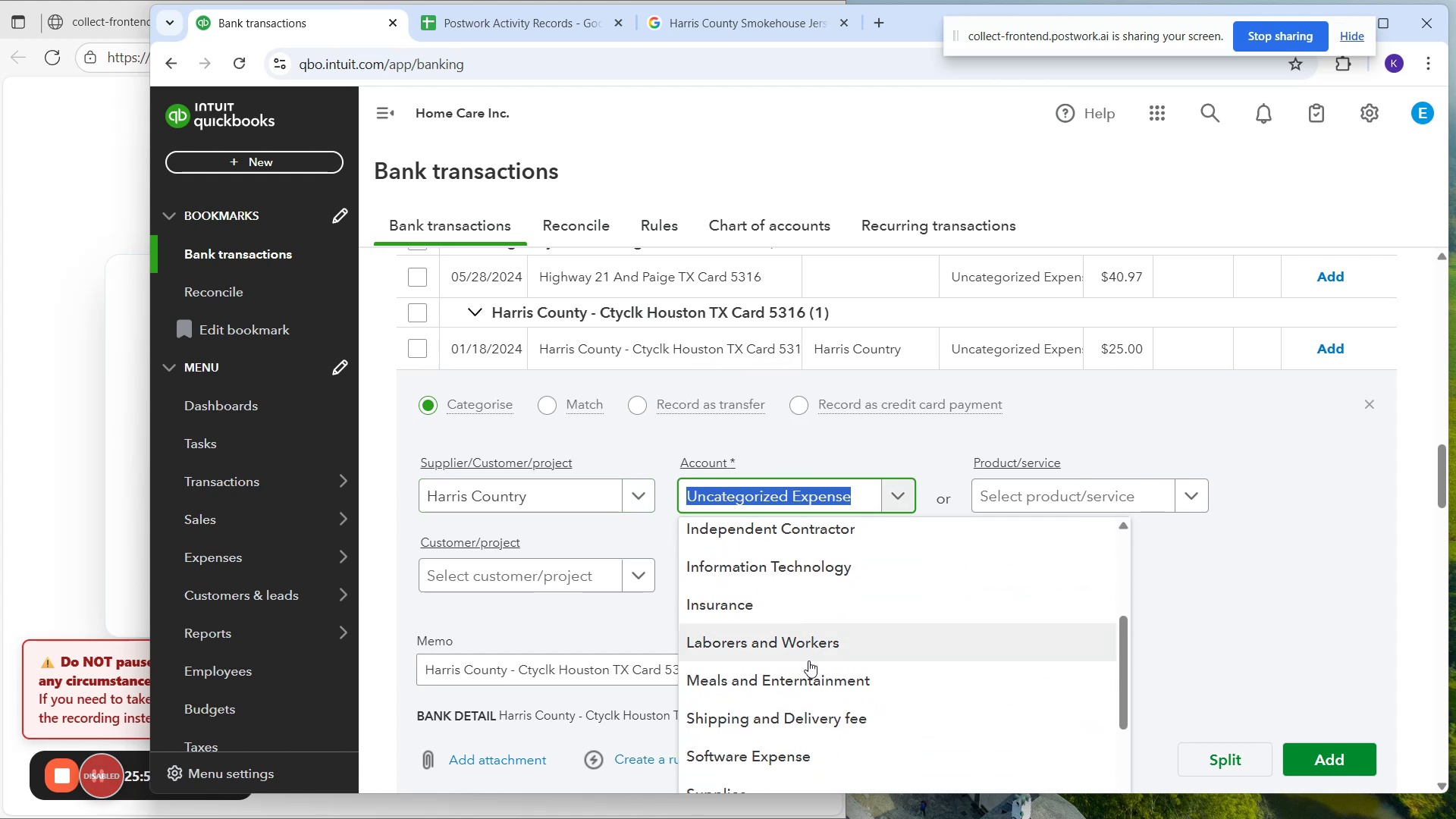 
left_click([809, 676])
 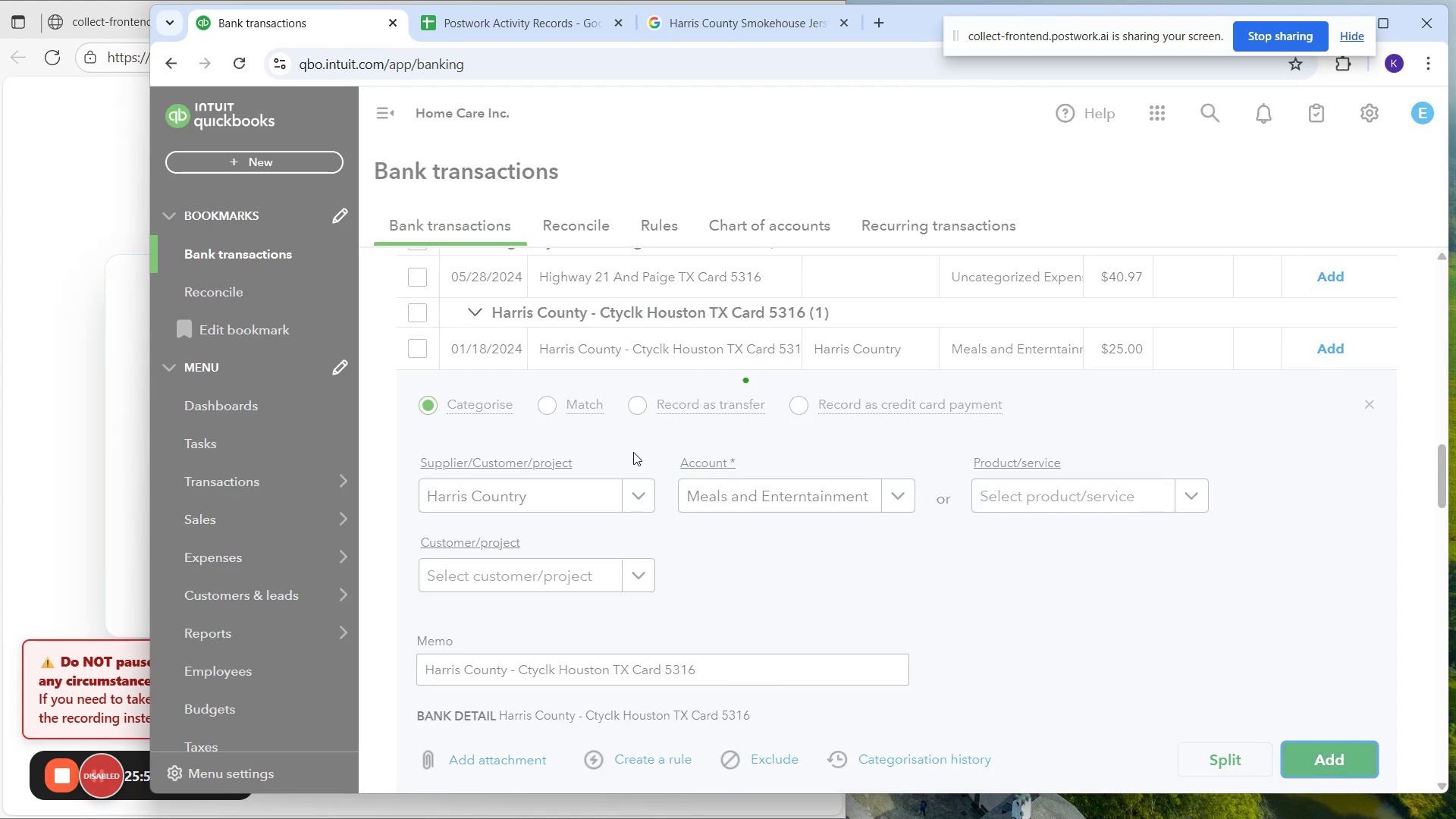 
left_click([601, 353])
 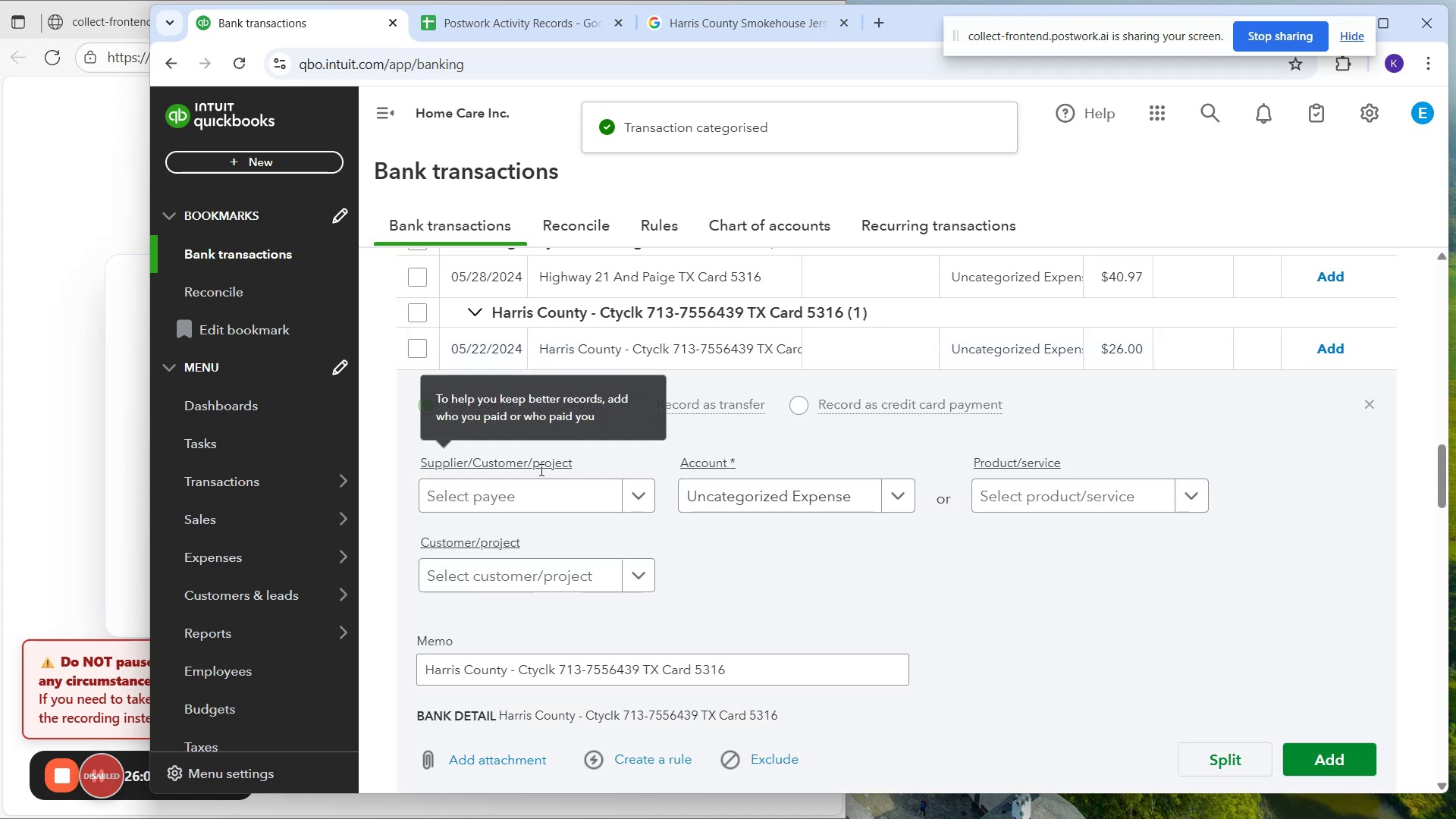 
left_click([538, 482])
 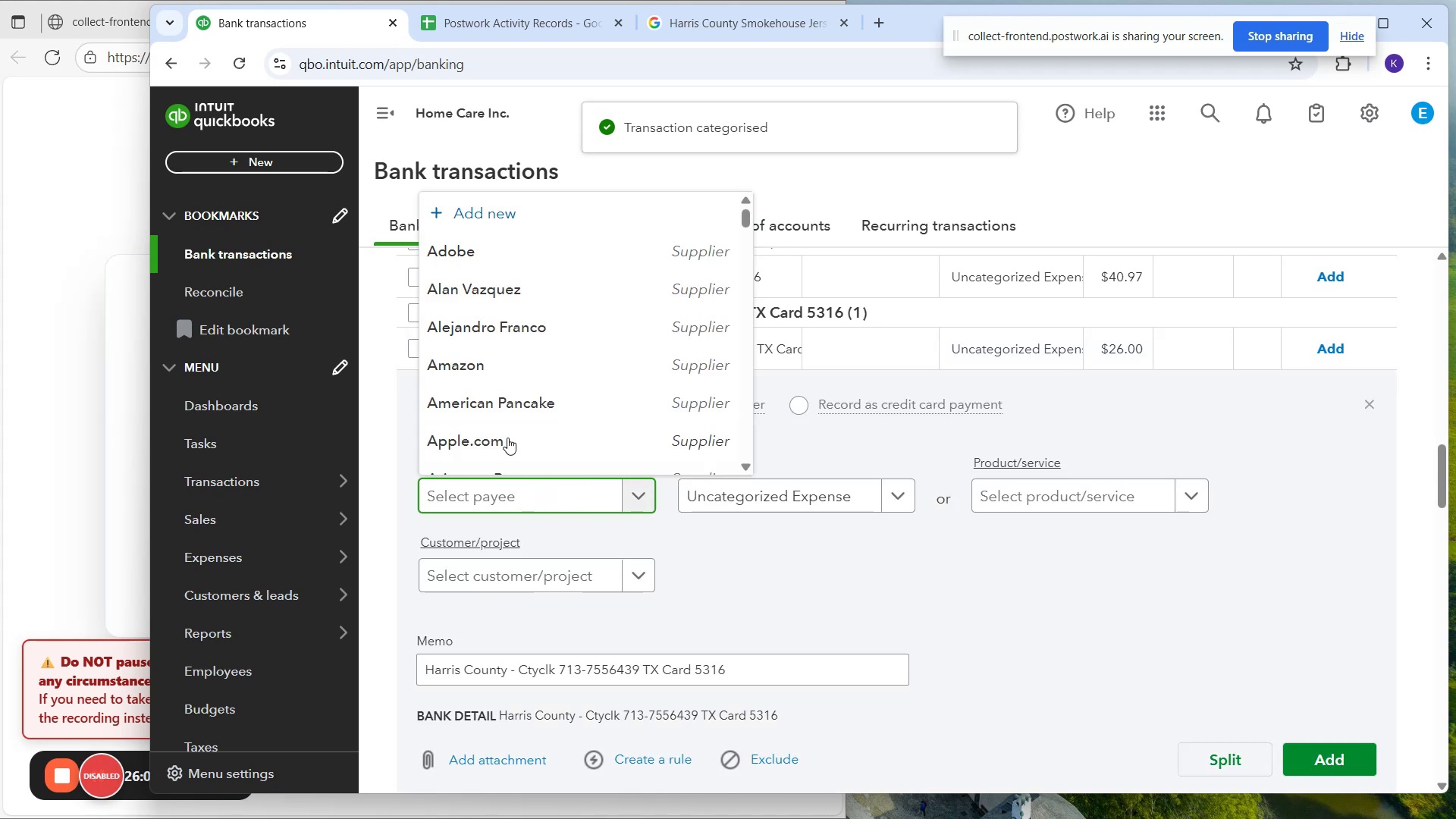 
scroll: coordinate [593, 390], scroll_direction: down, amount: 23.0
 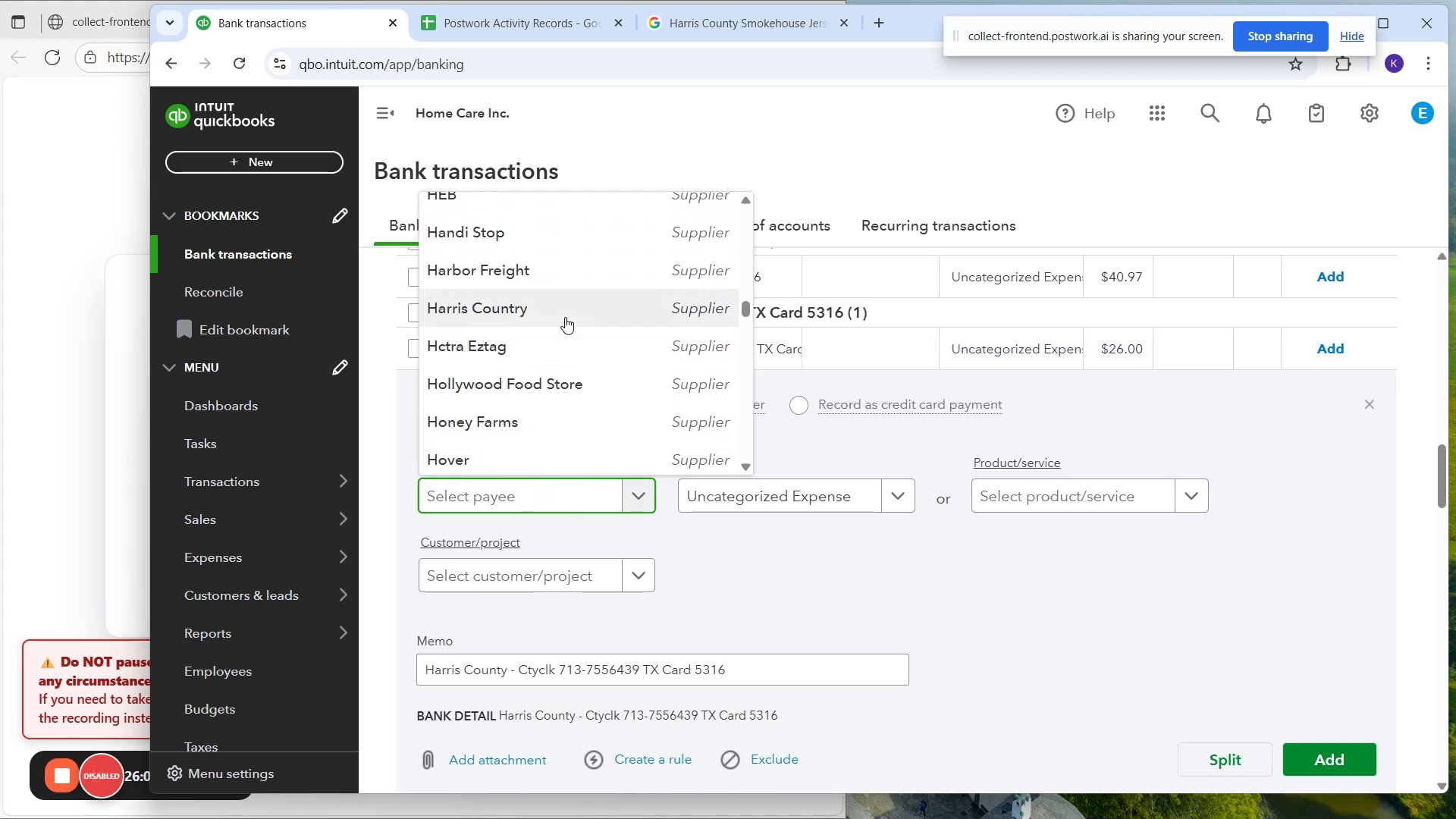 
left_click([576, 318])
 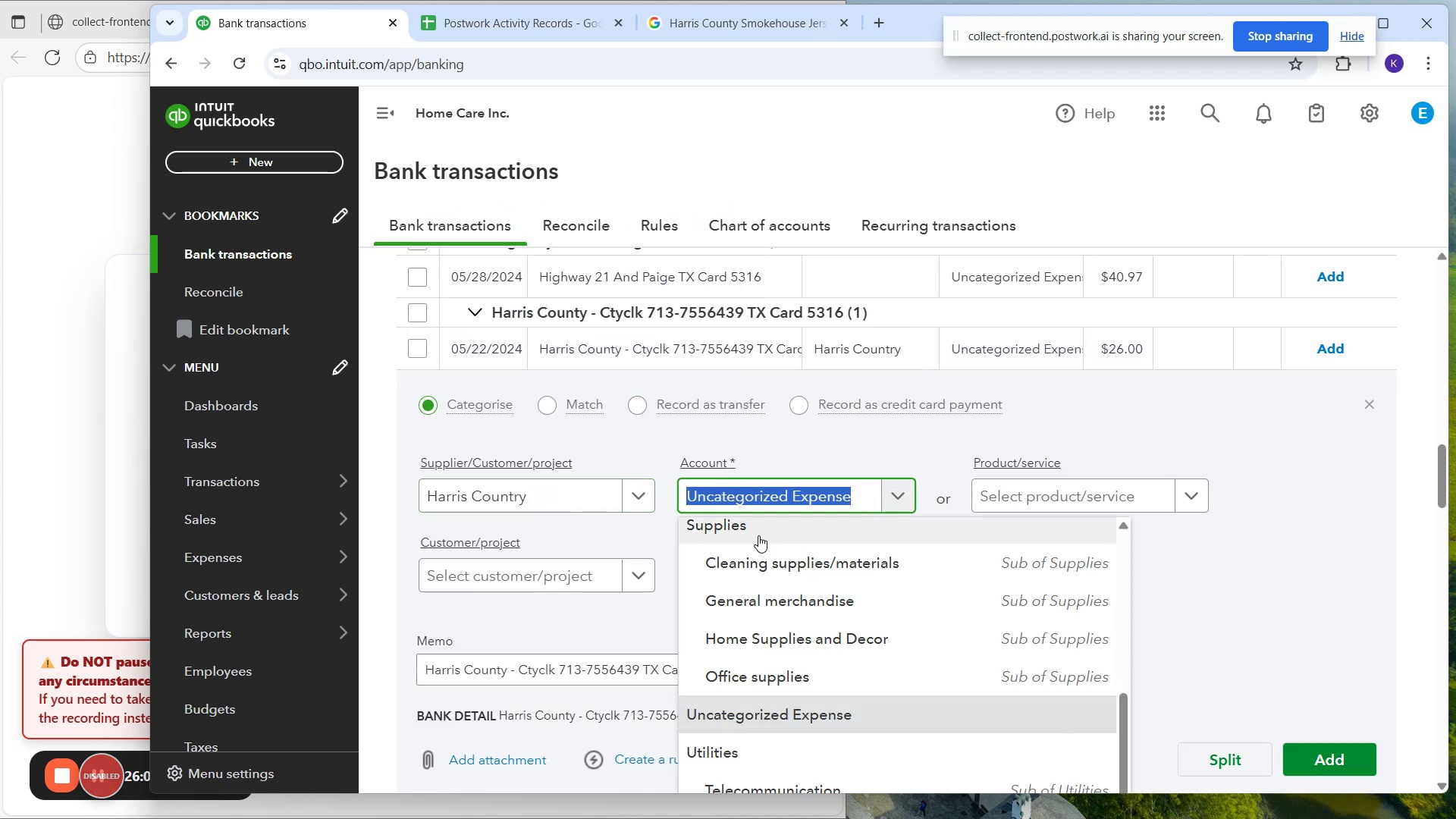 
scroll: coordinate [801, 569], scroll_direction: down, amount: 5.0
 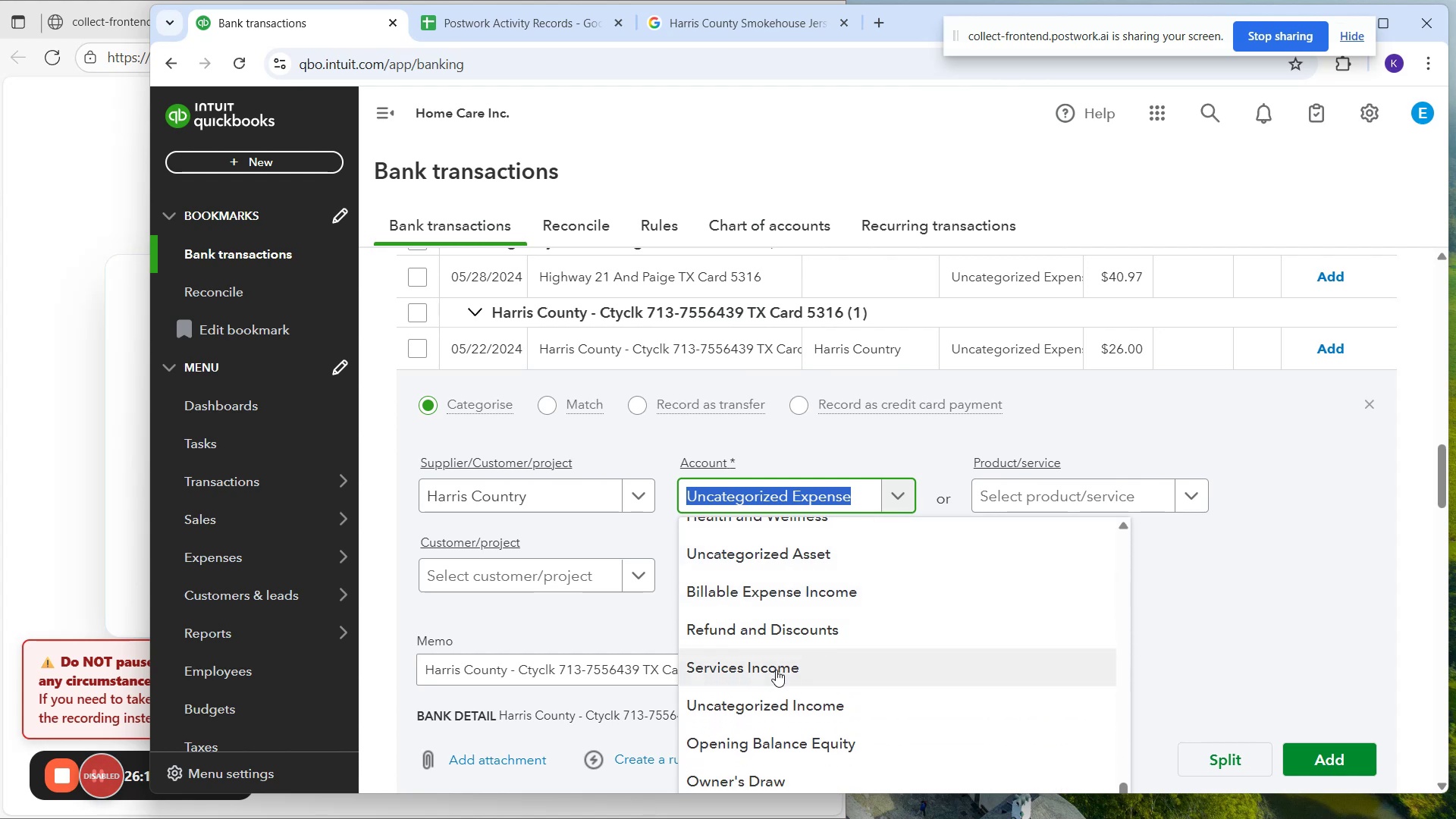 
scroll: coordinate [758, 601], scroll_direction: up, amount: 9.0
 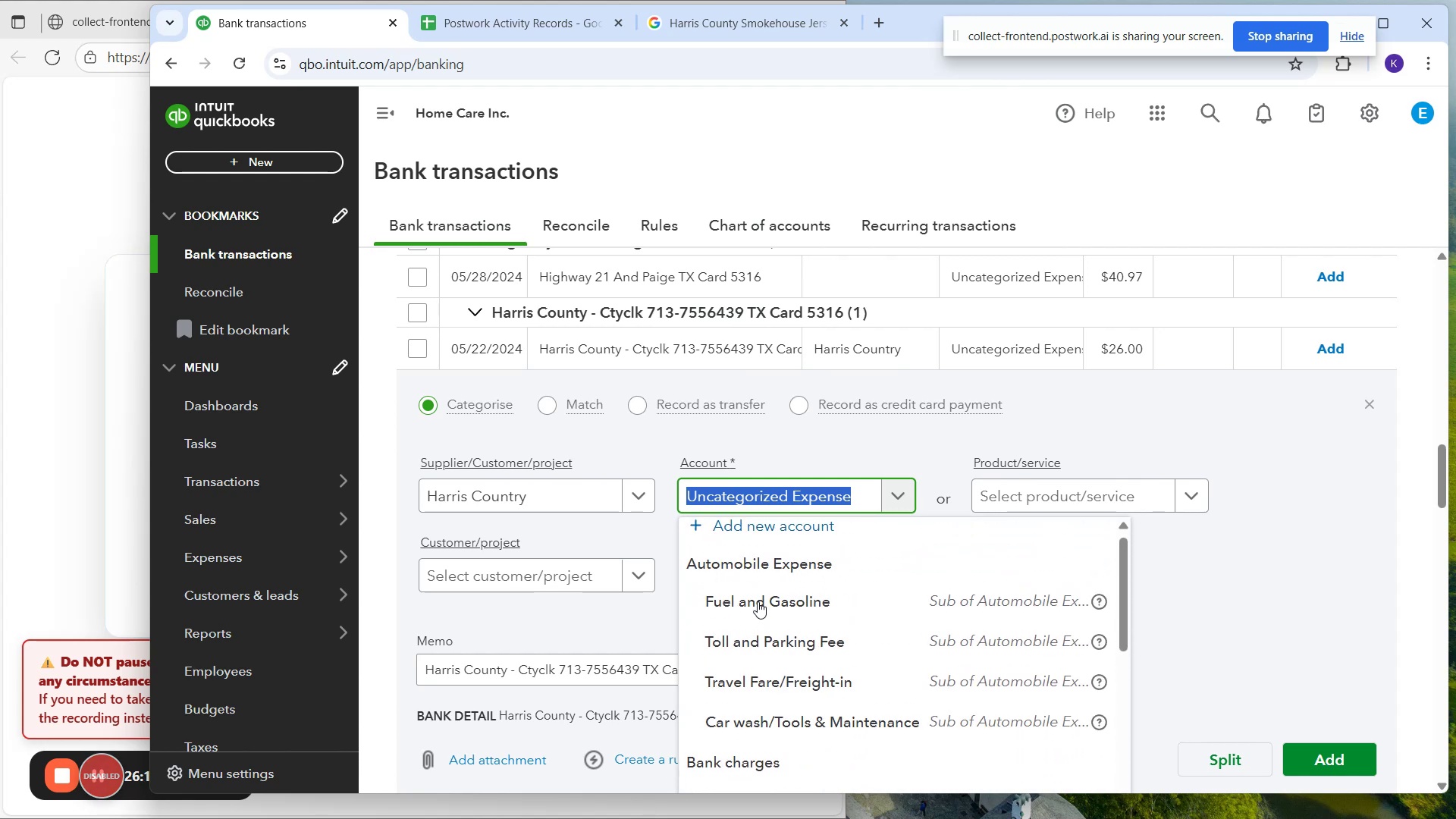 
scroll: coordinate [758, 602], scroll_direction: down, amount: 3.0
 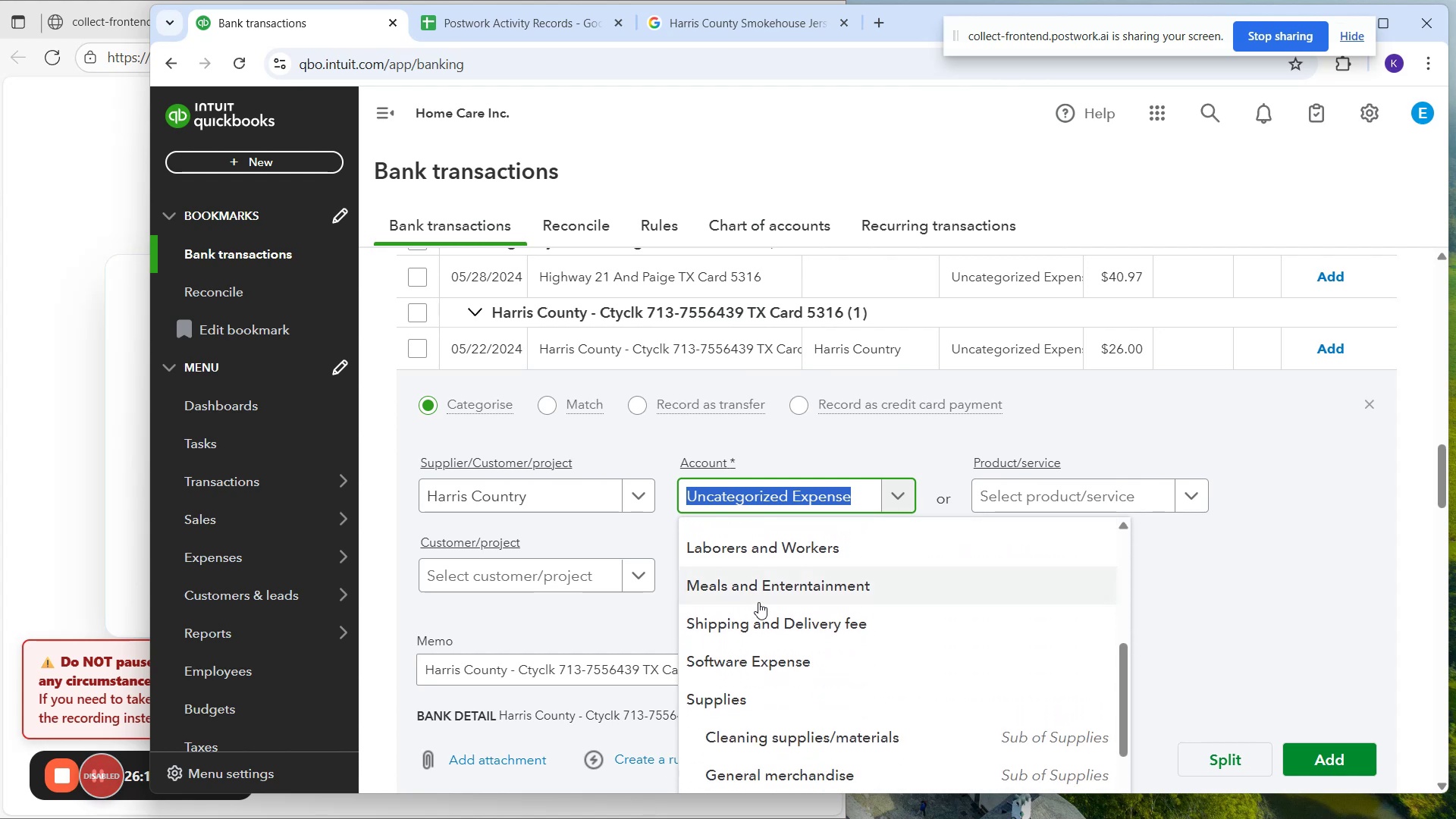 
left_click([748, 589])
 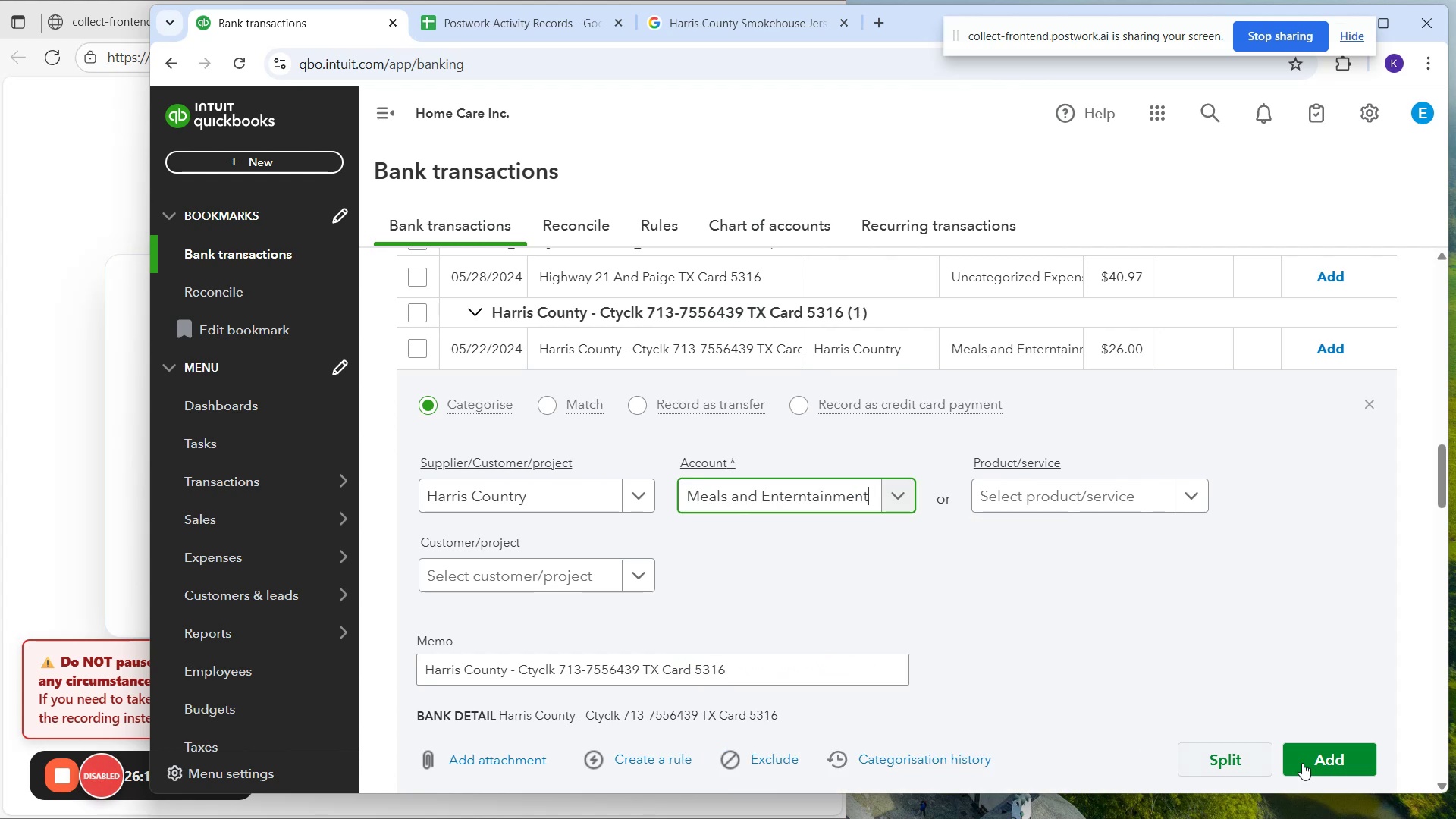 
left_click([1310, 762])
 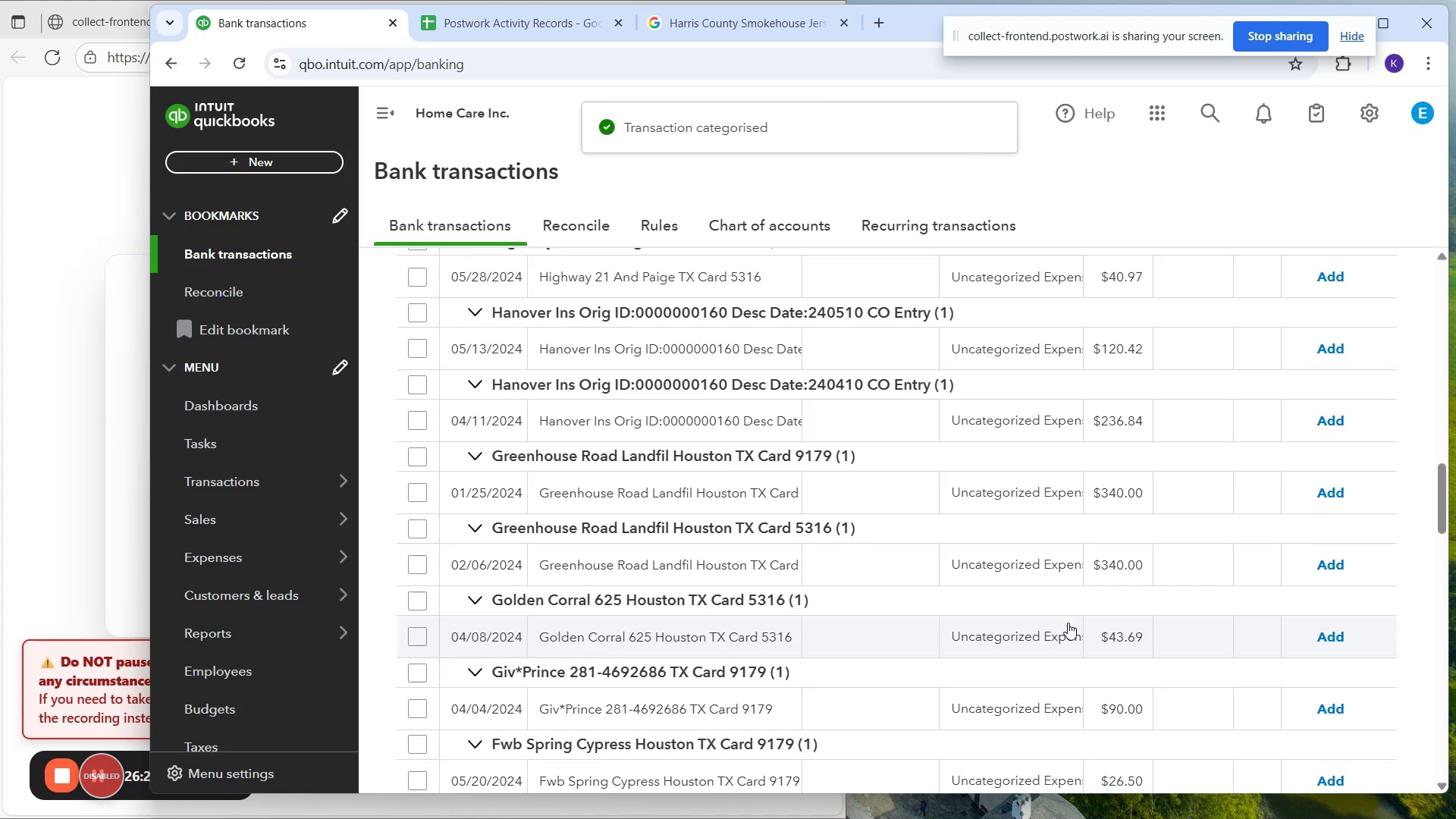 
scroll: coordinate [799, 700], scroll_direction: up, amount: 5.0
 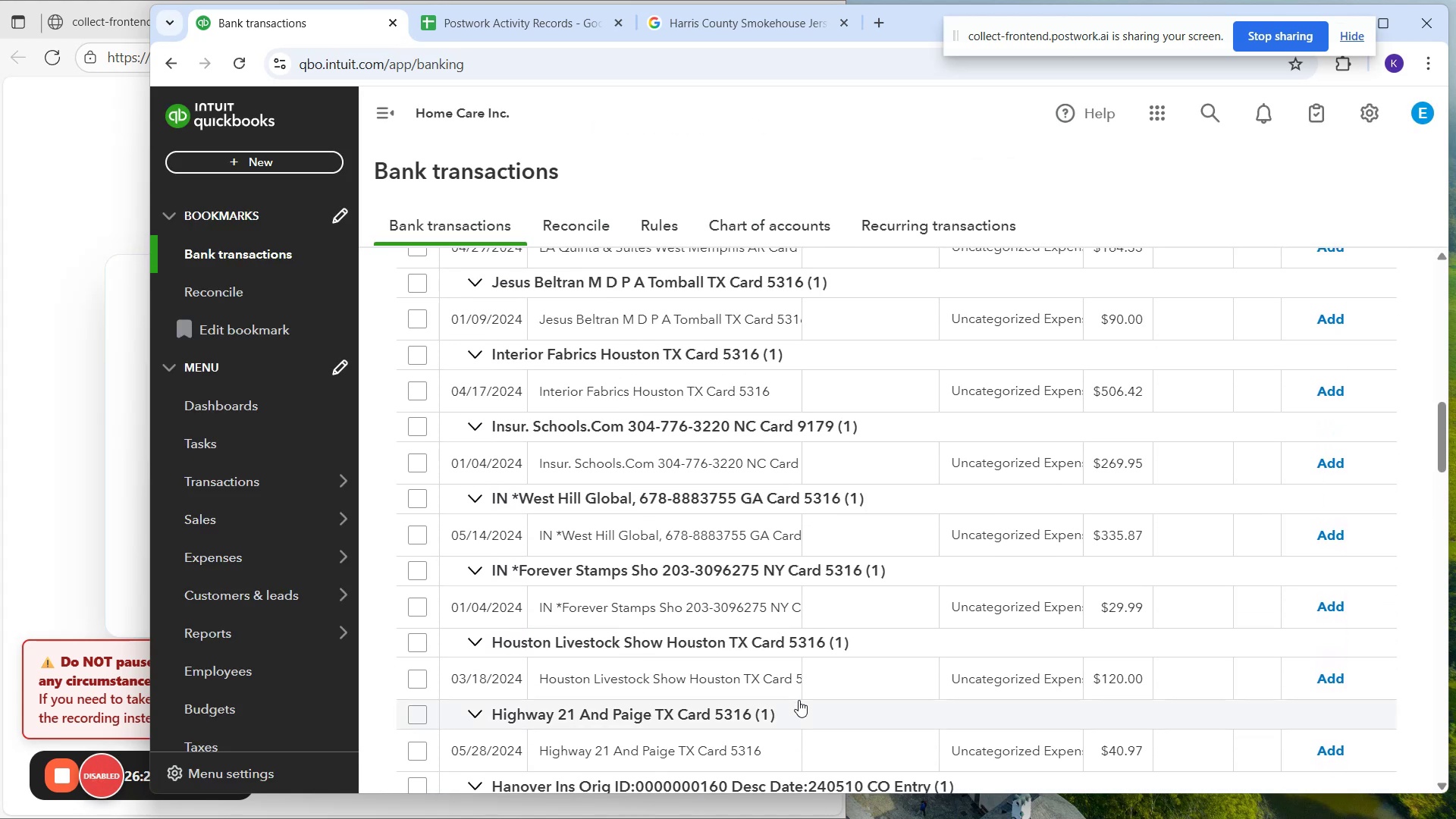 
scroll: coordinate [798, 695], scroll_direction: down, amount: 3.0
 